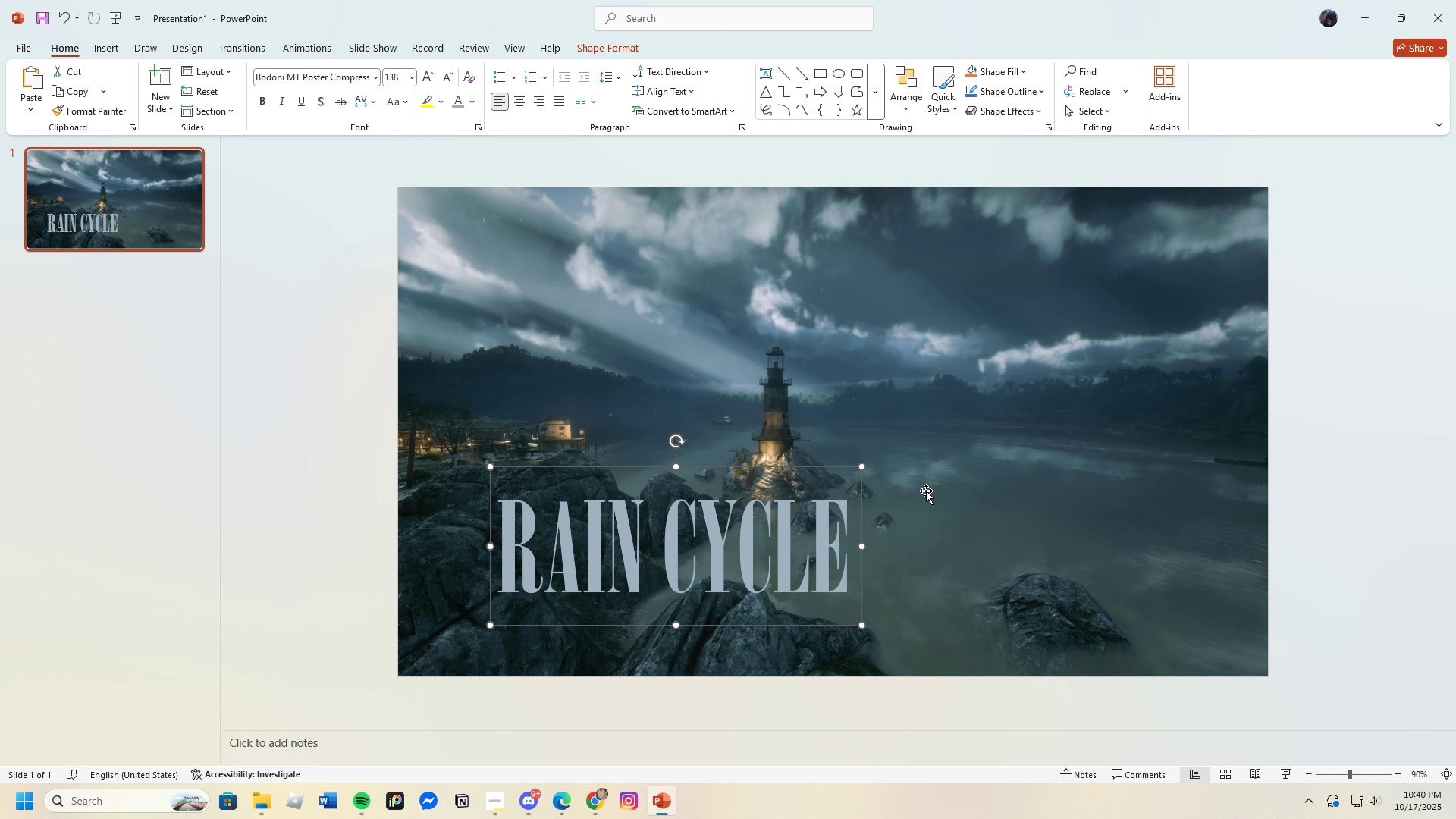 
left_click([926, 491])
 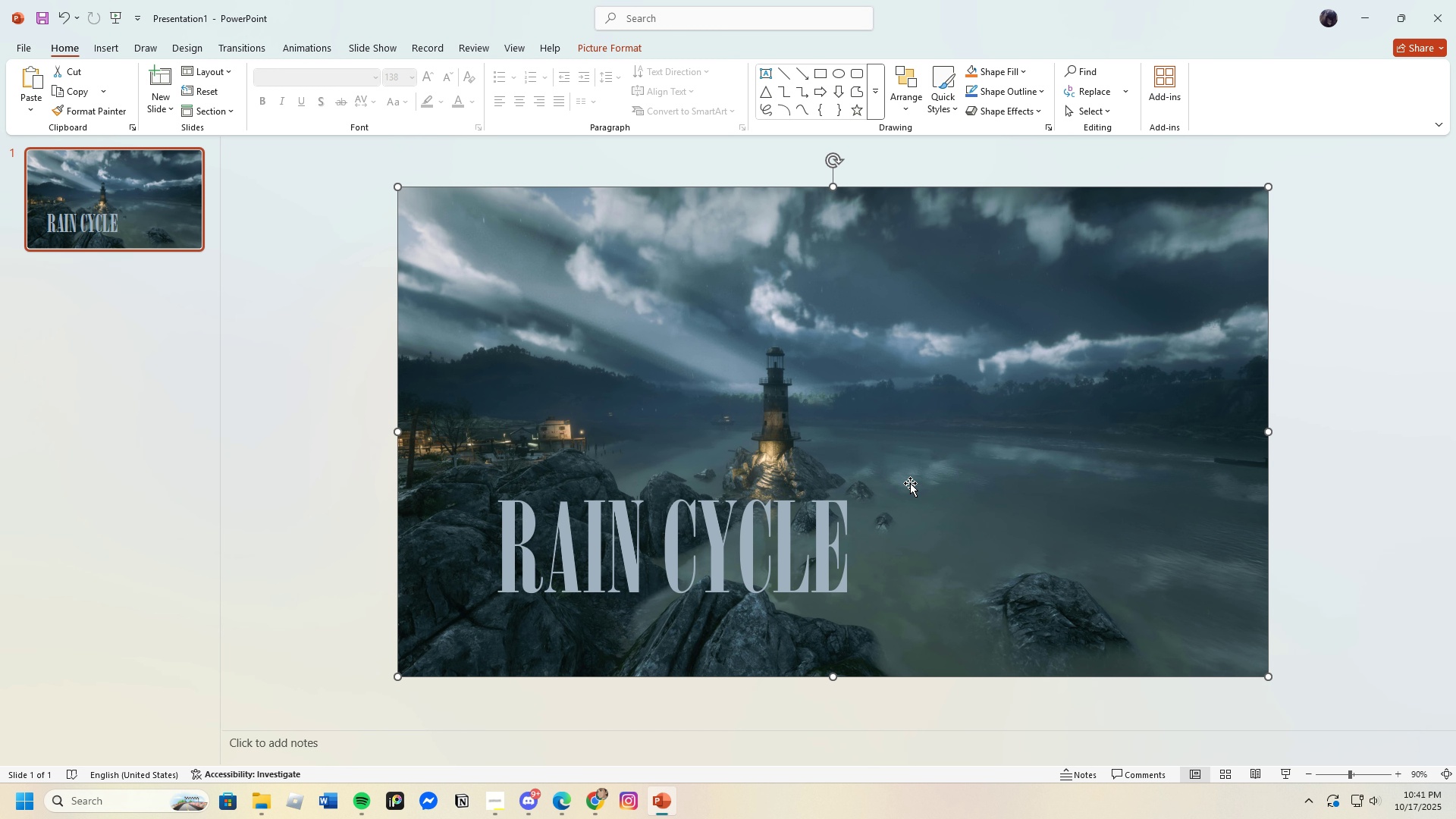 
wait(6.35)
 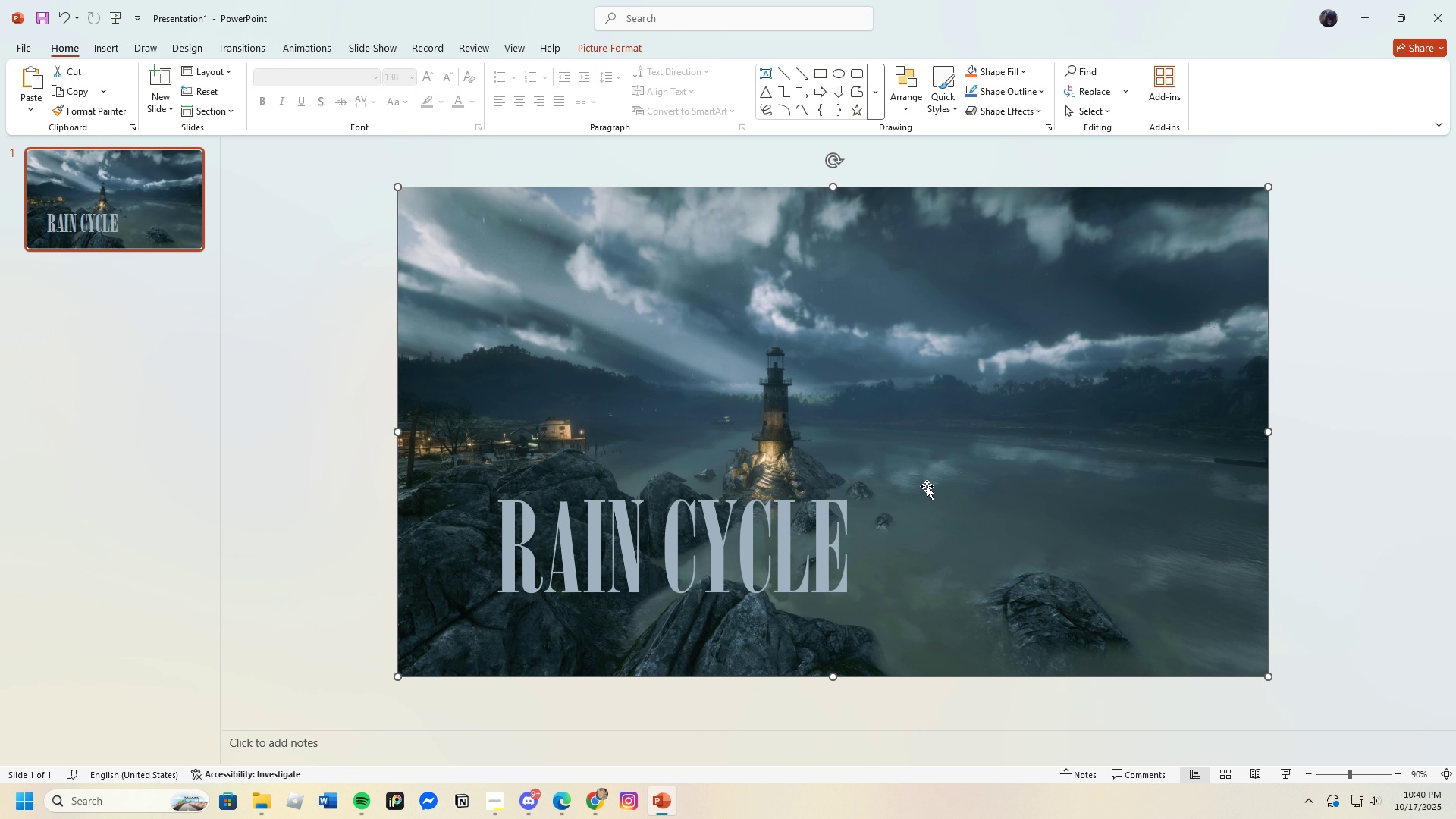 
left_click([110, 47])
 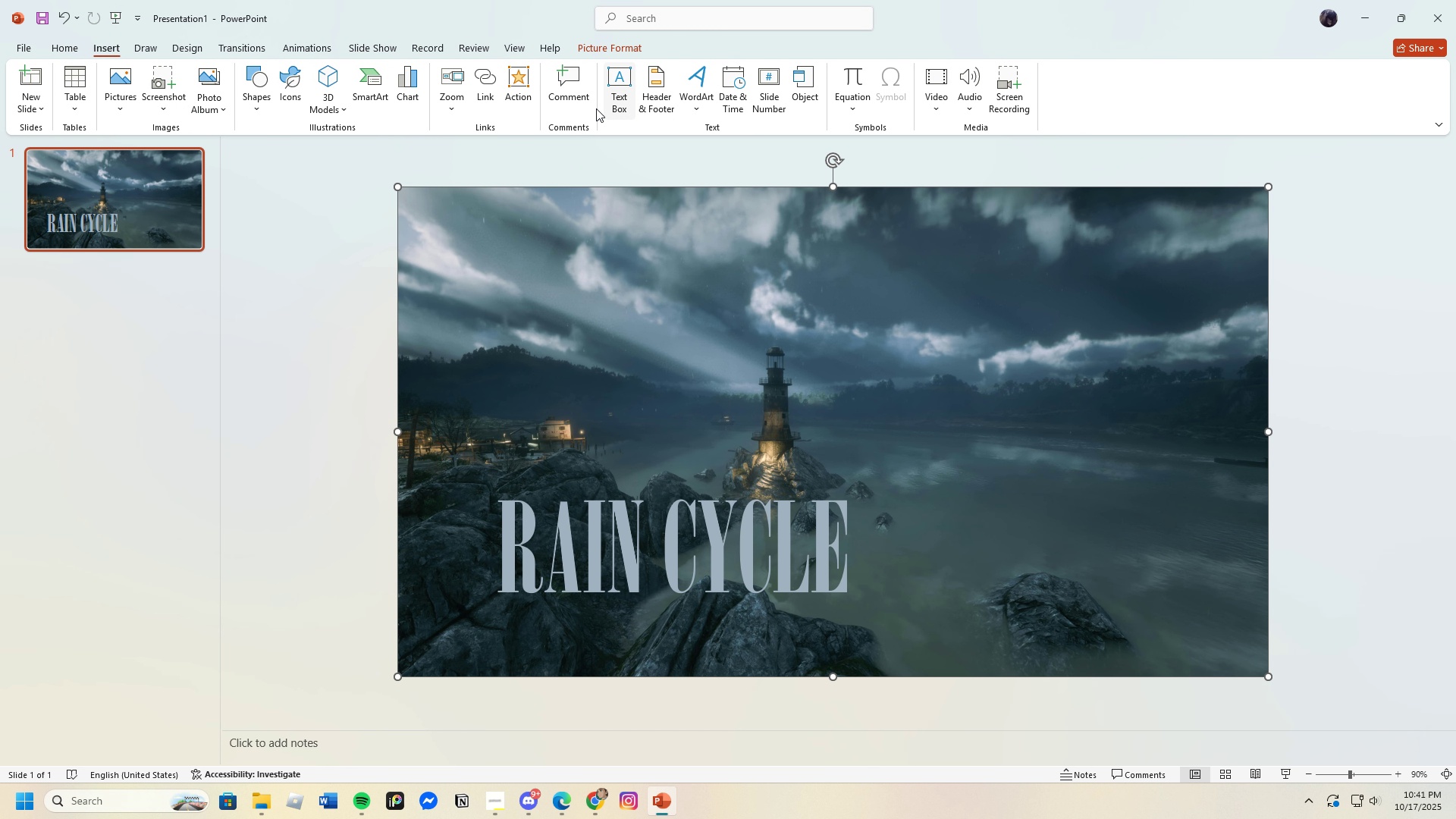 
left_click([257, 89])
 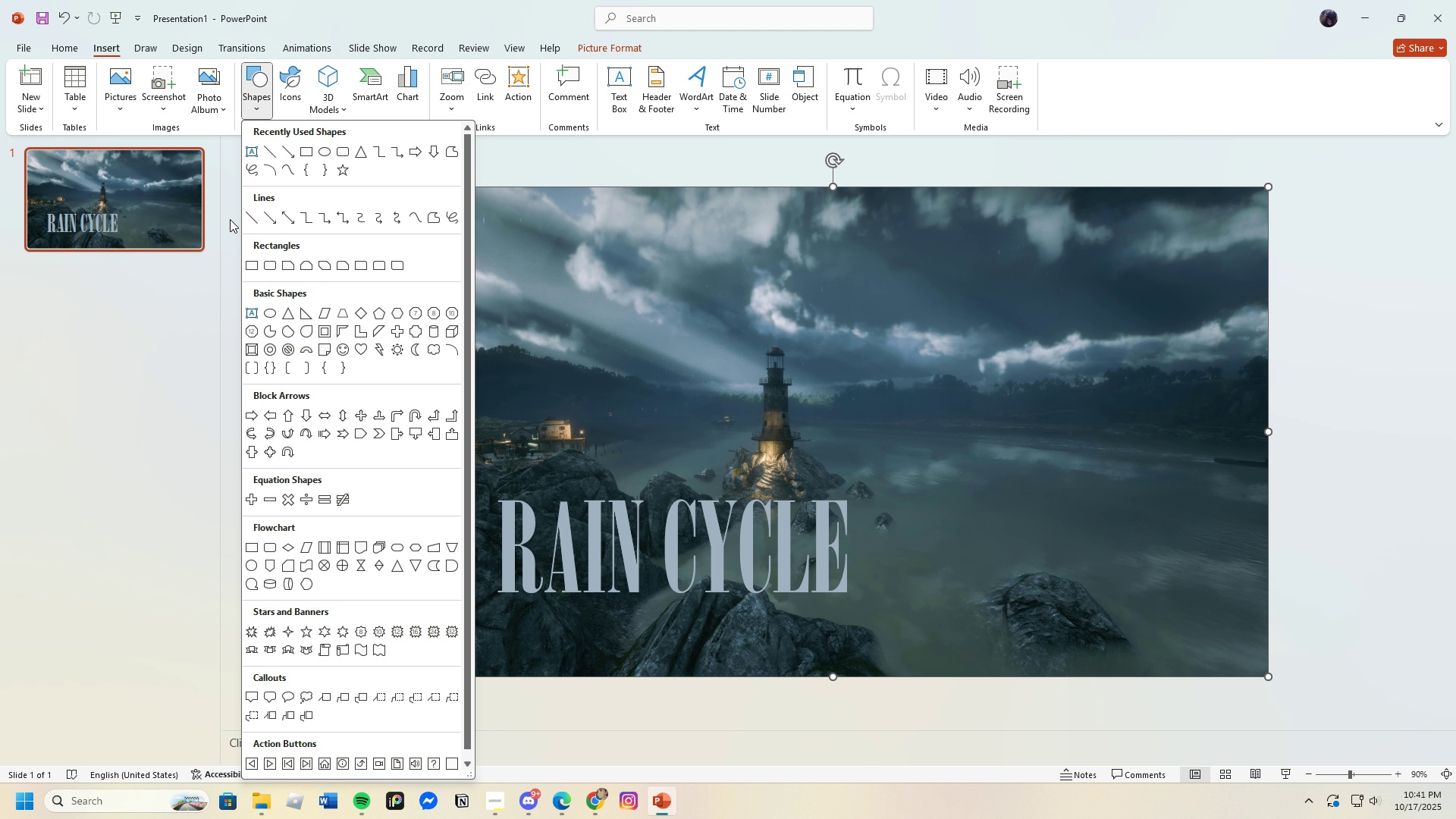 
left_click([250, 218])
 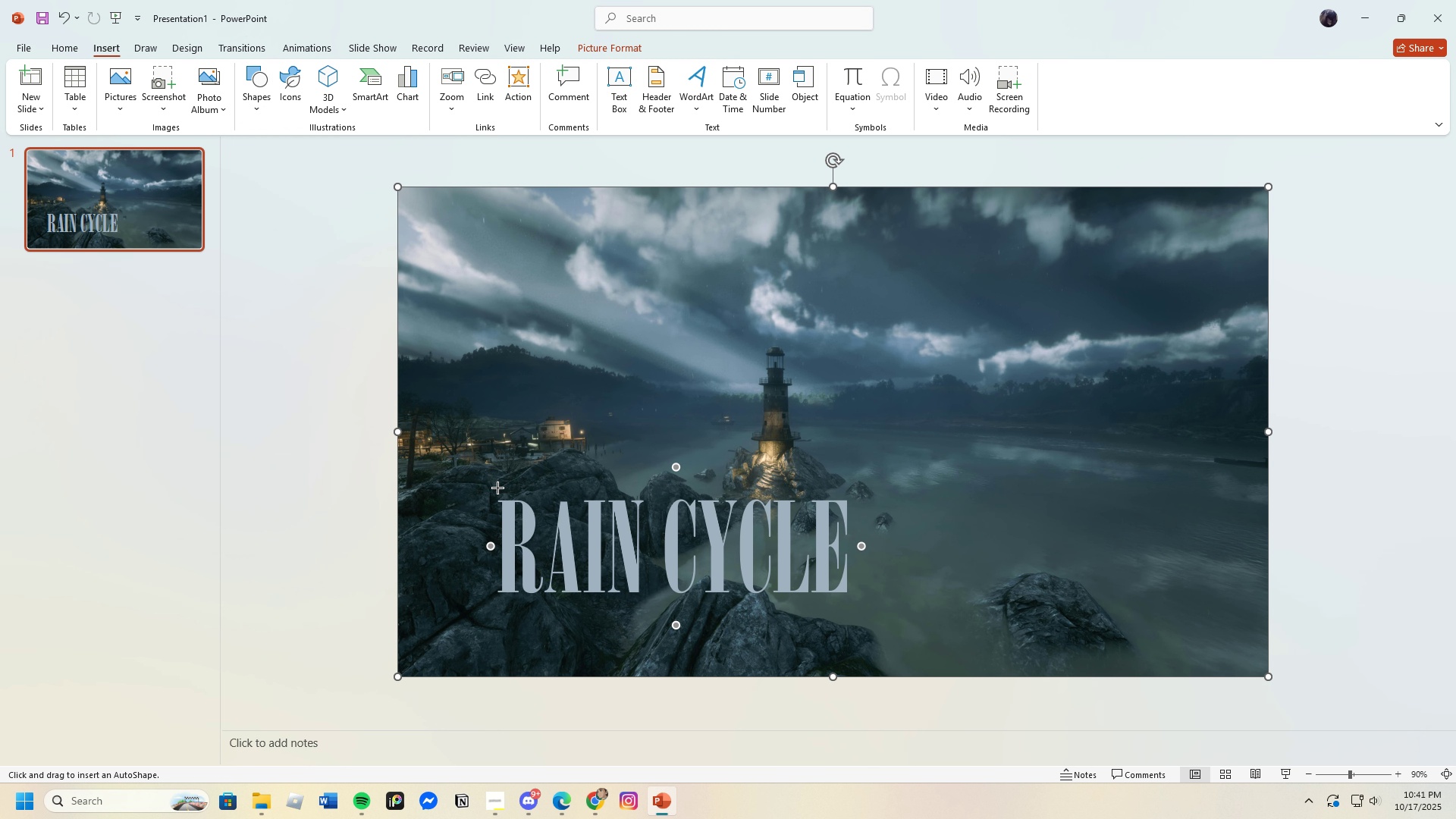 
left_click_drag(start_coordinate=[499, 485], to_coordinate=[497, 252])
 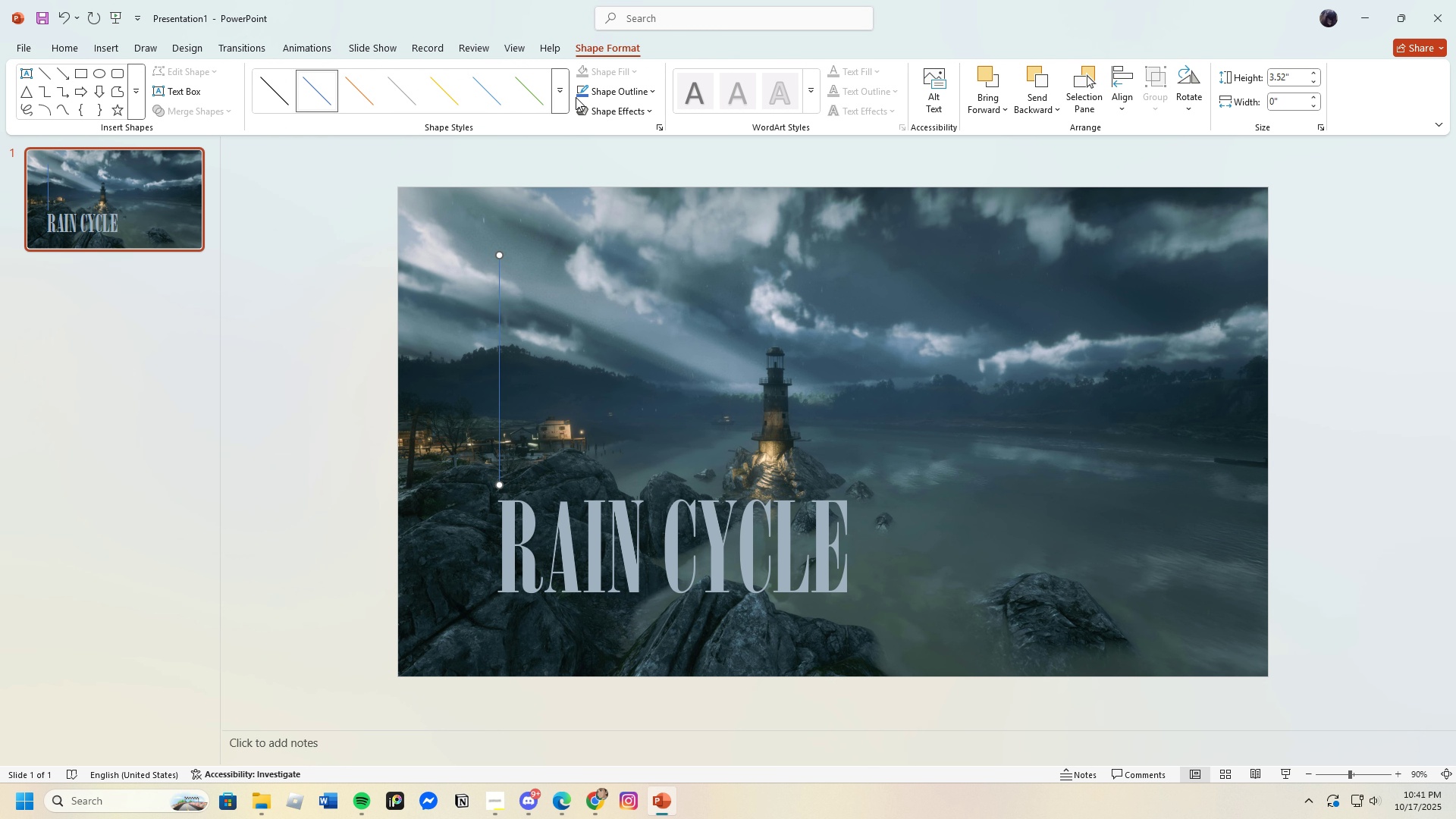 
left_click([645, 94])
 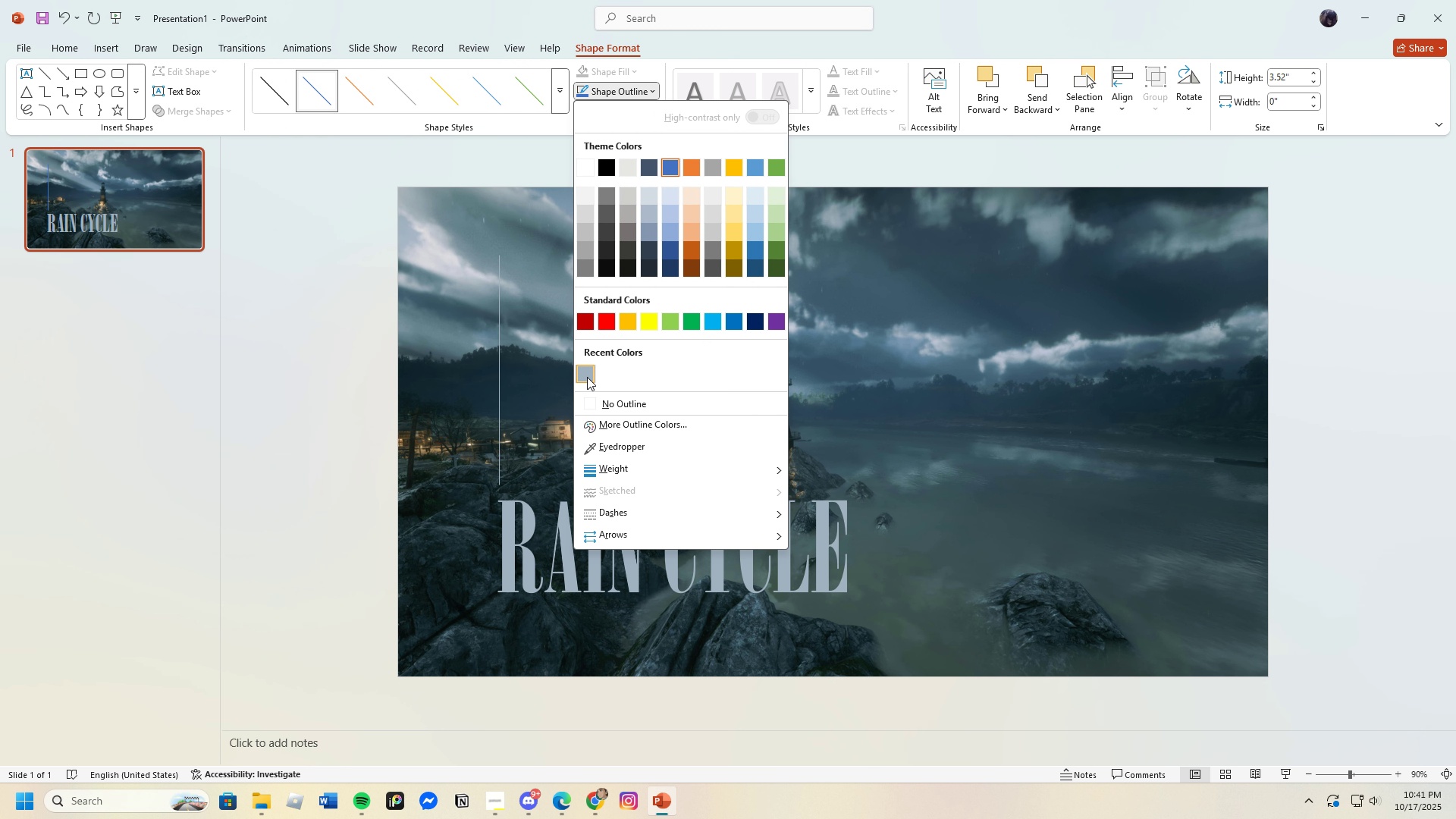 
left_click([587, 377])
 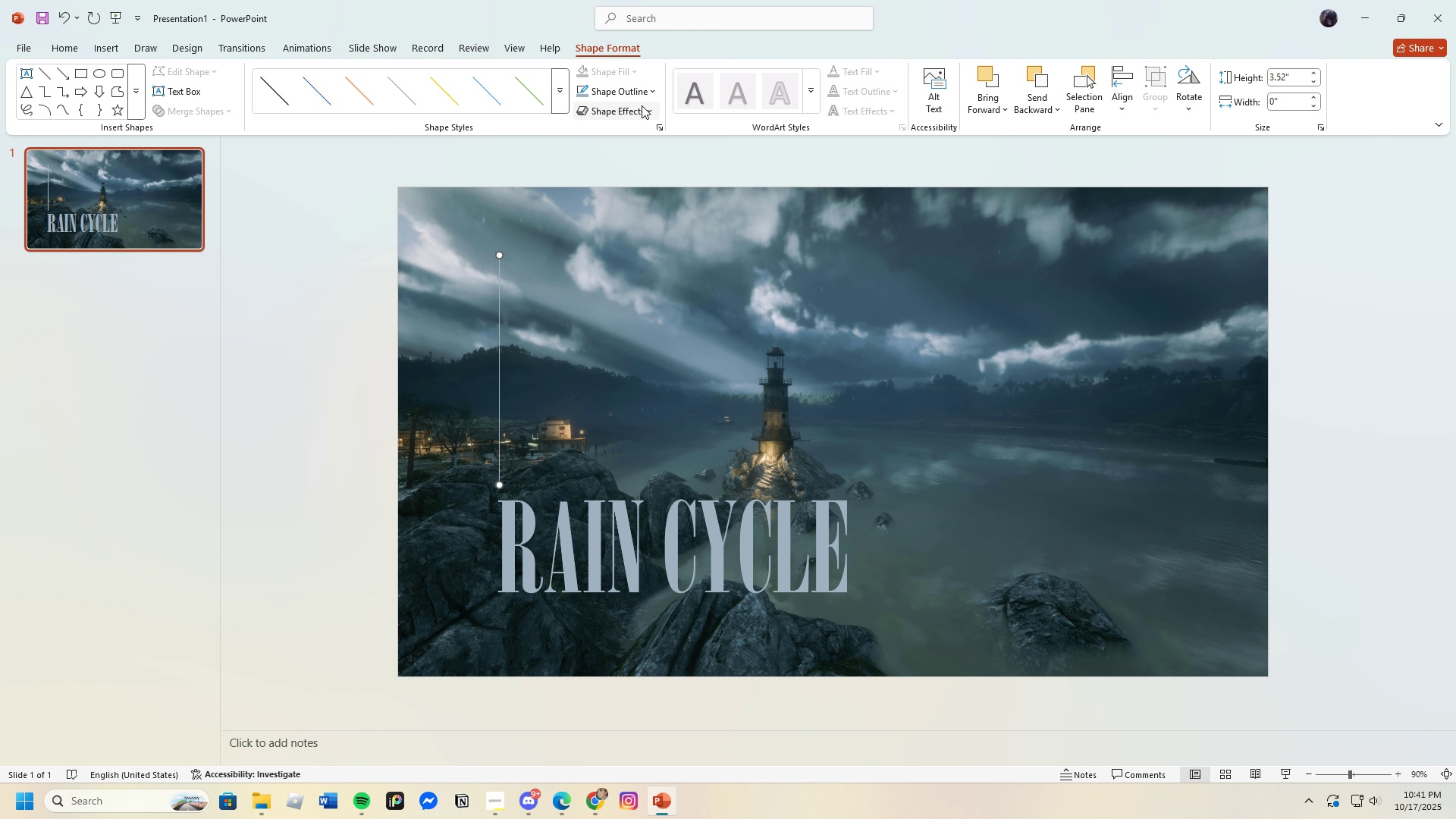 
left_click([656, 90])
 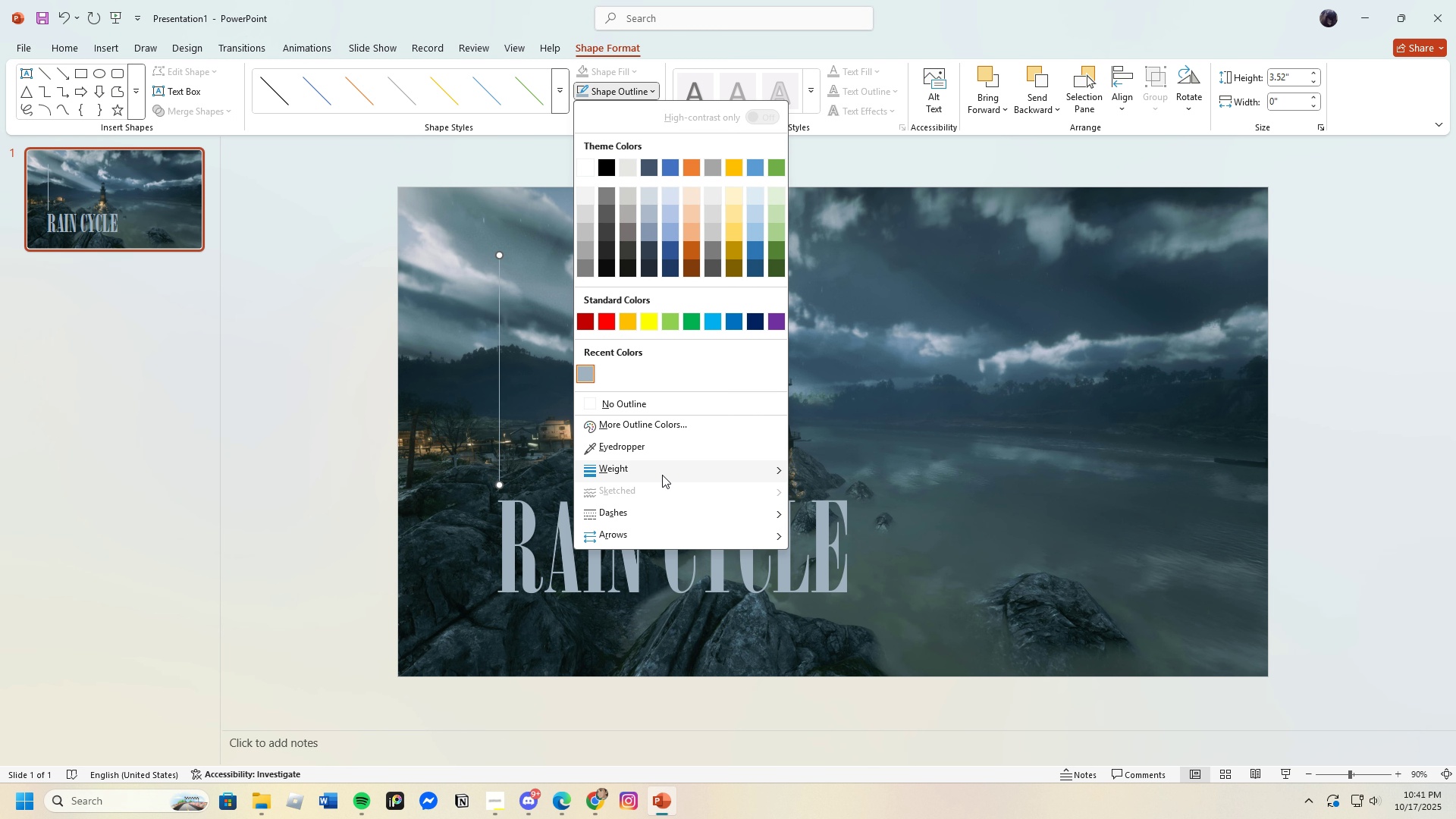 
left_click([661, 472])
 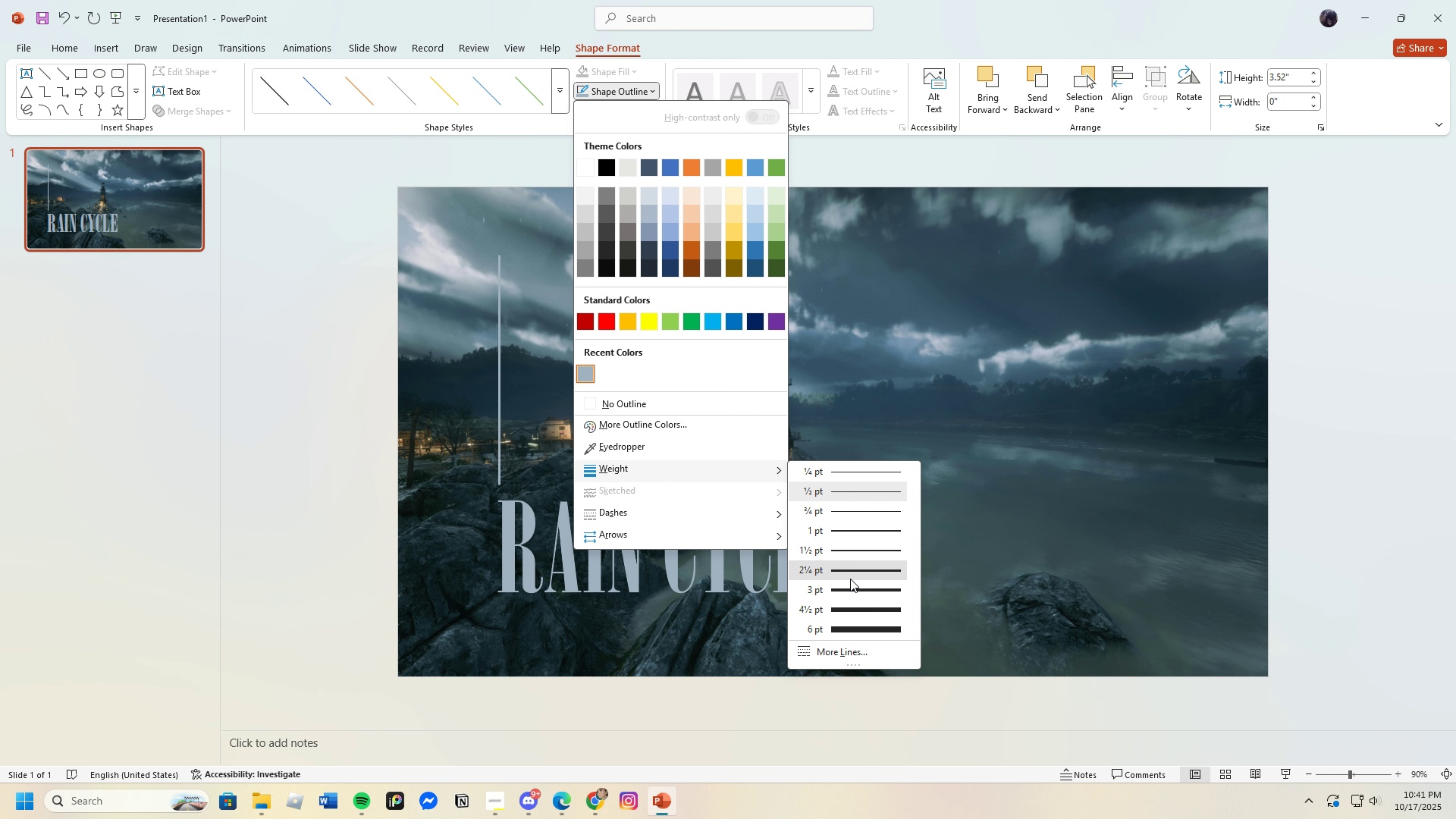 
left_click([850, 579])
 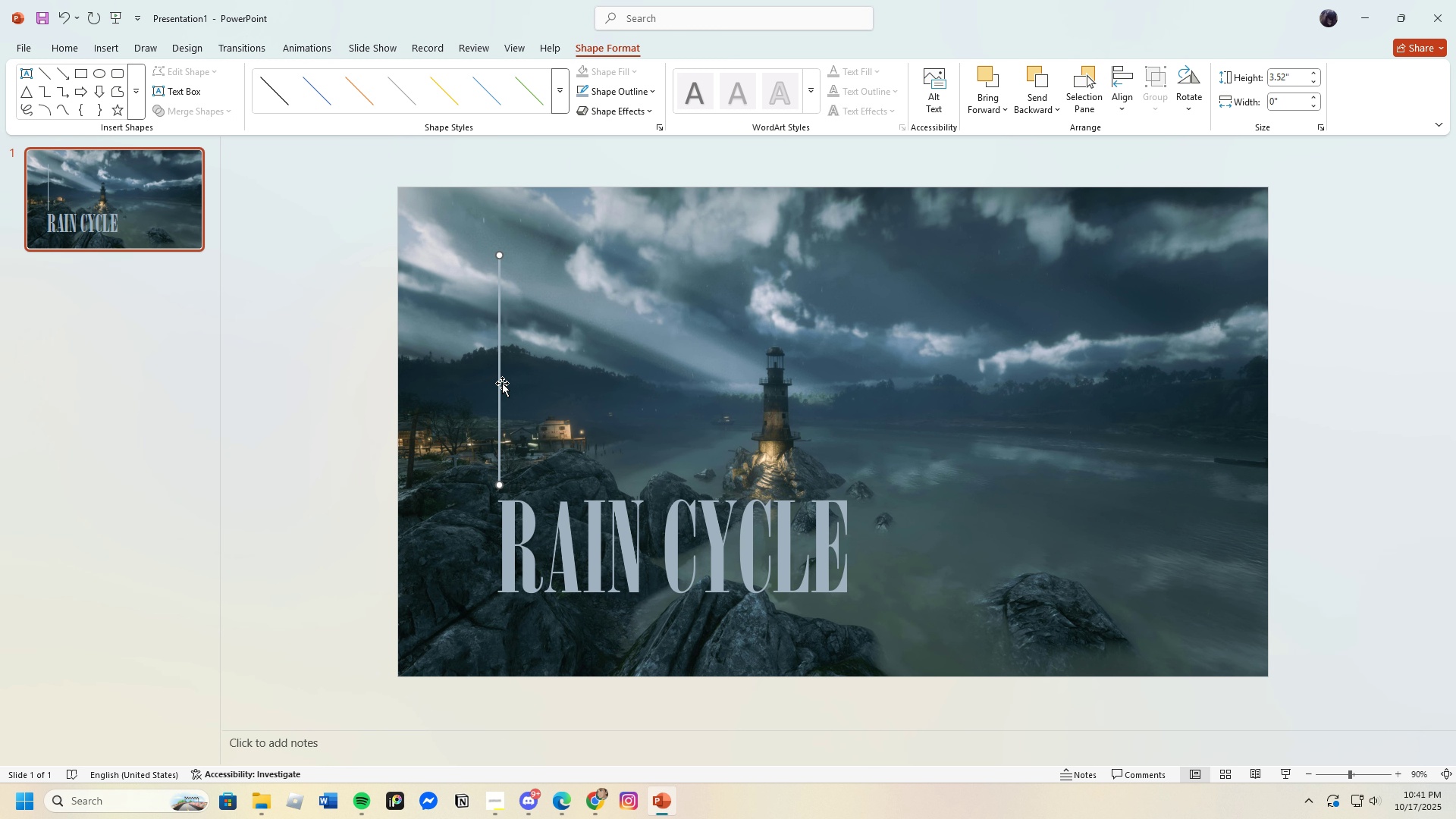 
left_click([500, 387])
 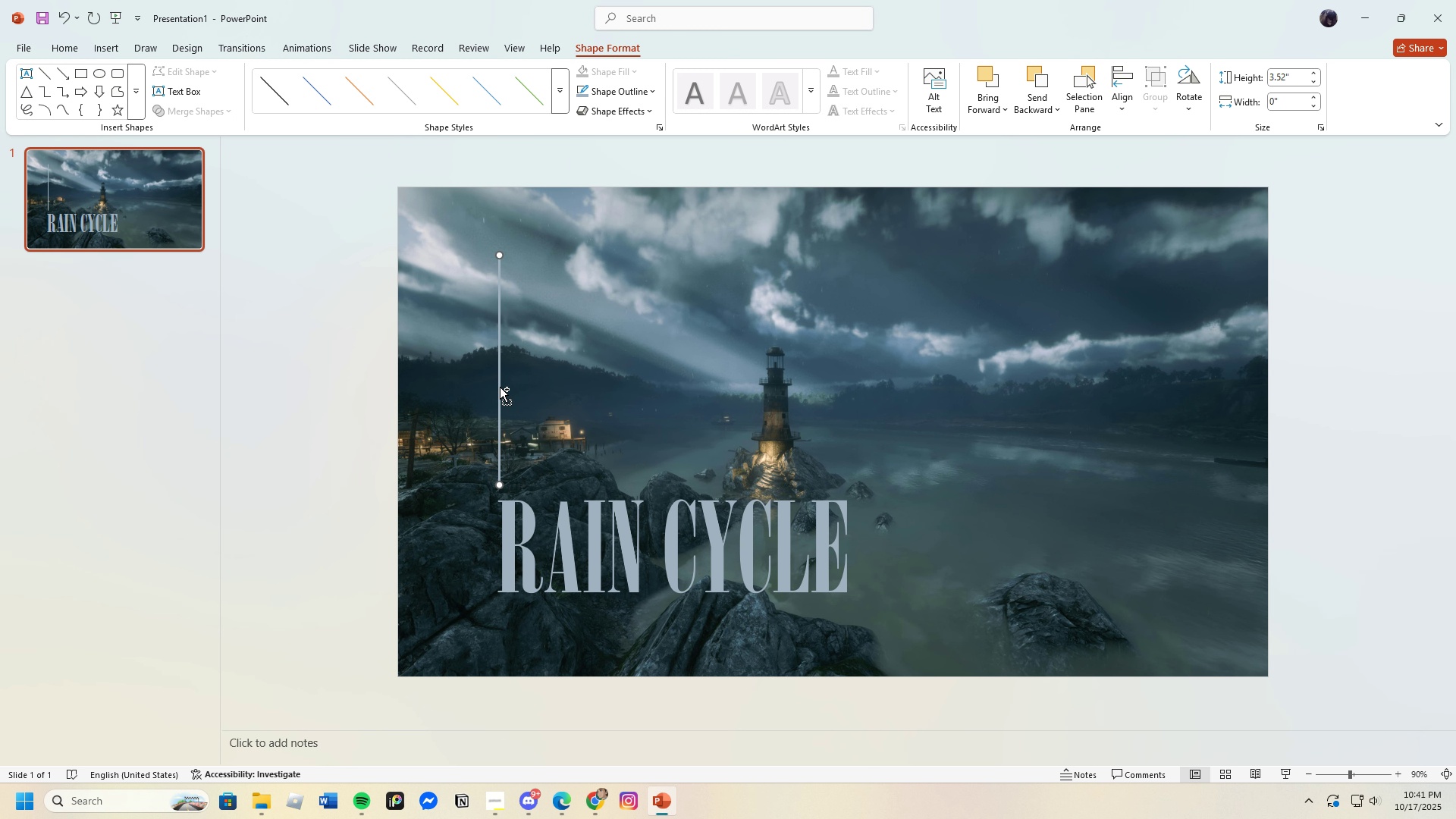 
hold_key(key=ControlLeft, duration=0.59)
 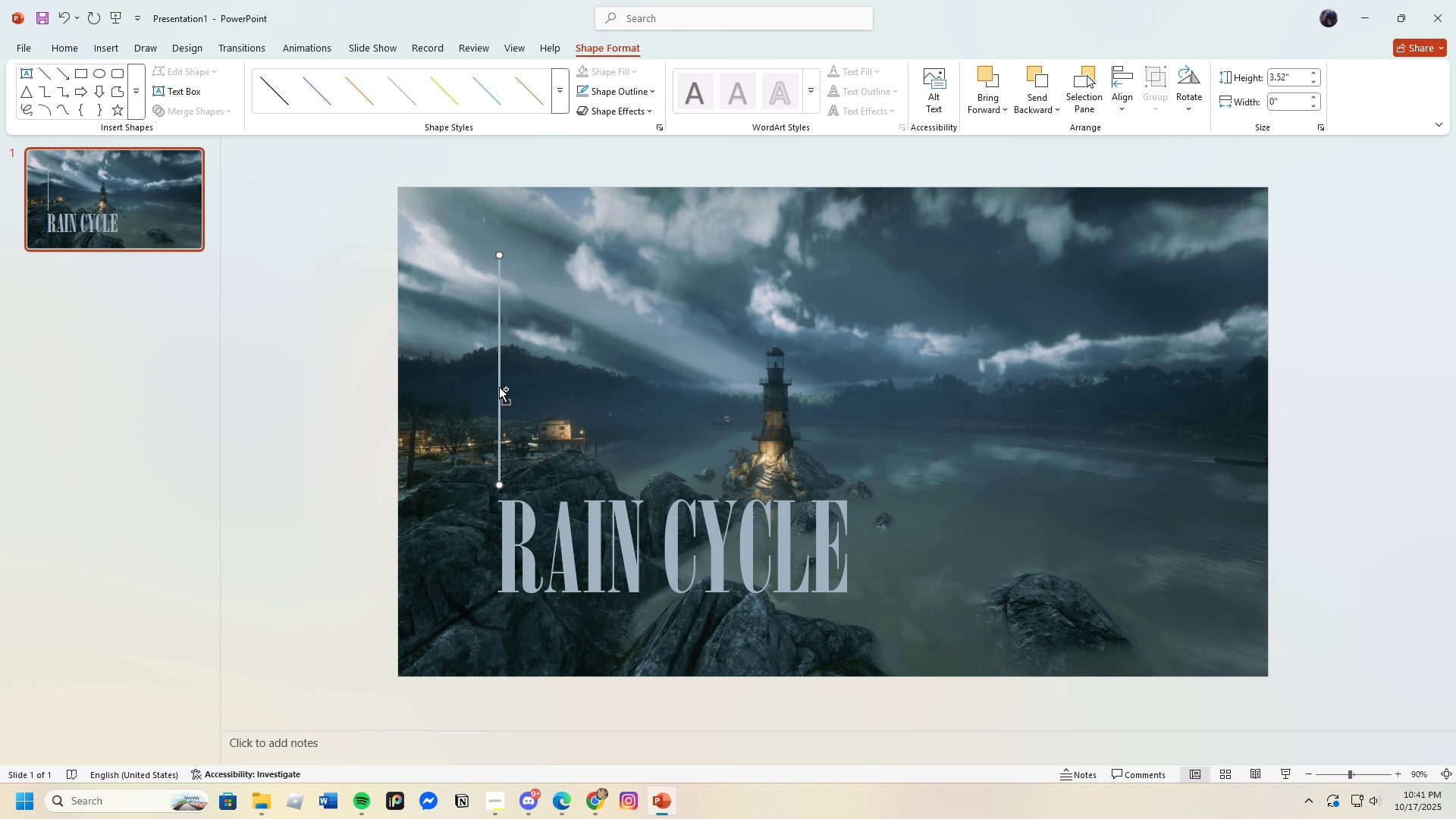 
key(Control+C)
 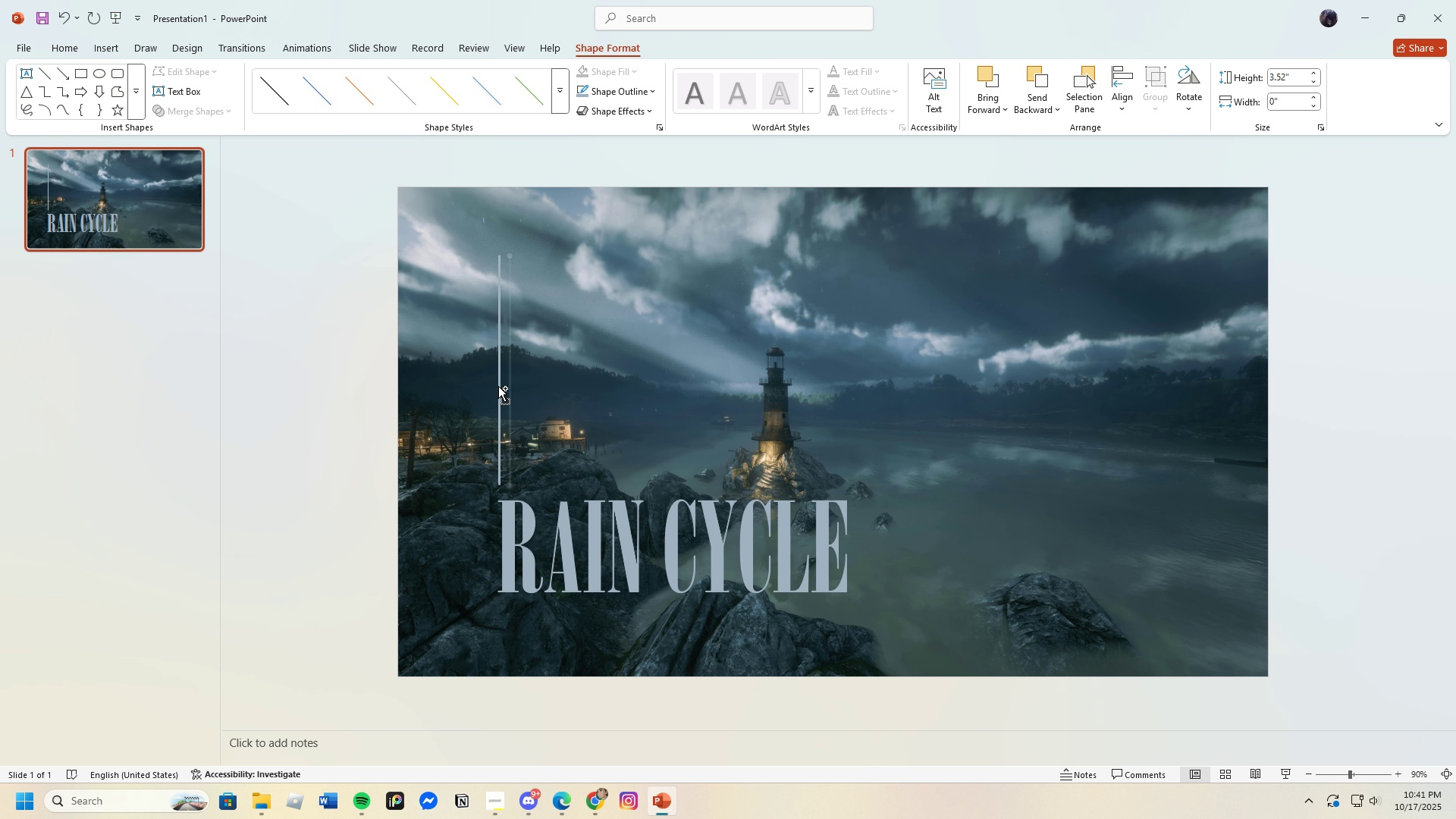 
key(Control+V)
 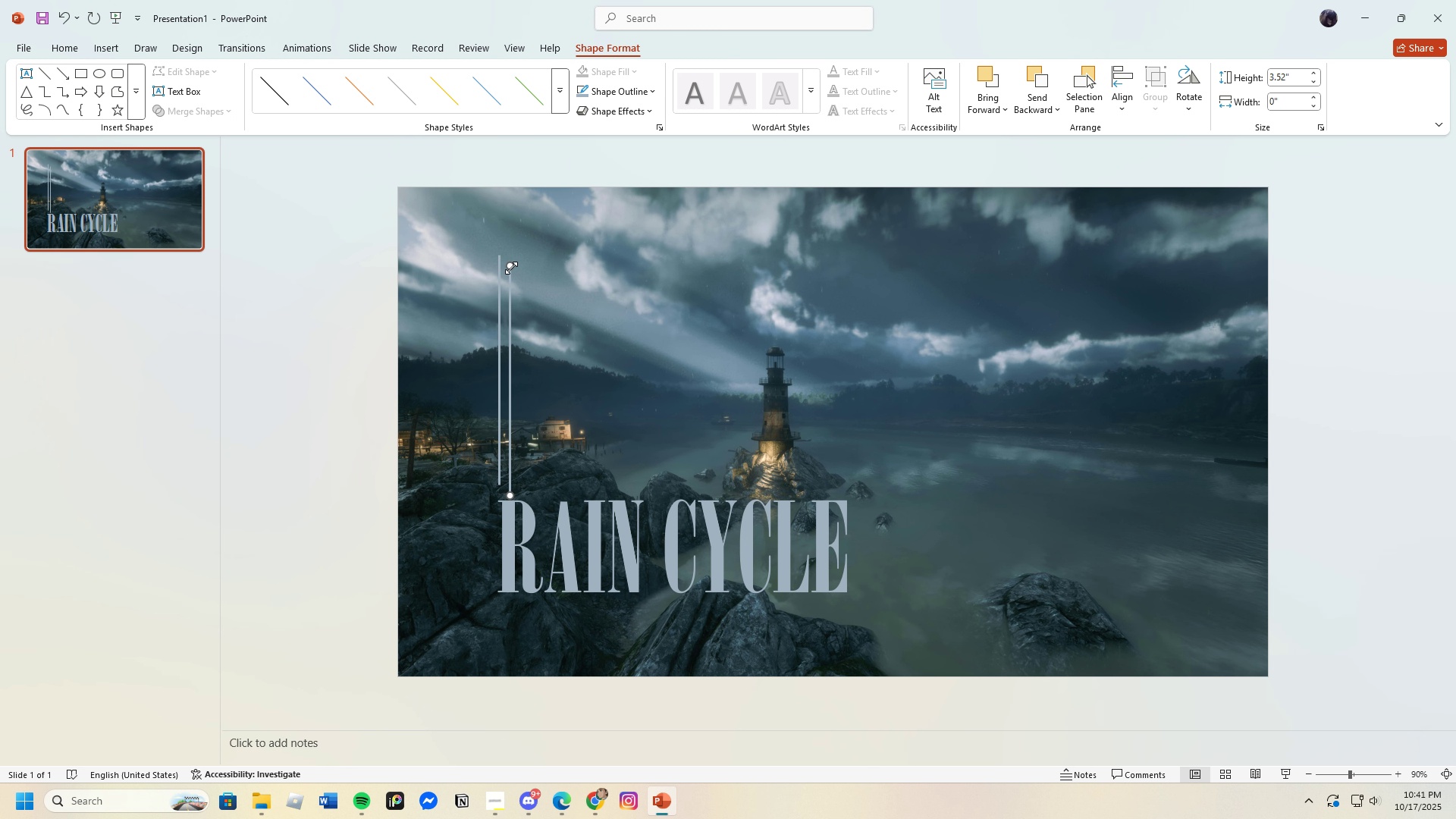 
left_click_drag(start_coordinate=[513, 262], to_coordinate=[1015, 497])
 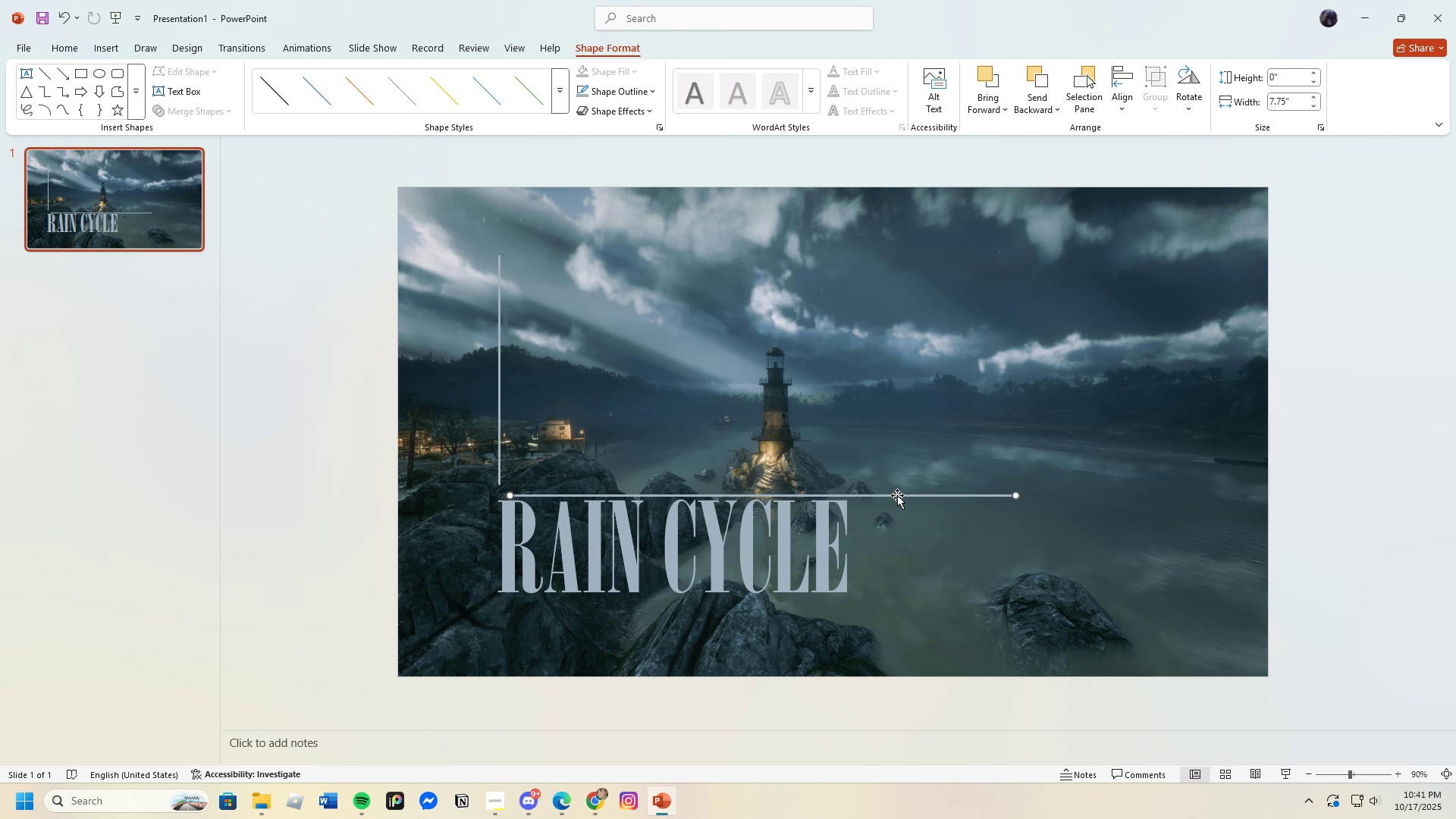 
left_click_drag(start_coordinate=[897, 495], to_coordinate=[897, 253])
 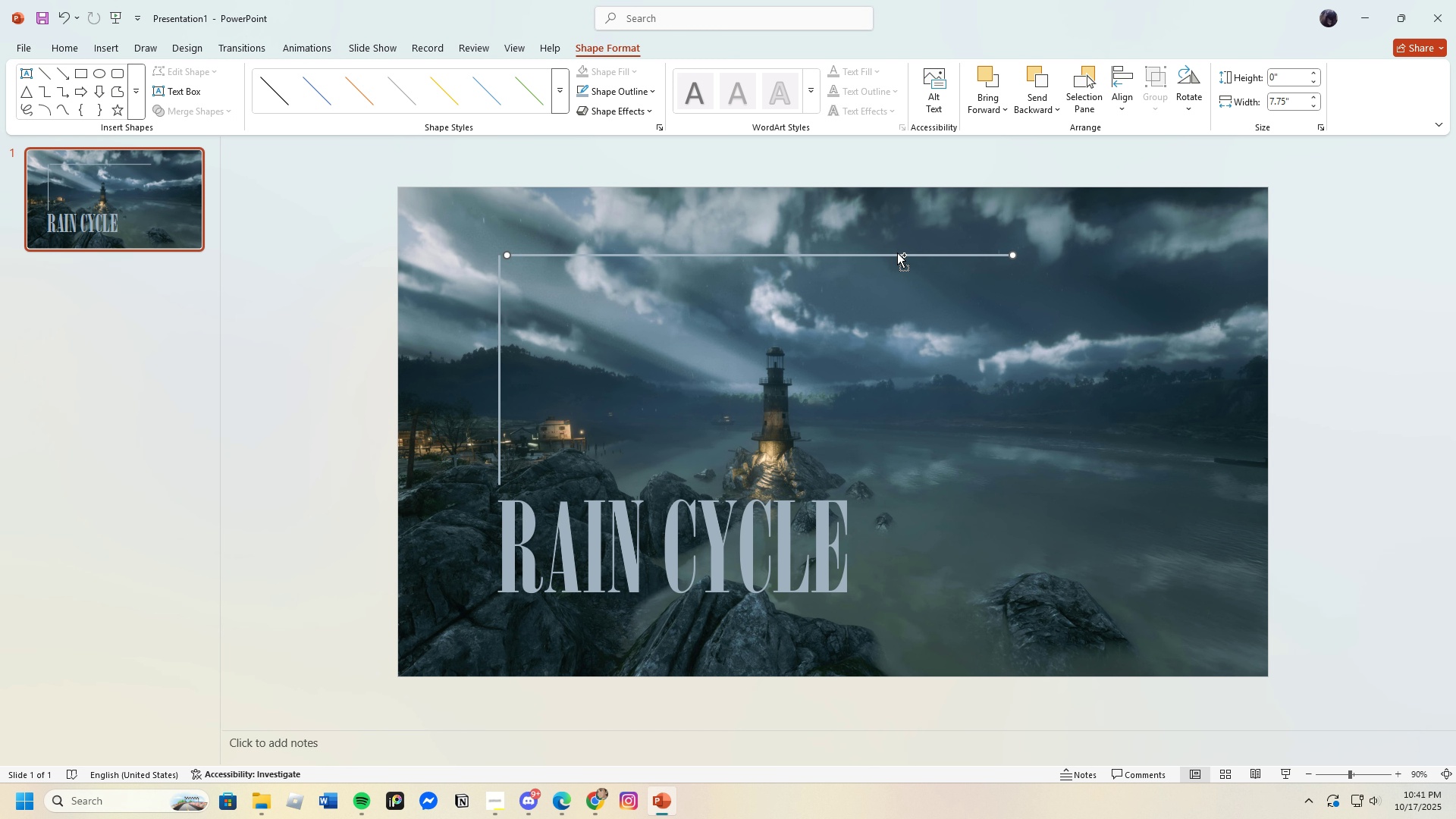 
key(Control+C)
 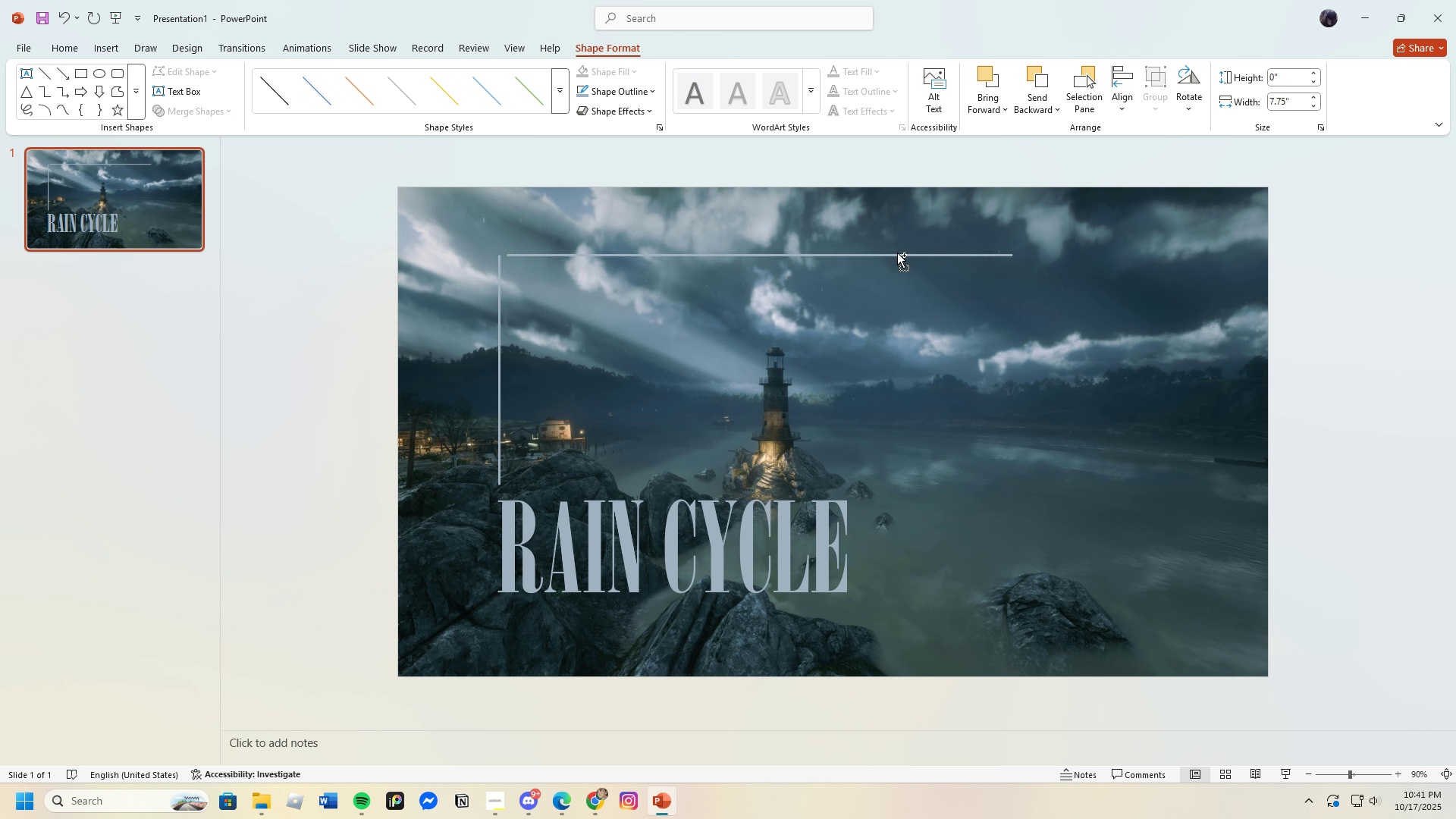 
key(Control+V)
 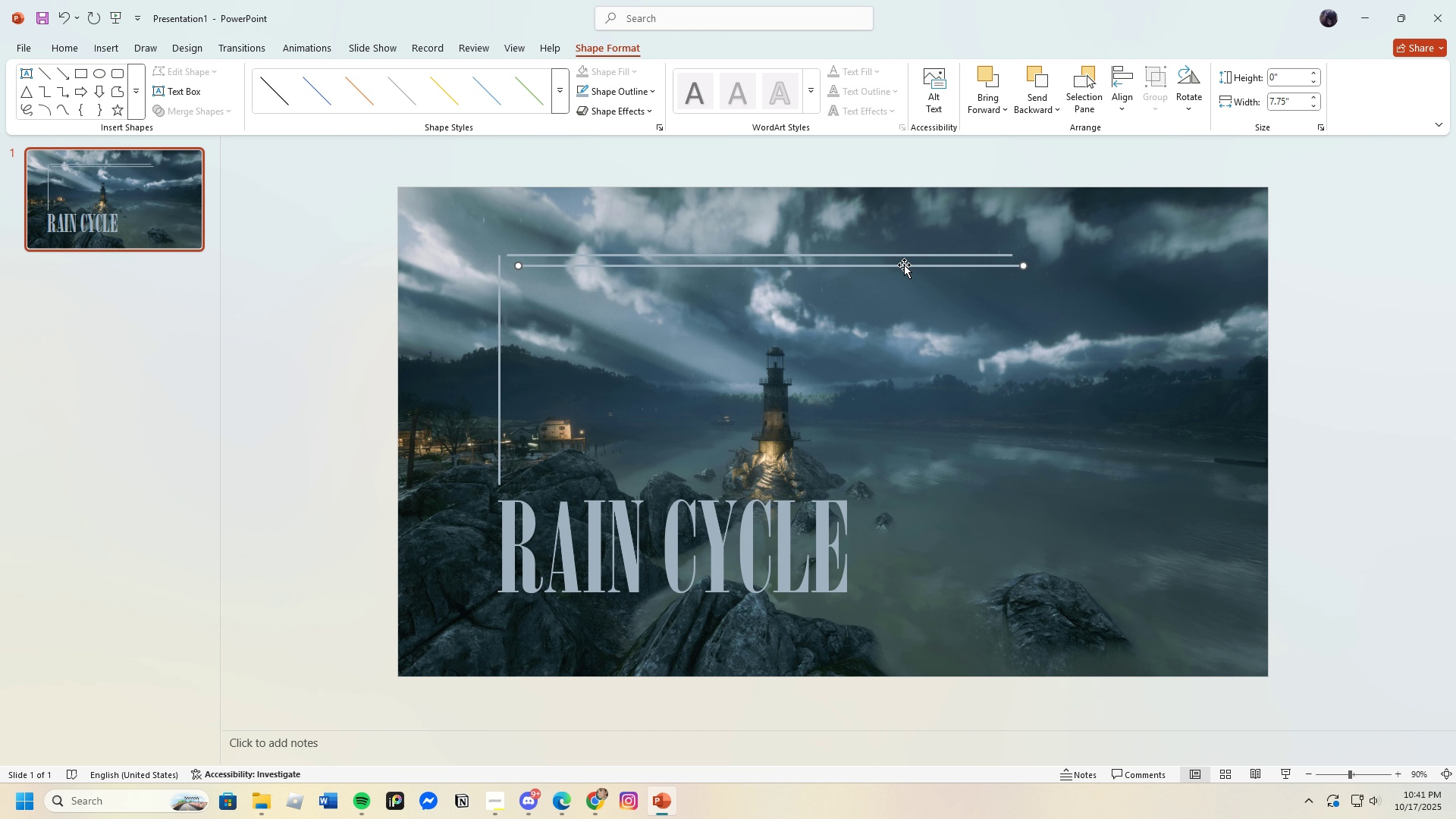 
left_click_drag(start_coordinate=[904, 266], to_coordinate=[1187, 394])
 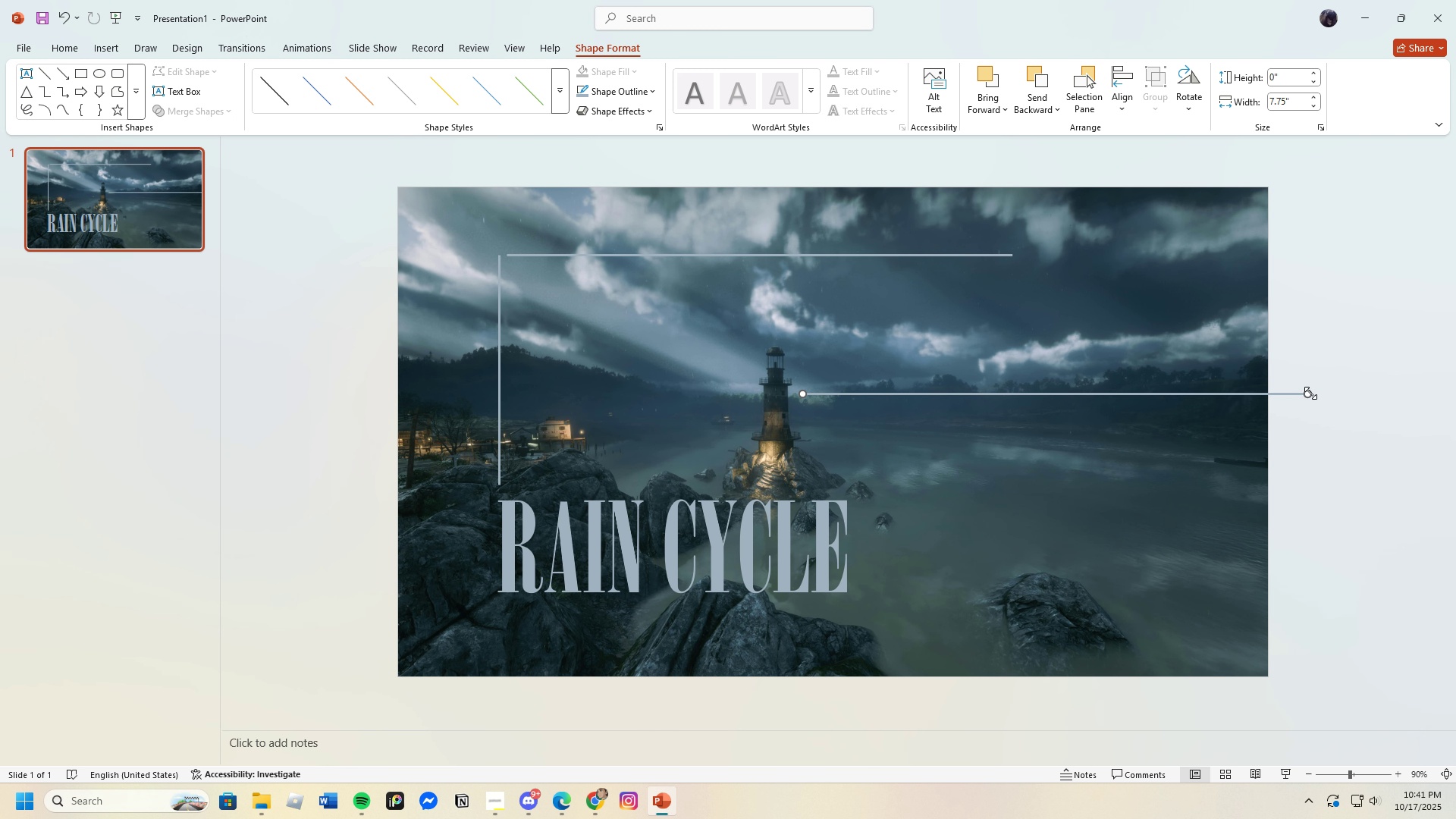 
left_click_drag(start_coordinate=[1308, 394], to_coordinate=[1090, 587])
 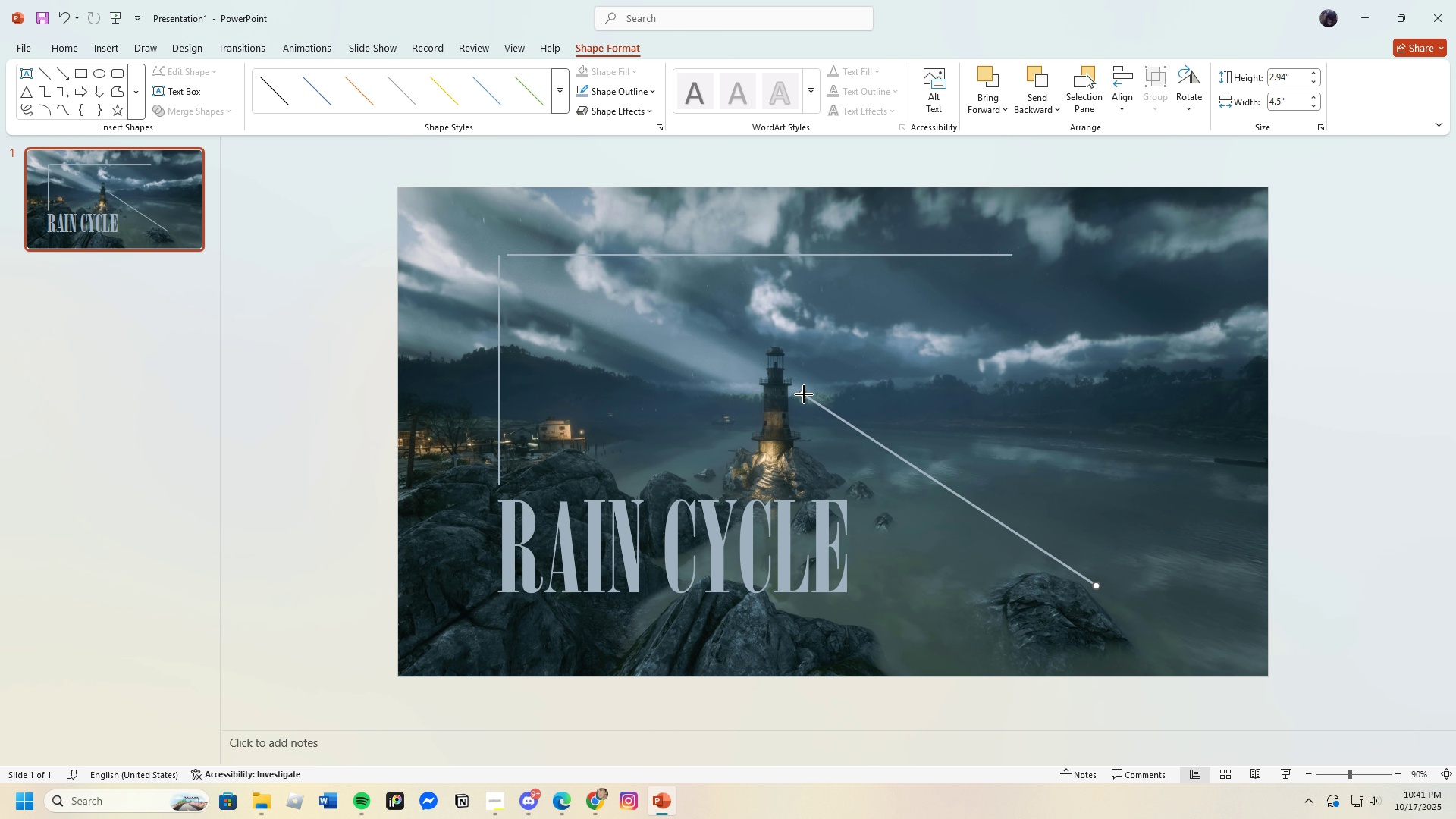 
left_click_drag(start_coordinate=[804, 394], to_coordinate=[1013, 263])
 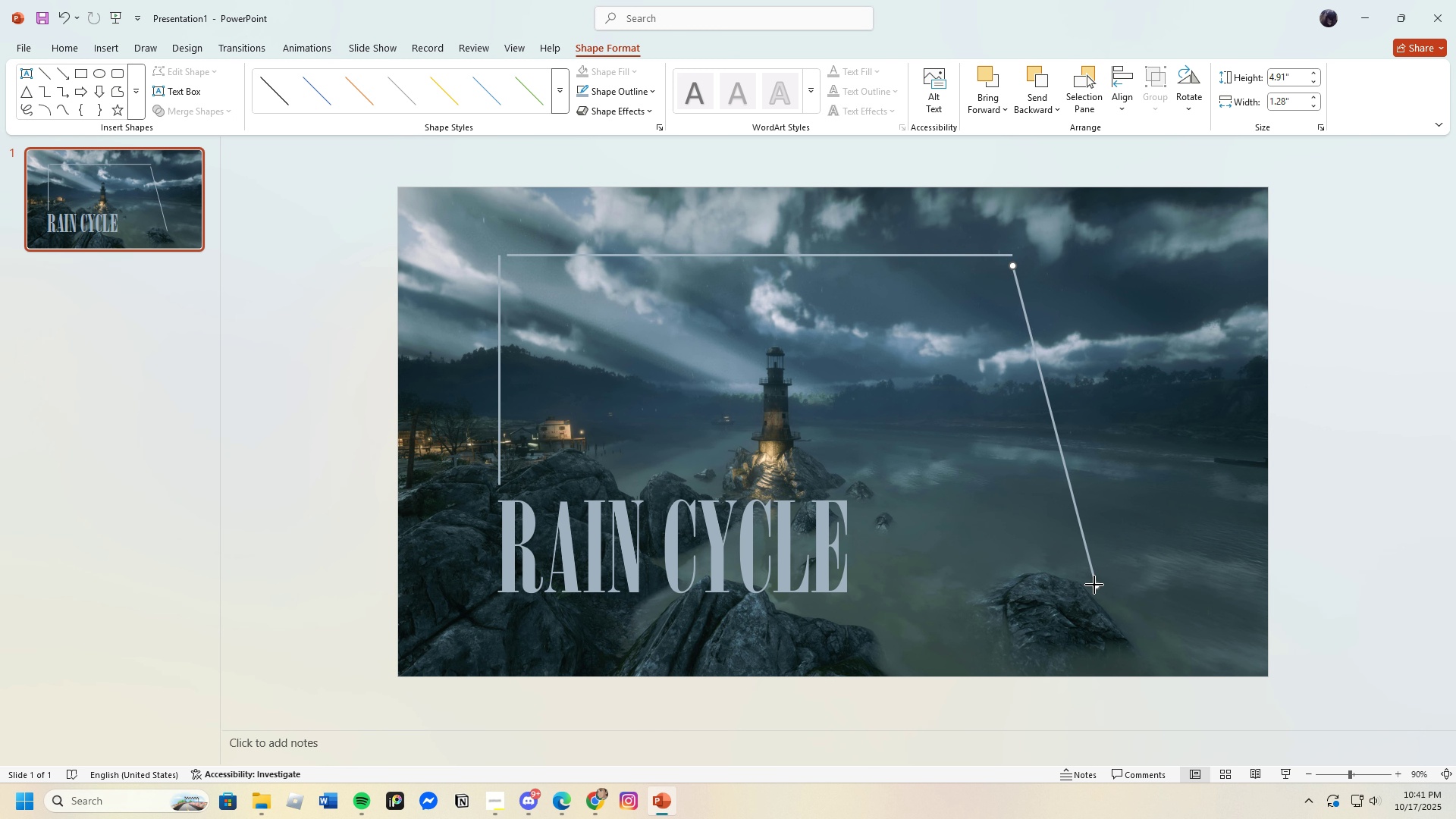 
left_click_drag(start_coordinate=[1094, 585], to_coordinate=[1023, 589])
 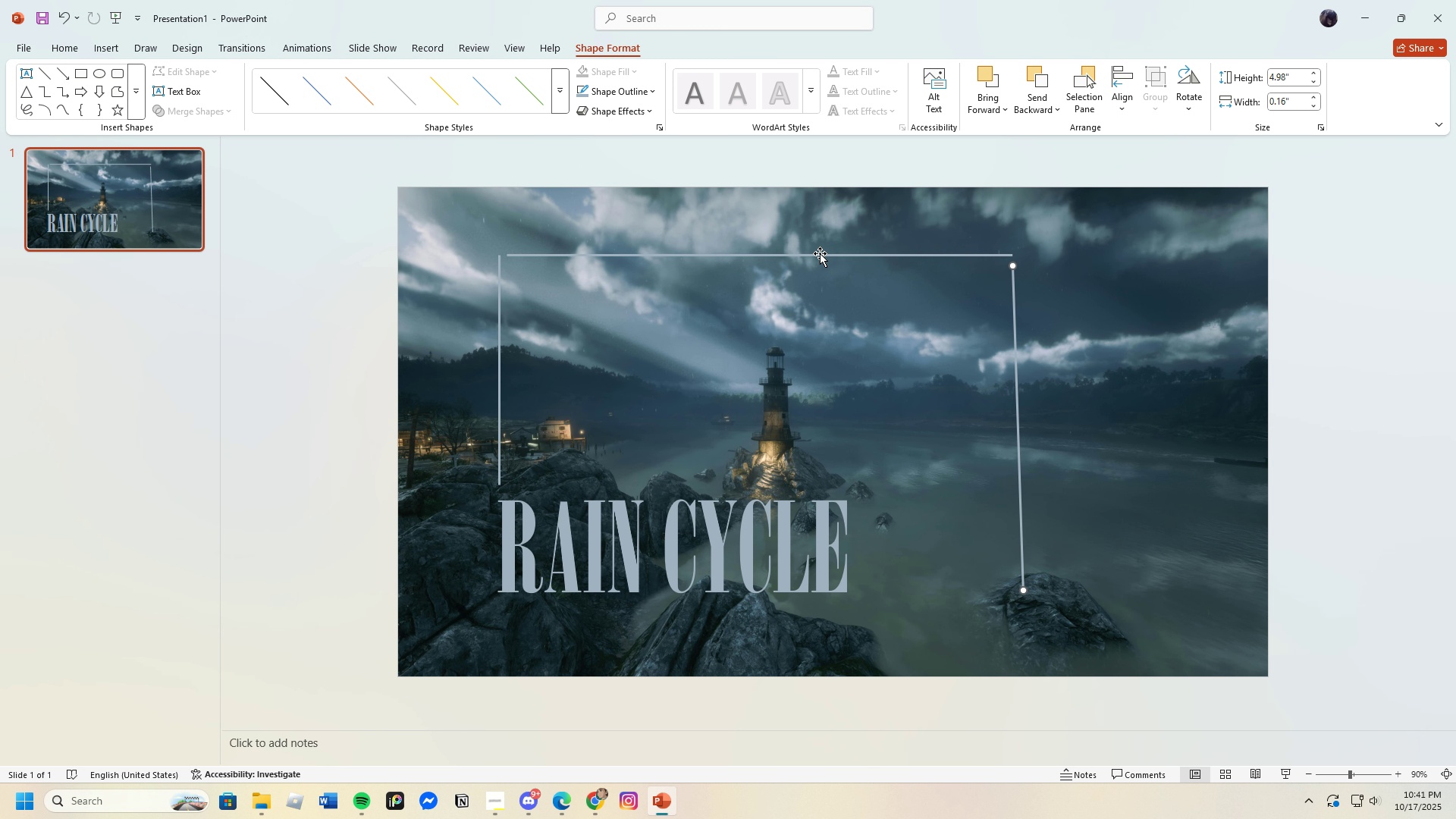 
left_click_drag(start_coordinate=[821, 253], to_coordinate=[812, 245])
 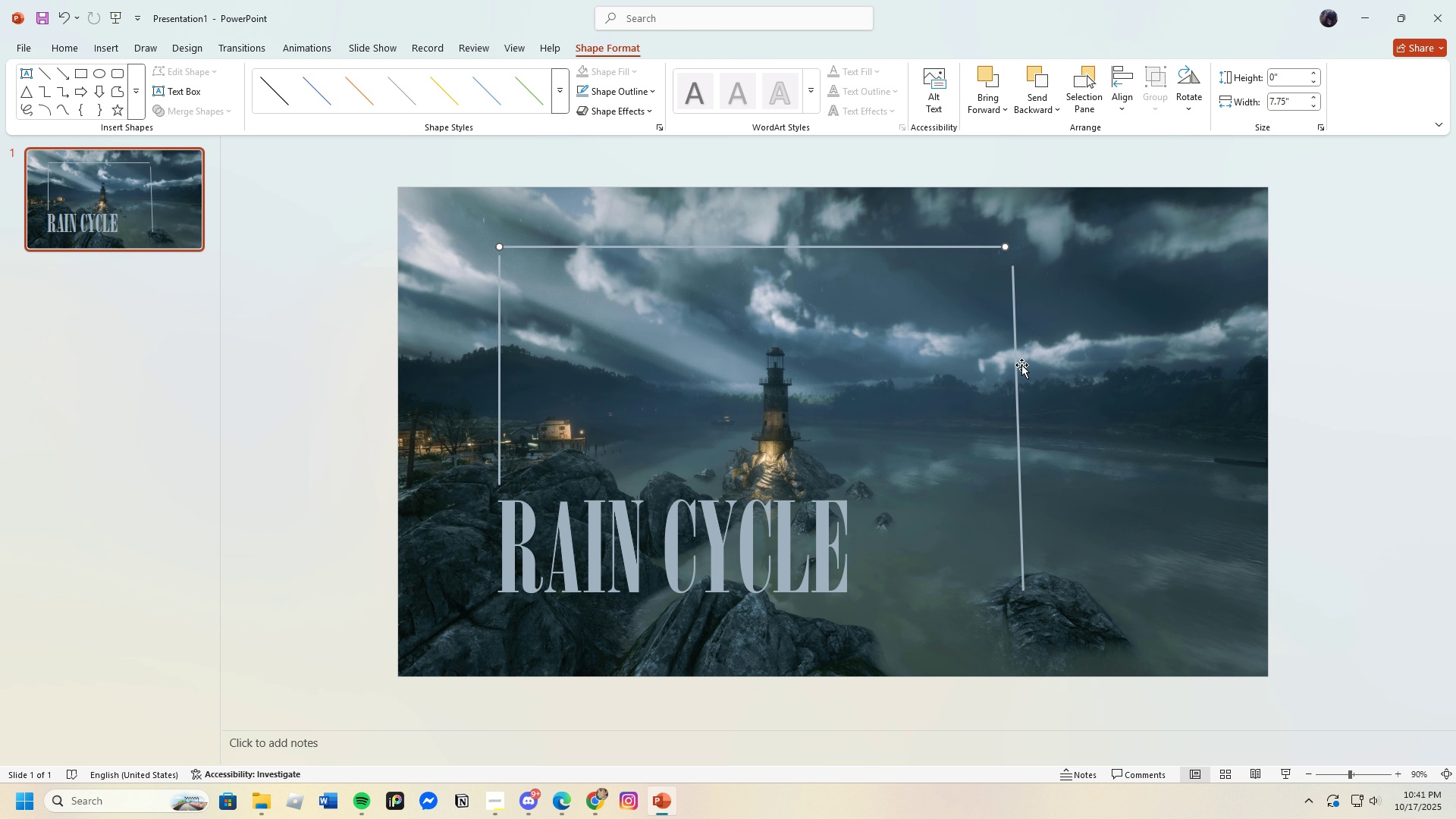 
left_click_drag(start_coordinate=[1018, 366], to_coordinate=[1011, 352])
 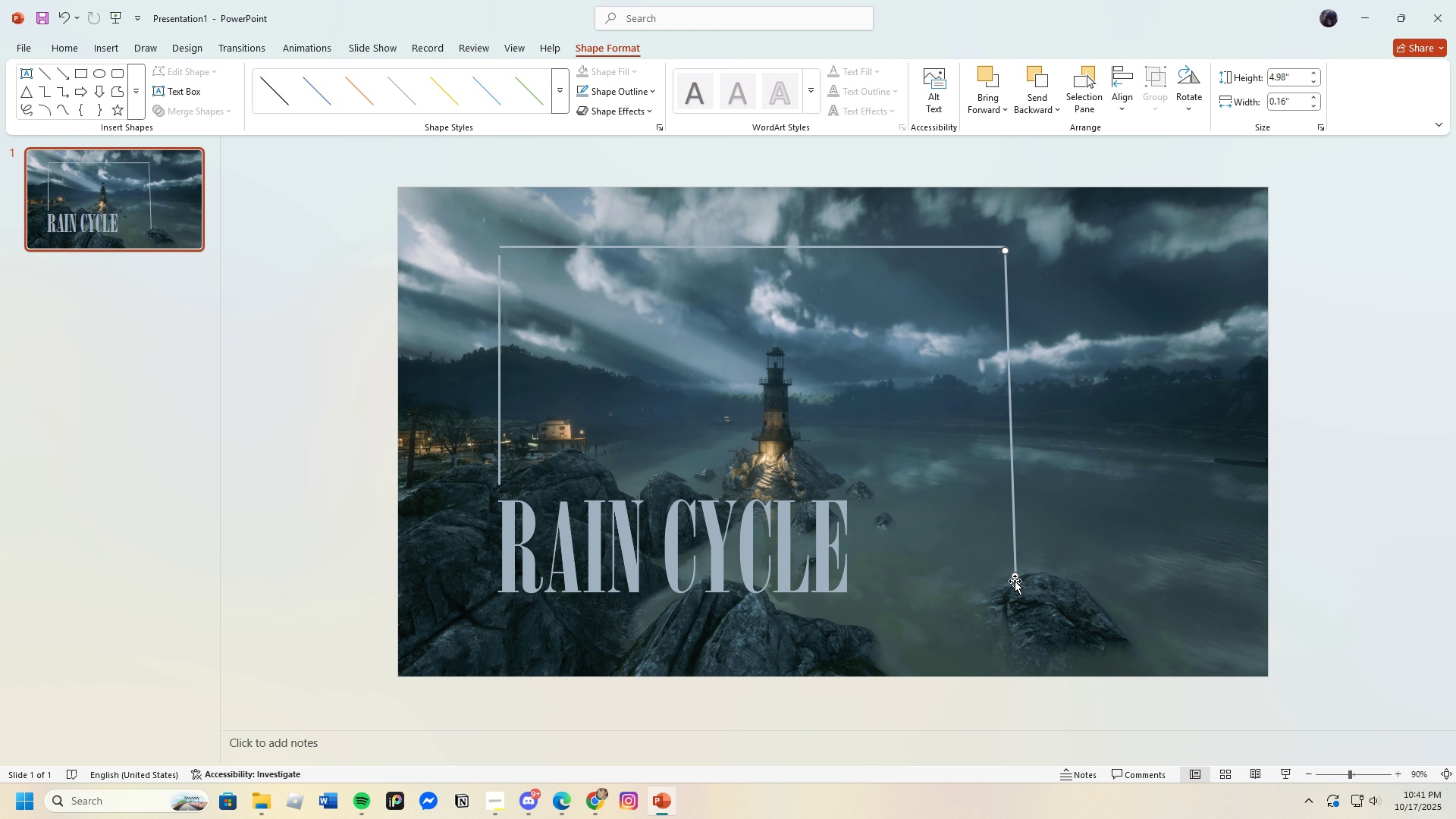 
left_click_drag(start_coordinate=[1015, 578], to_coordinate=[1013, 588])
 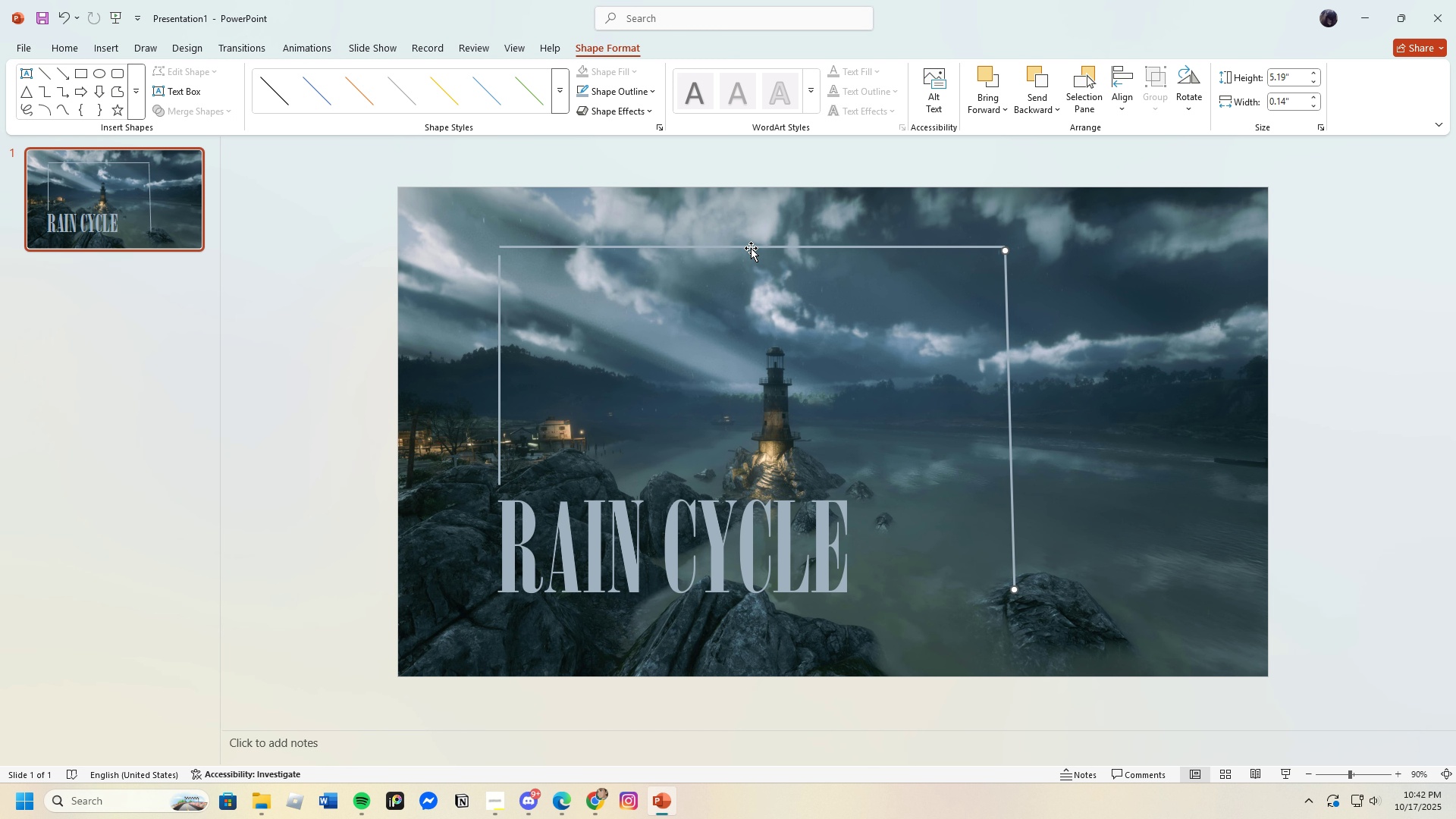 
left_click([751, 248])
 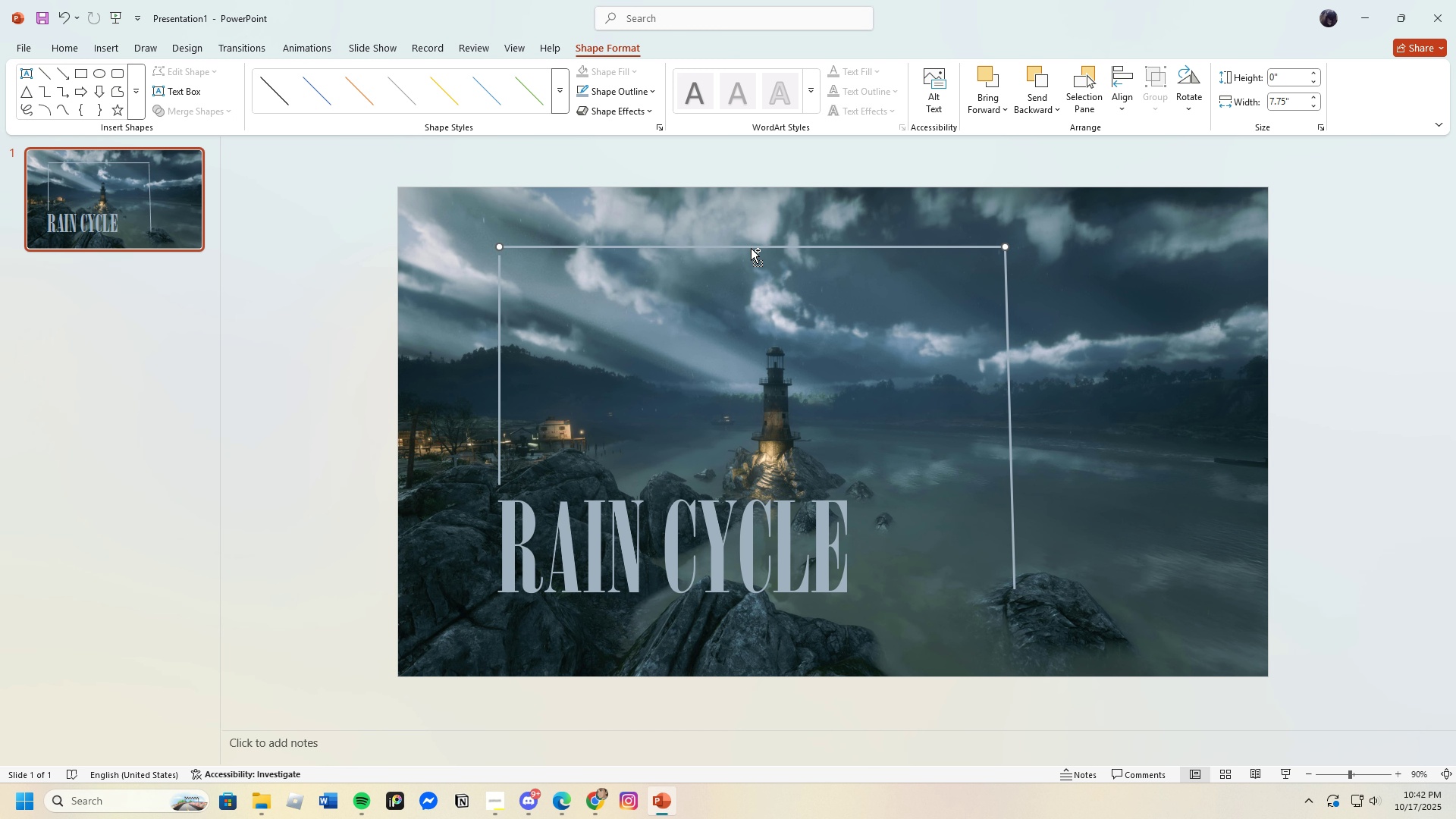 
key(Control+C)
 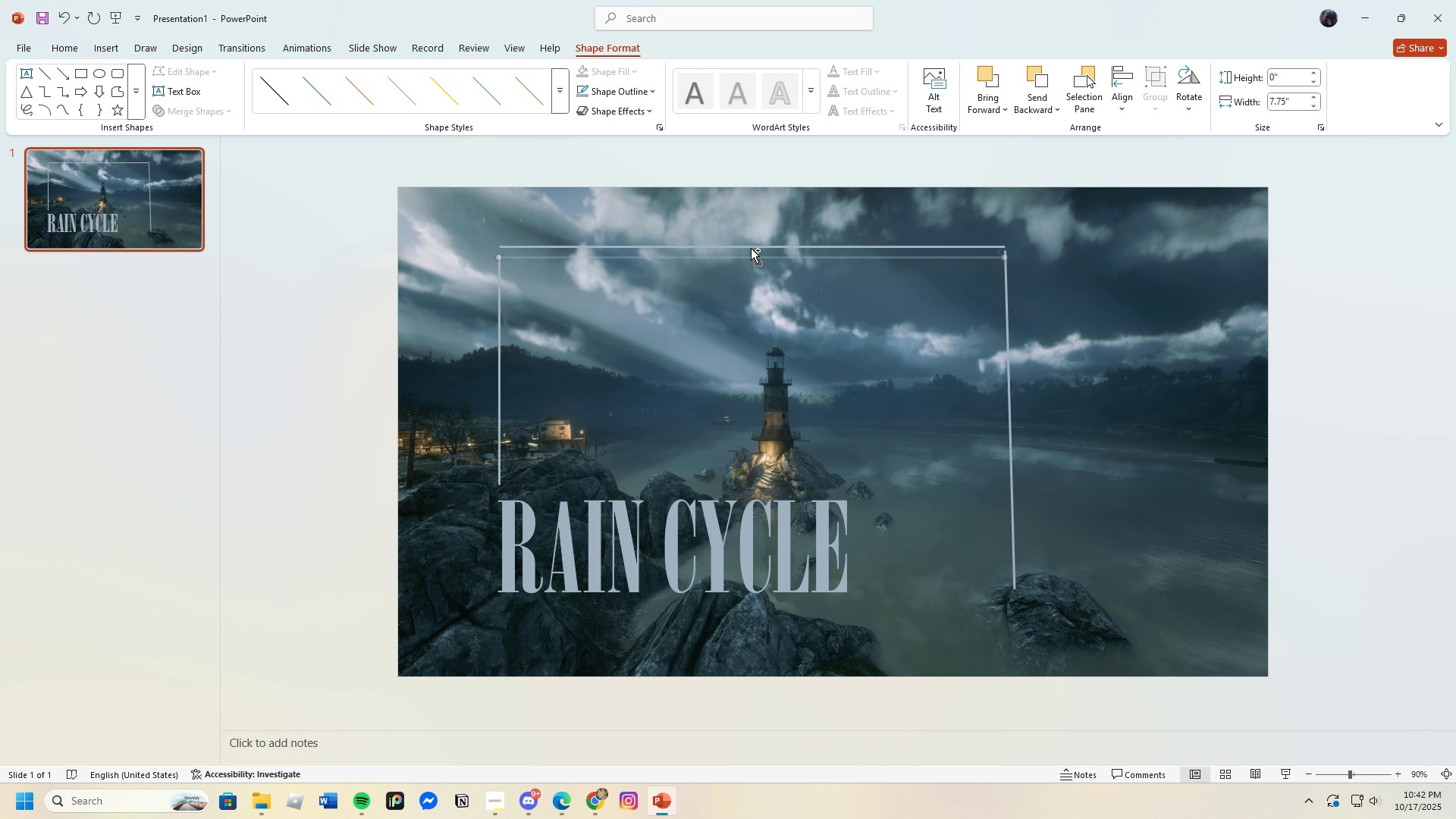 
key(Control+V)
 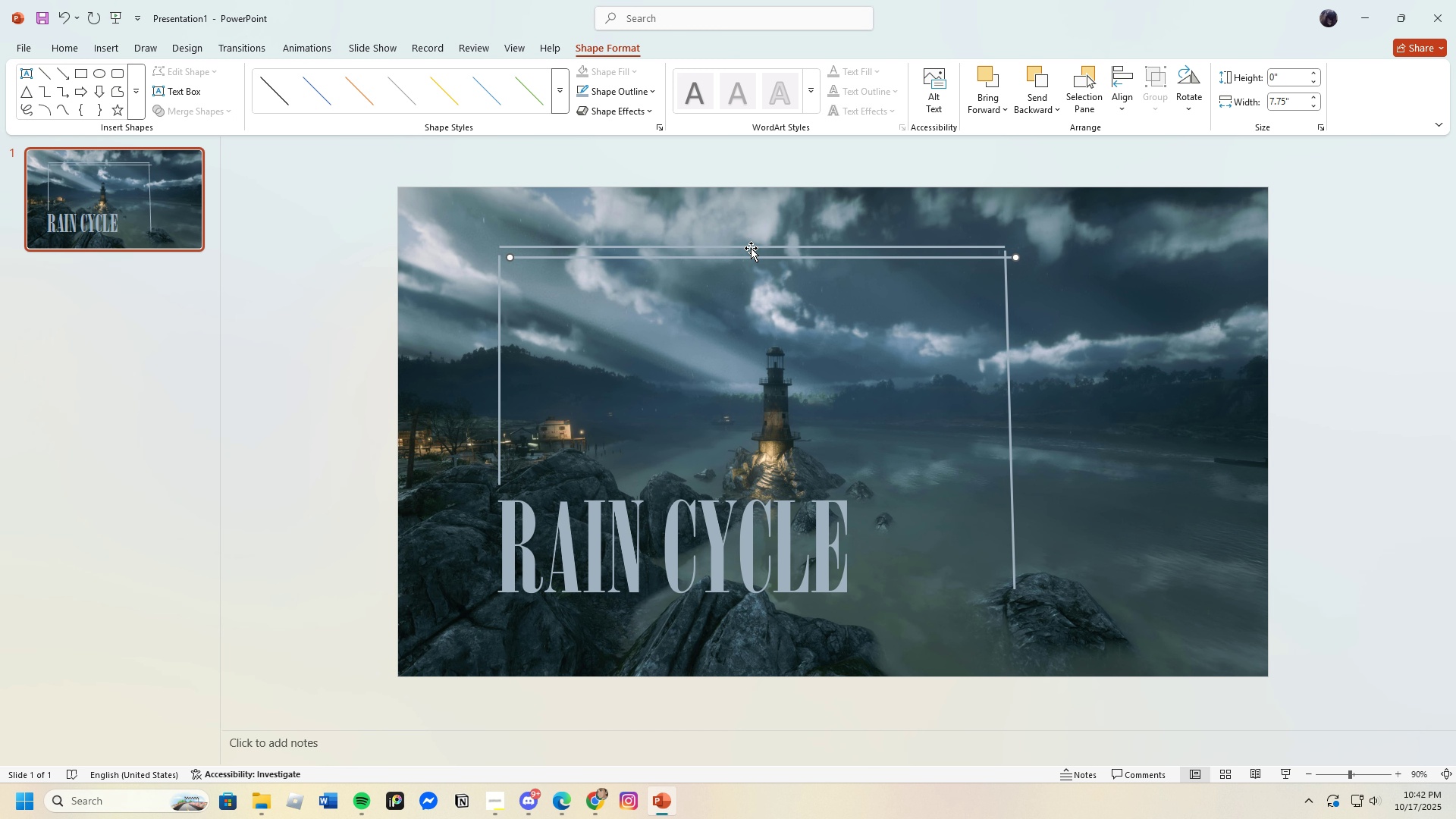 
left_click_drag(start_coordinate=[751, 248], to_coordinate=[1107, 594])
 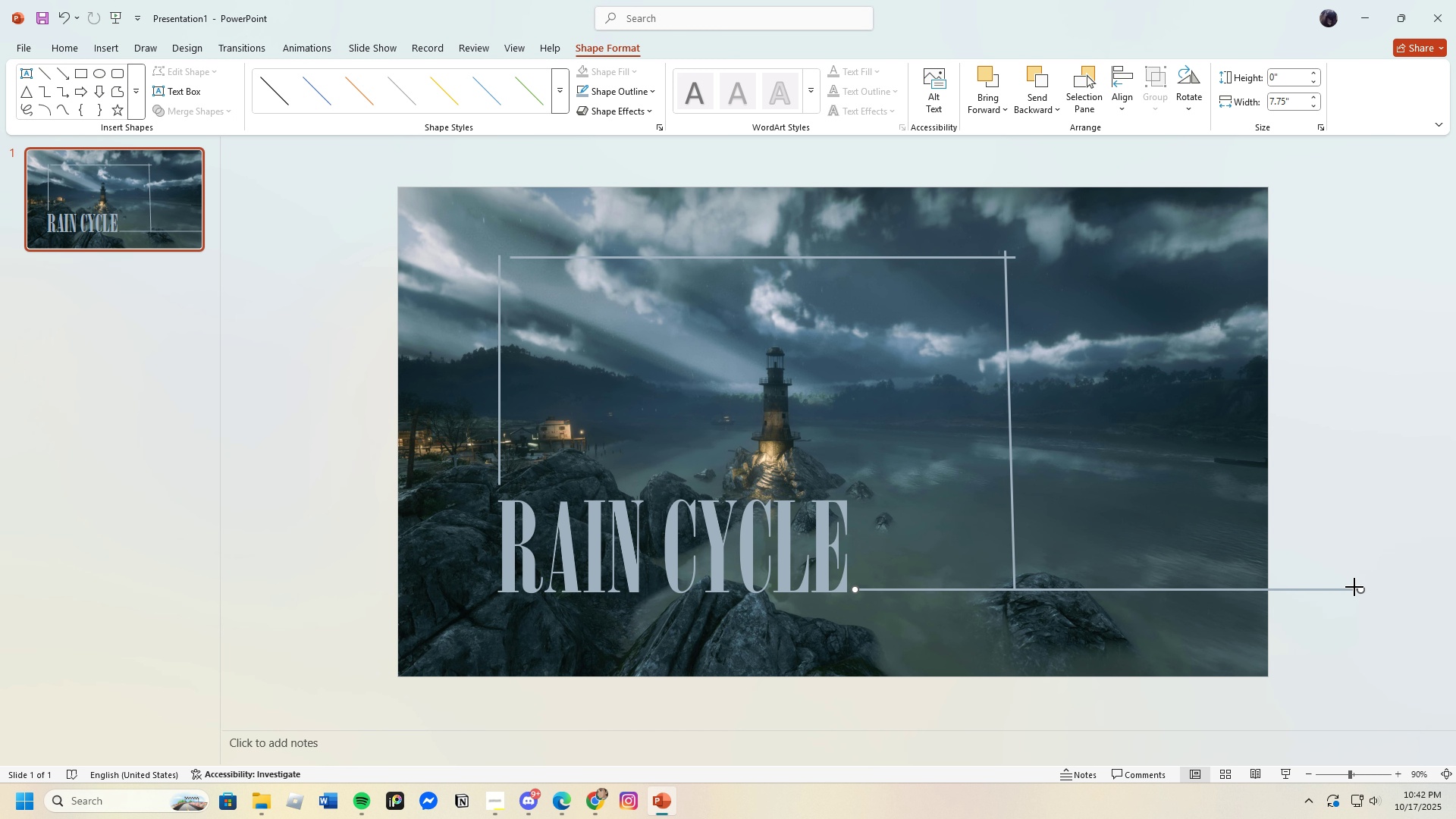 
left_click_drag(start_coordinate=[1361, 588], to_coordinate=[1009, 592])
 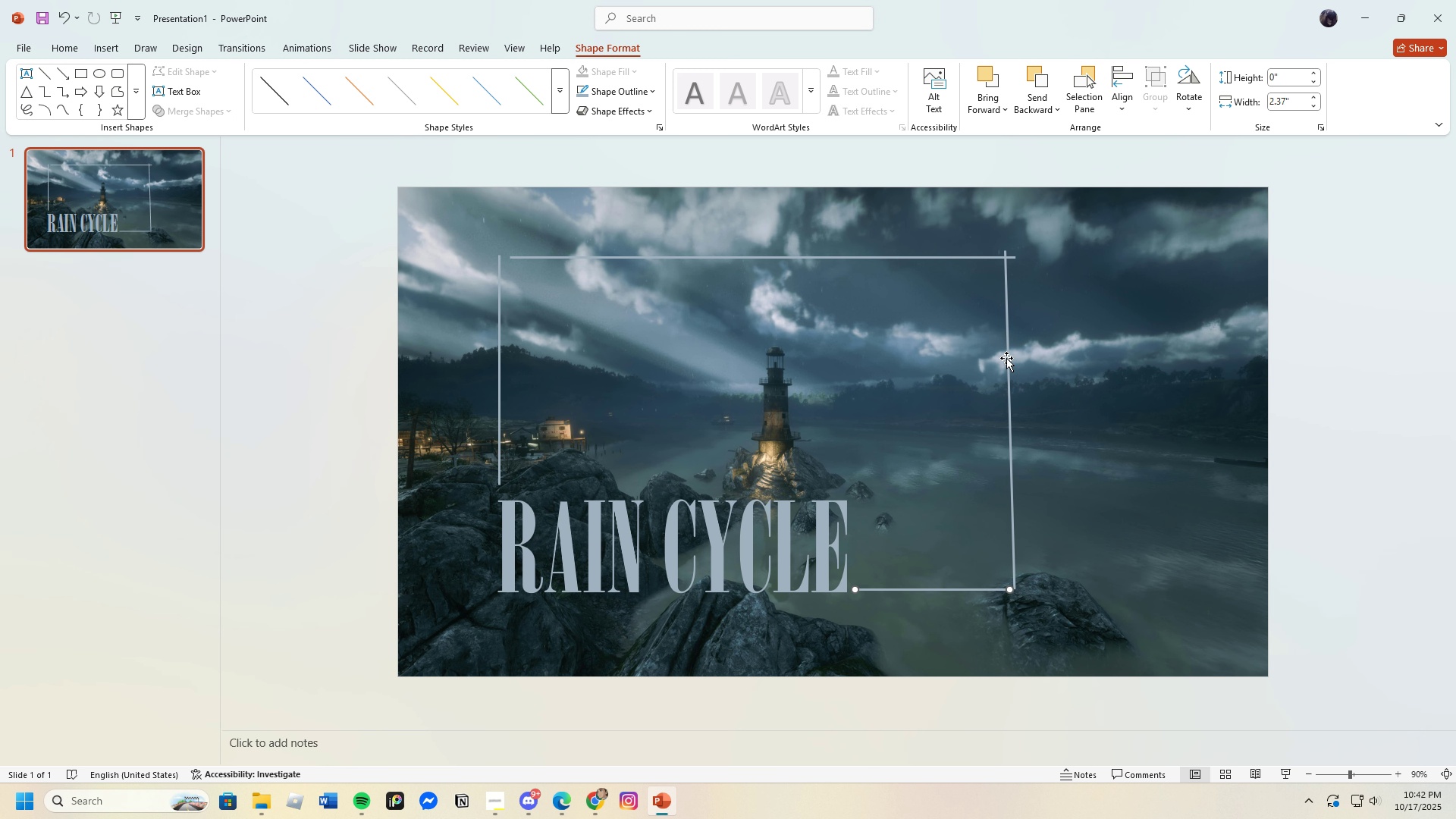 
wait(7.19)
 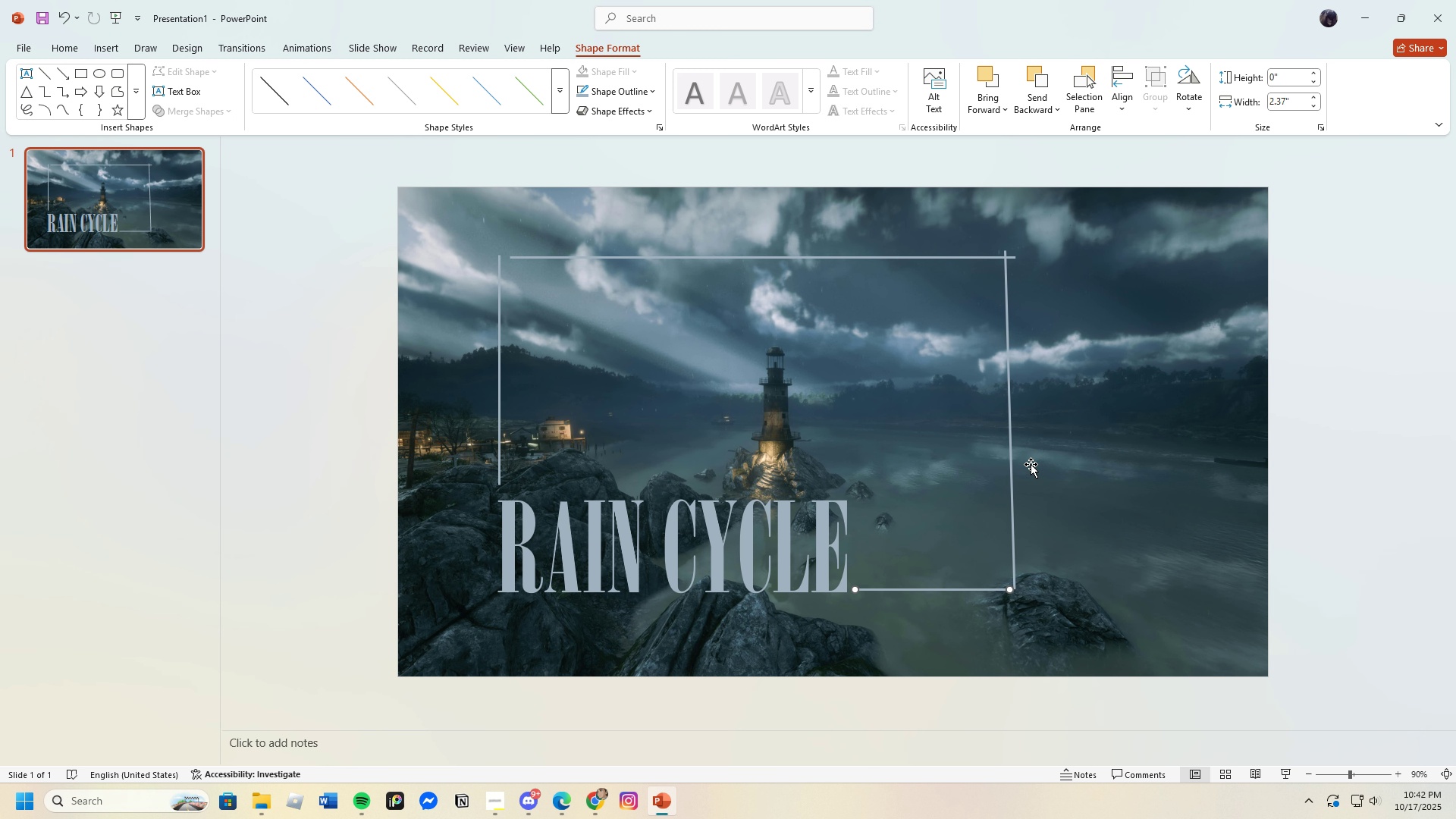 
left_click_drag(start_coordinate=[1012, 373], to_coordinate=[1190, 384])
 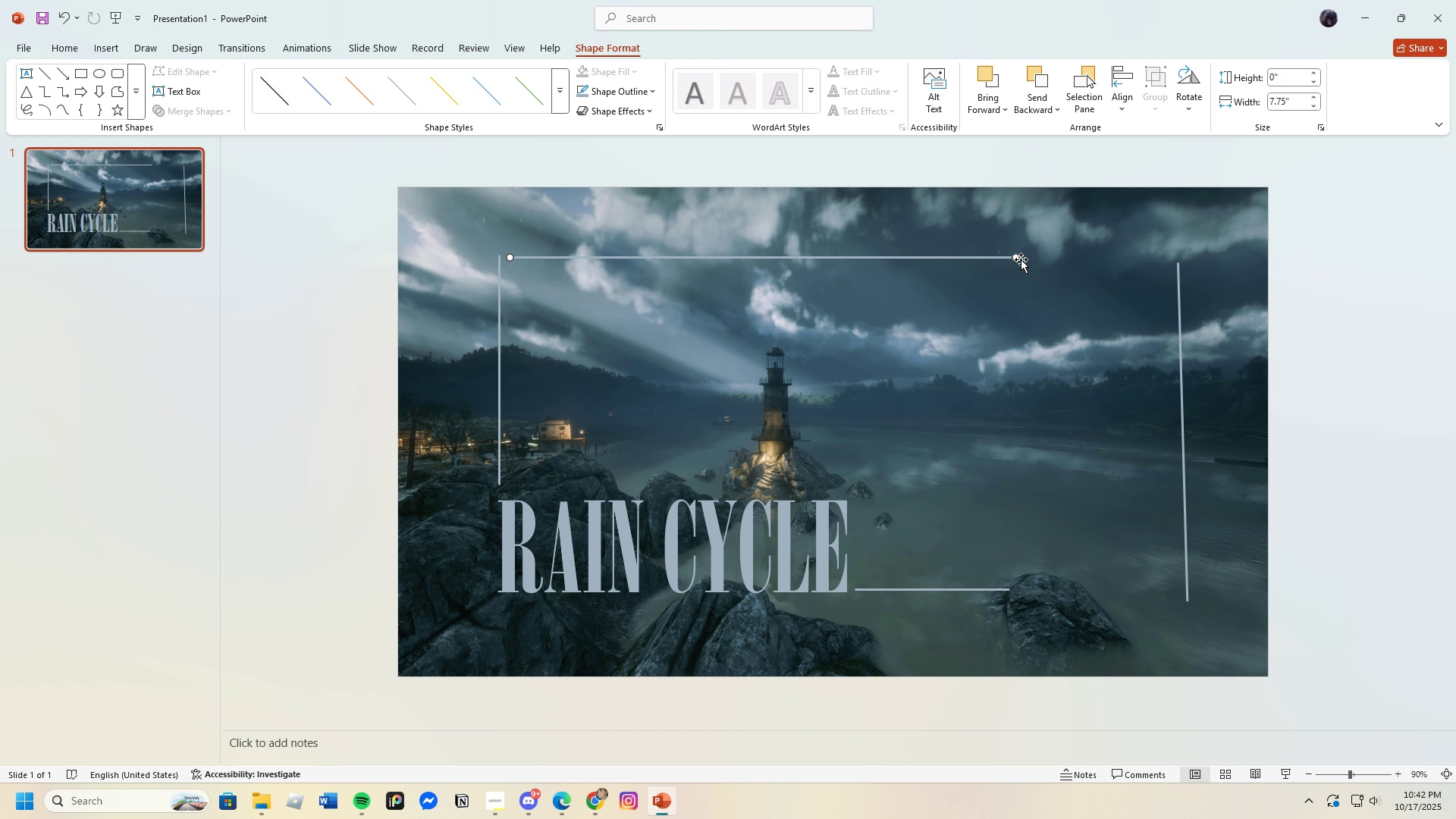 
left_click_drag(start_coordinate=[1014, 258], to_coordinate=[1169, 253])
 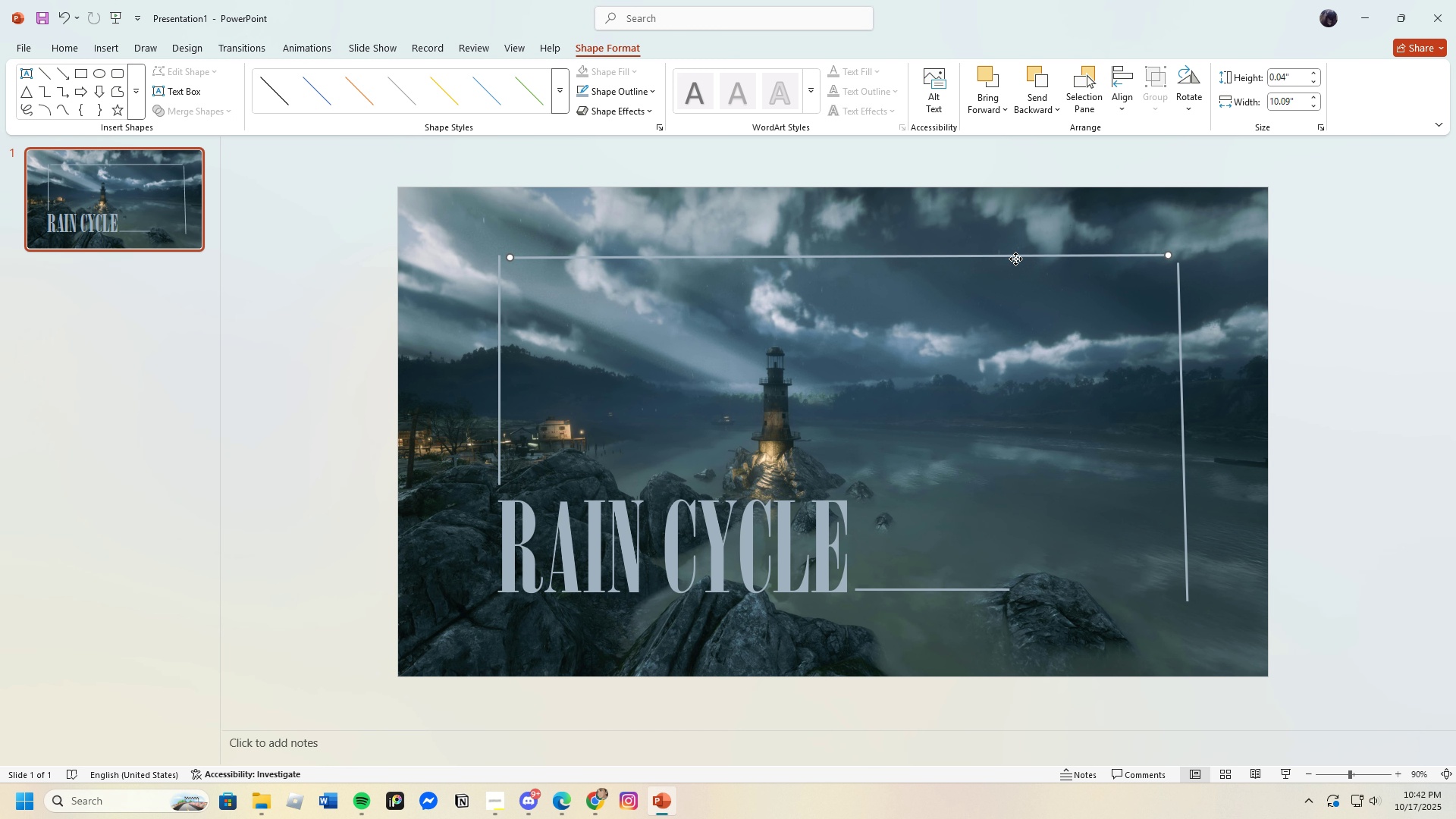 
left_click_drag(start_coordinate=[1015, 259], to_coordinate=[1012, 252])
 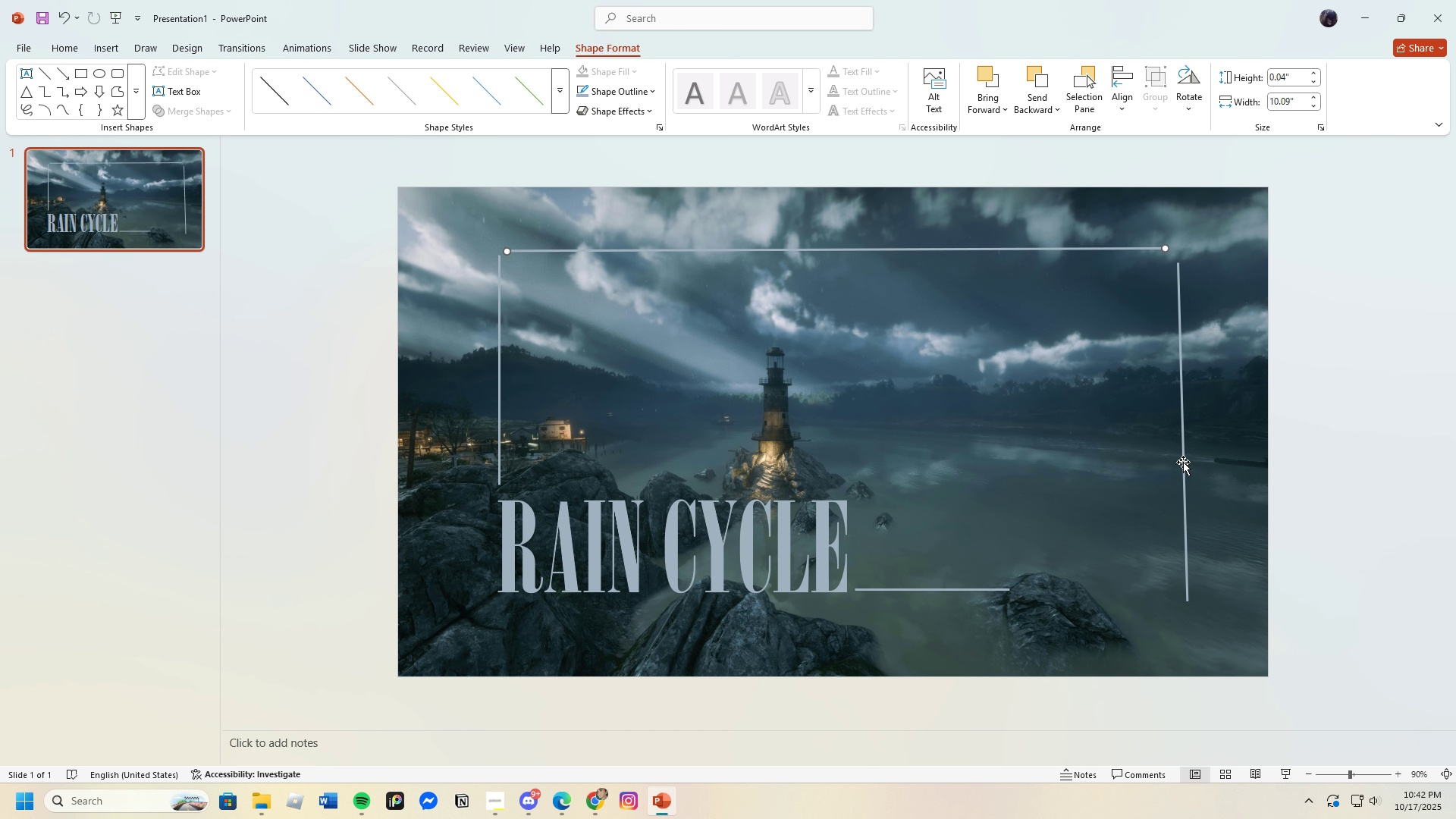 
left_click_drag(start_coordinate=[1183, 462], to_coordinate=[1177, 455])
 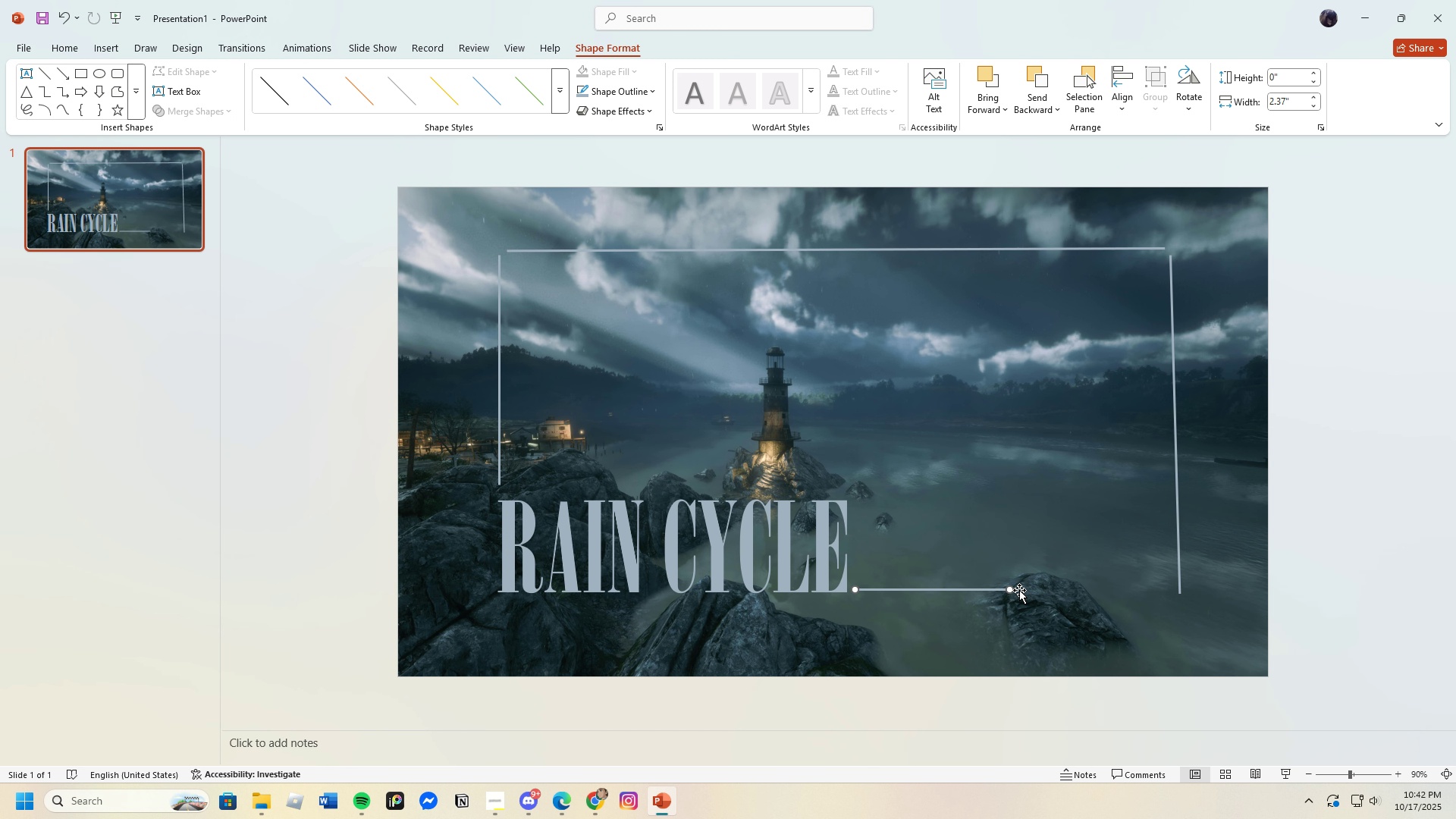 
left_click_drag(start_coordinate=[1012, 592], to_coordinate=[1171, 585])
 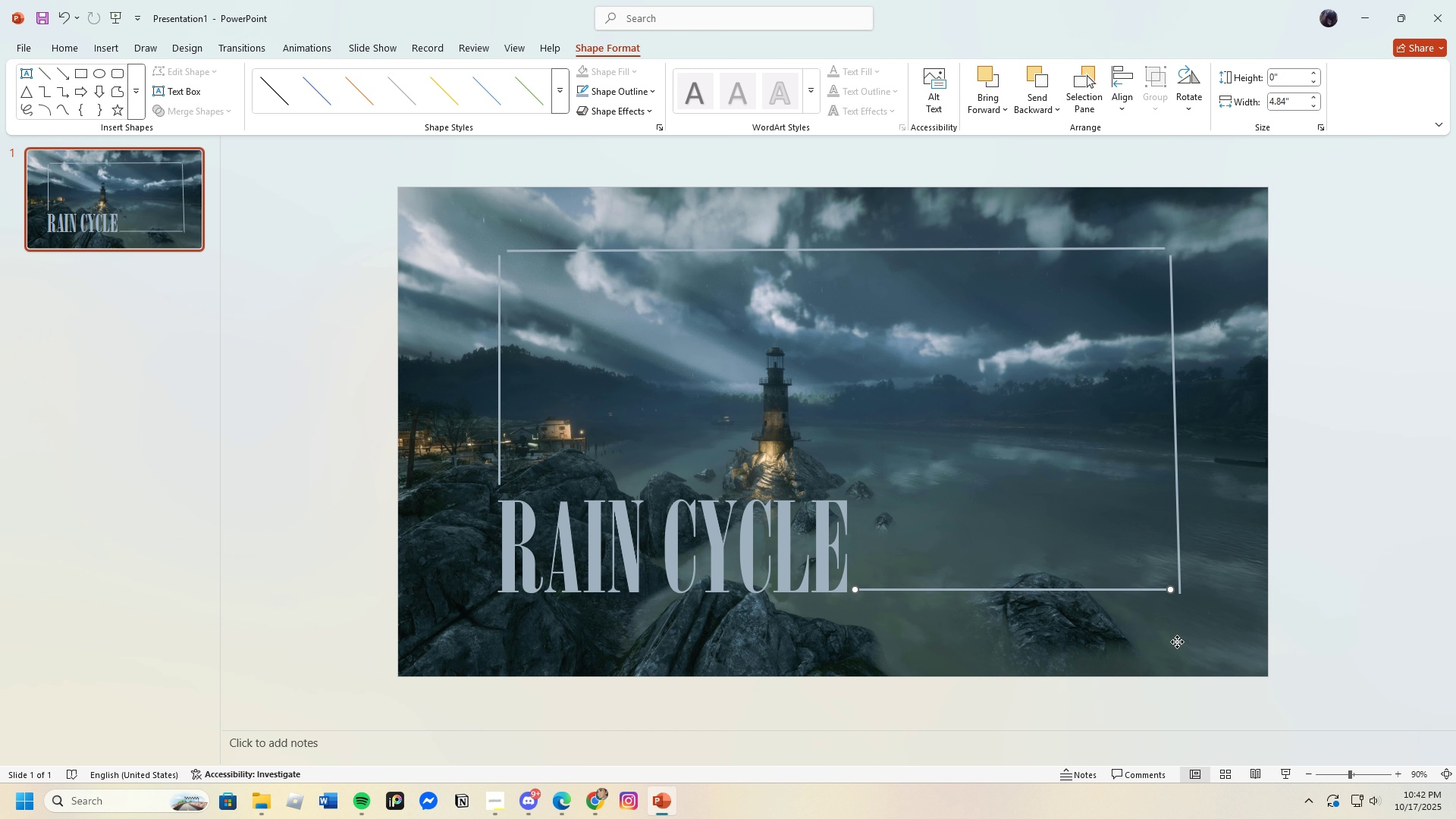 
left_click([1177, 642])
 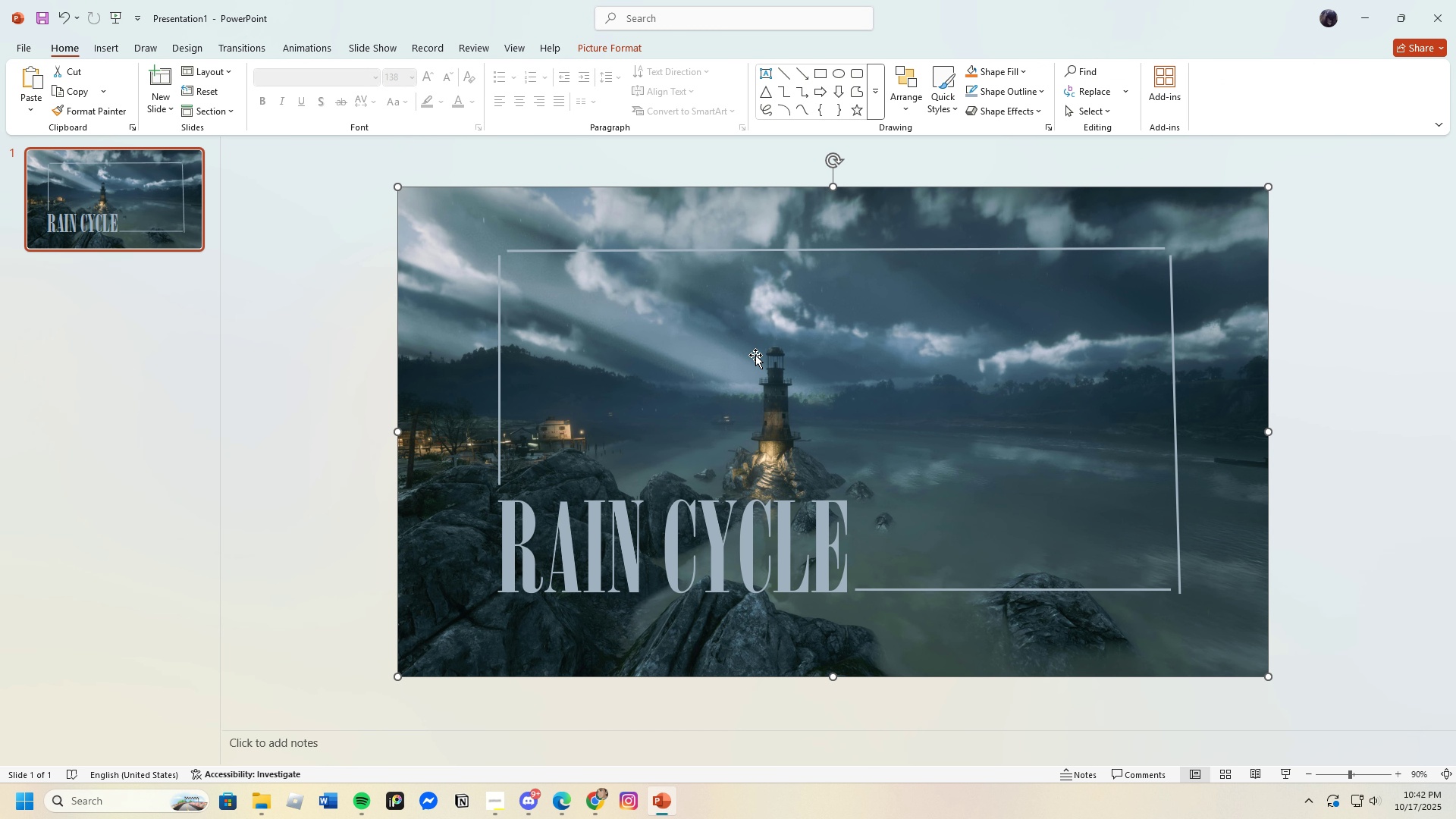 
wait(8.76)
 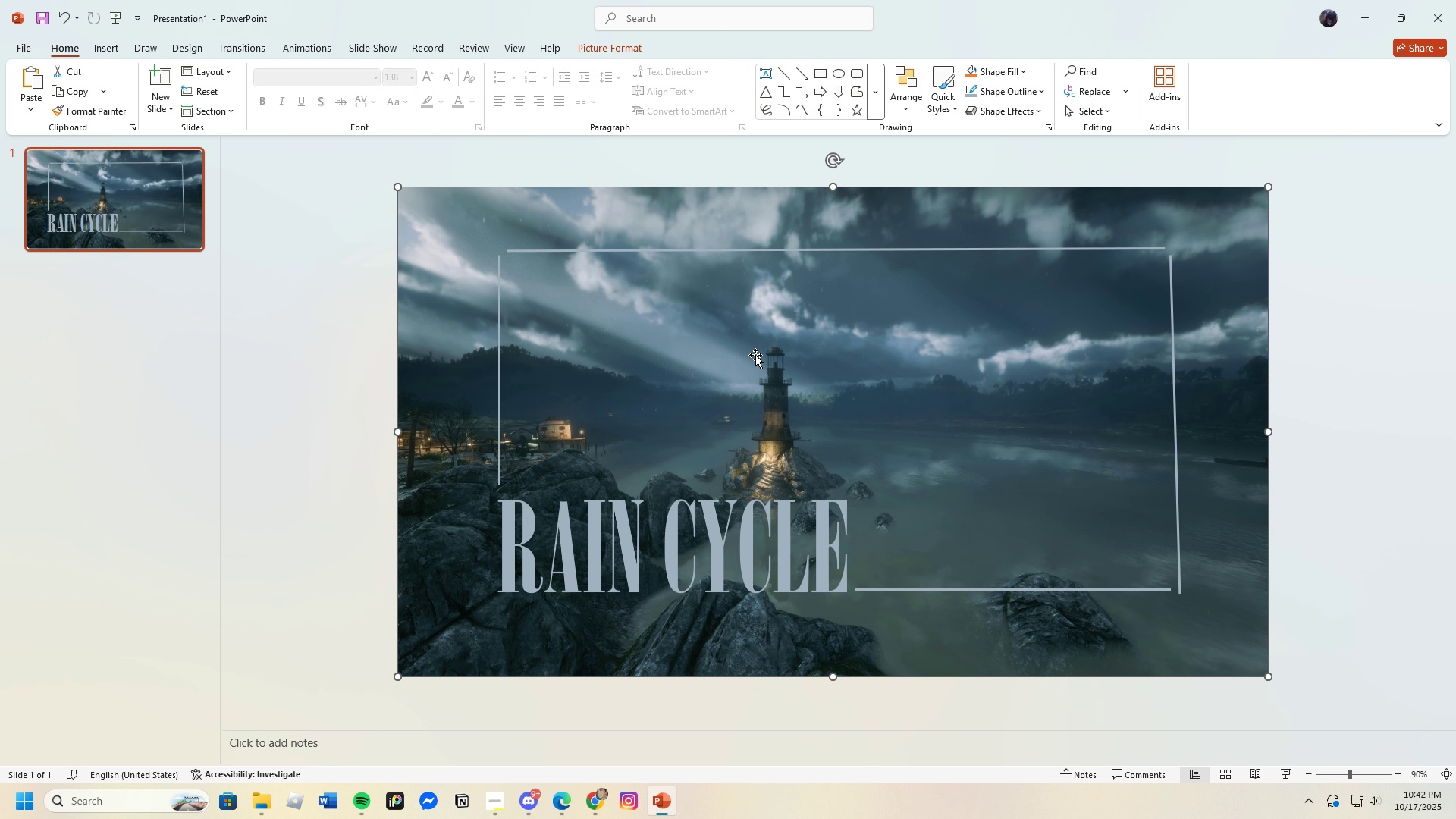 
left_click([564, 802])
 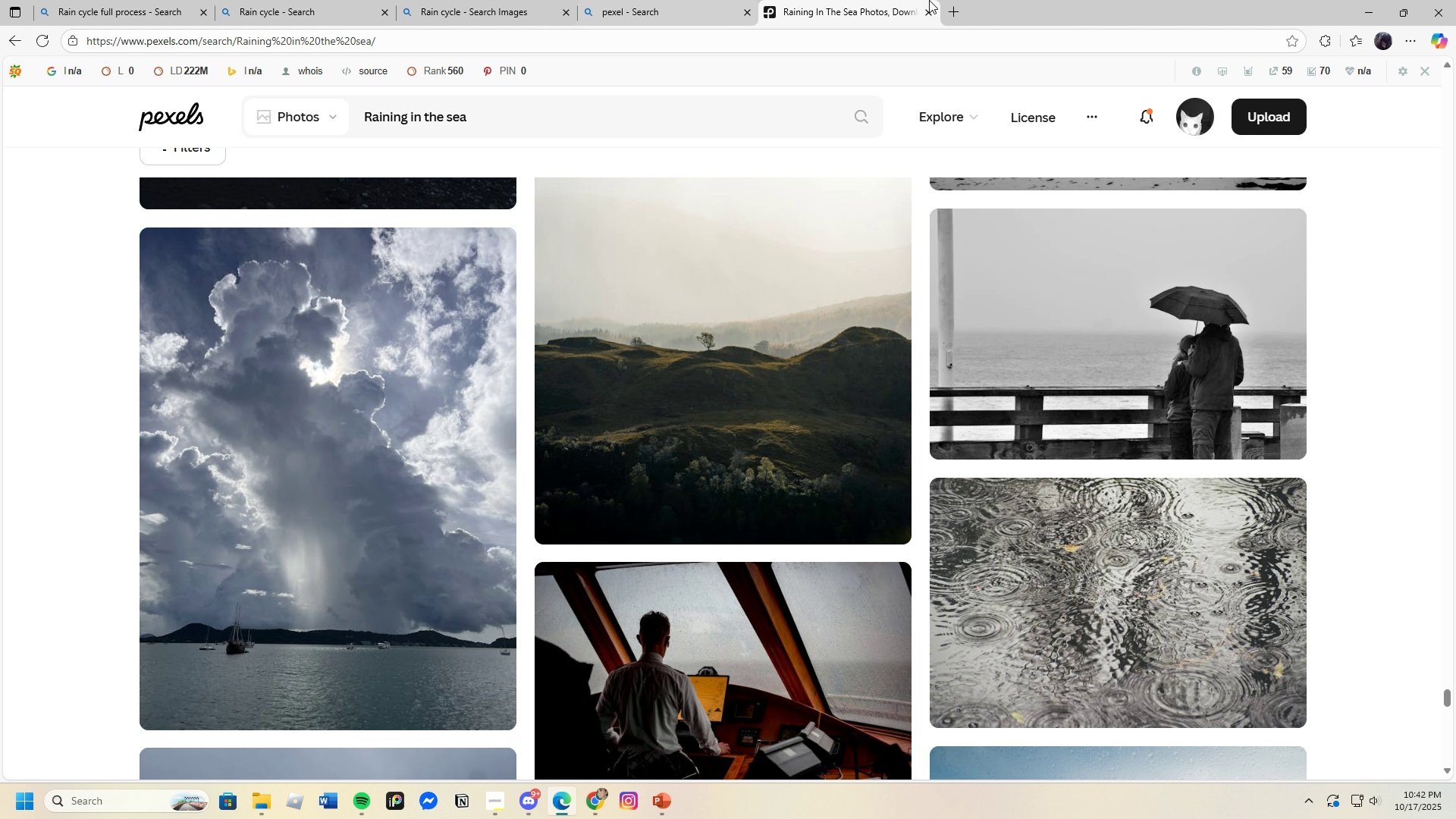 
left_click([955, 11])
 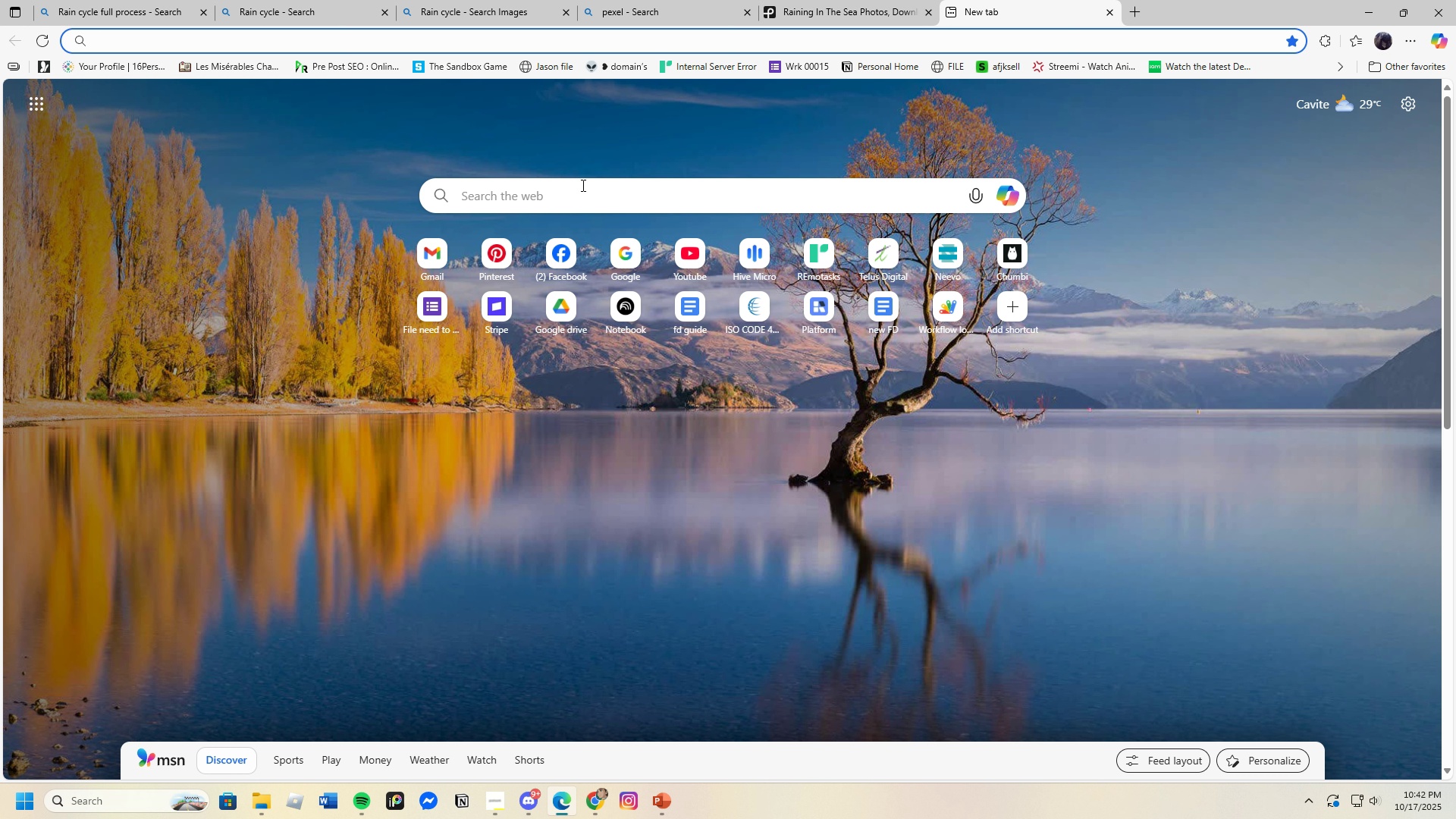 
left_click([582, 185])
 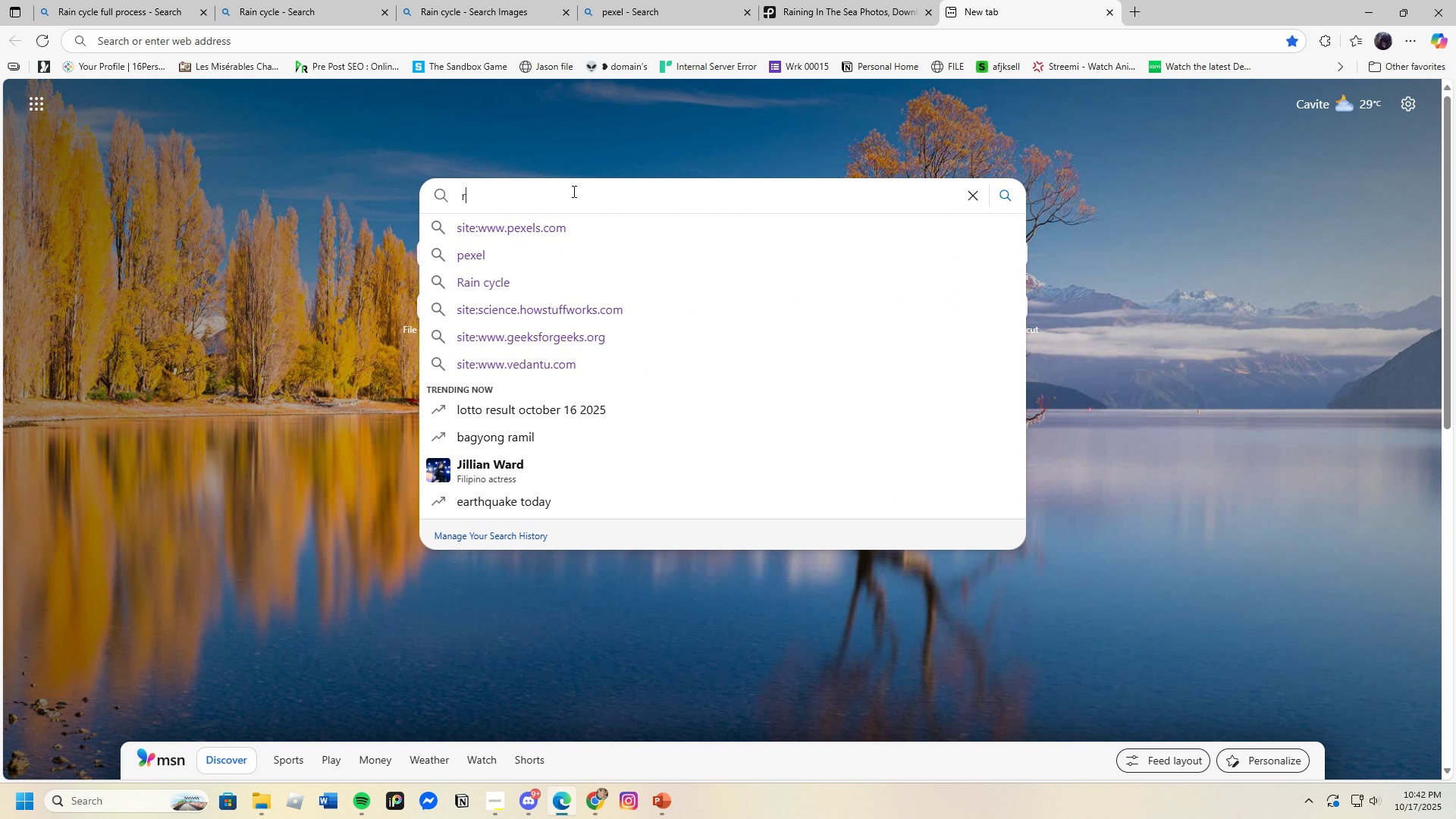 
type(rai)
key(Backspace)
key(Backspace)
key(Backspace)
key(Backspace)
type(cartoon raining clouds gif)
 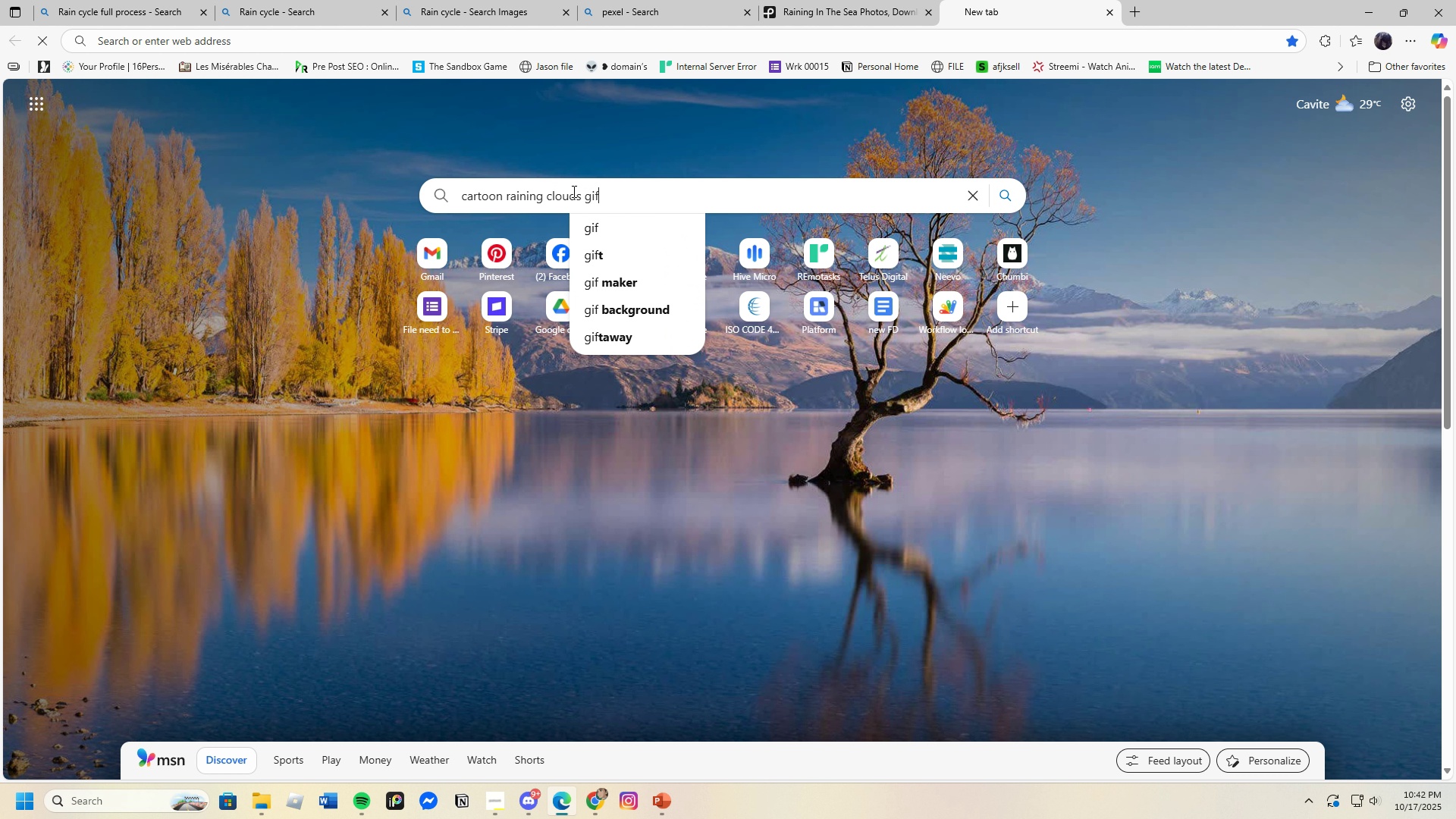 
key(Enter)
 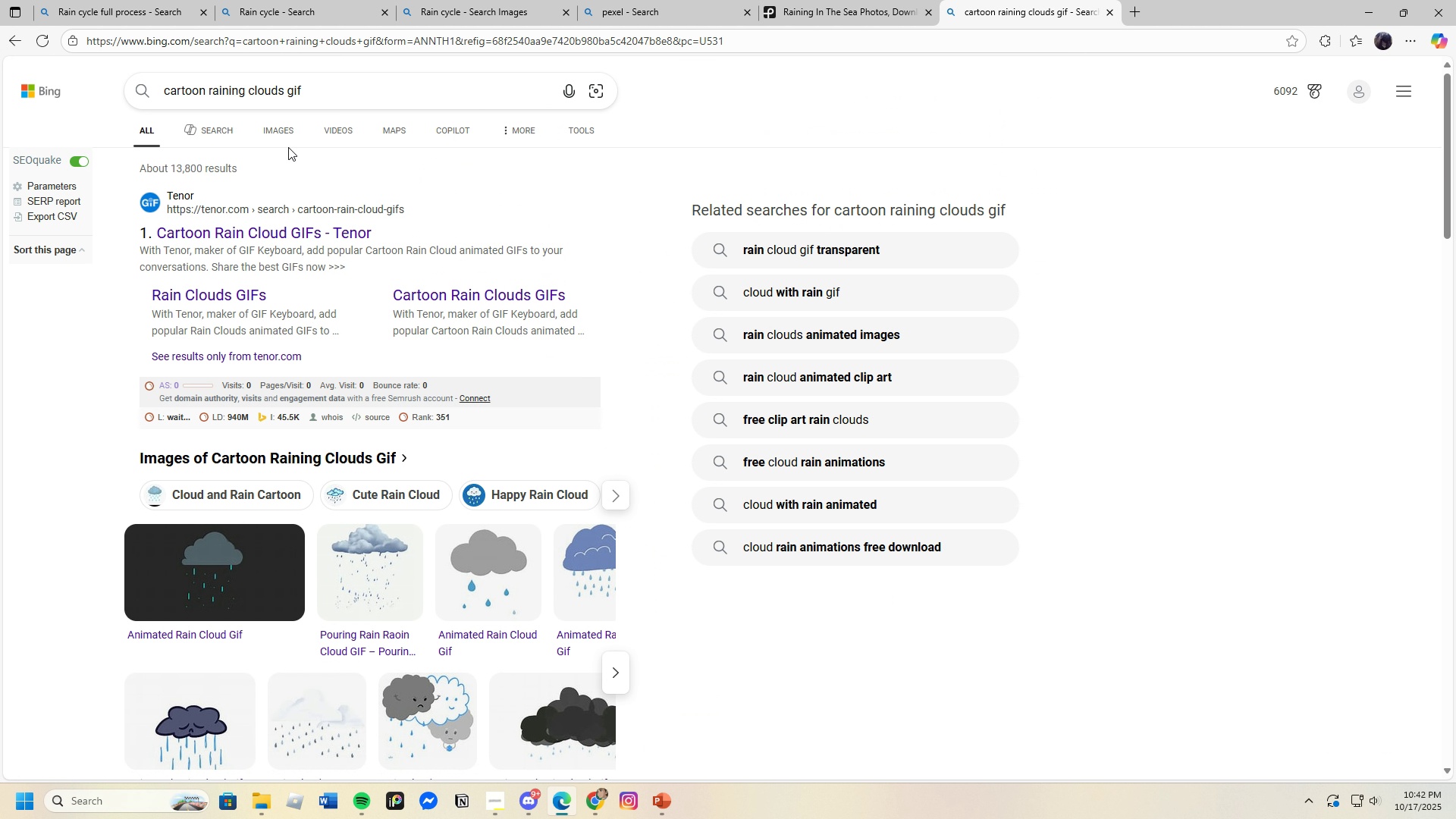 
left_click([290, 130])
 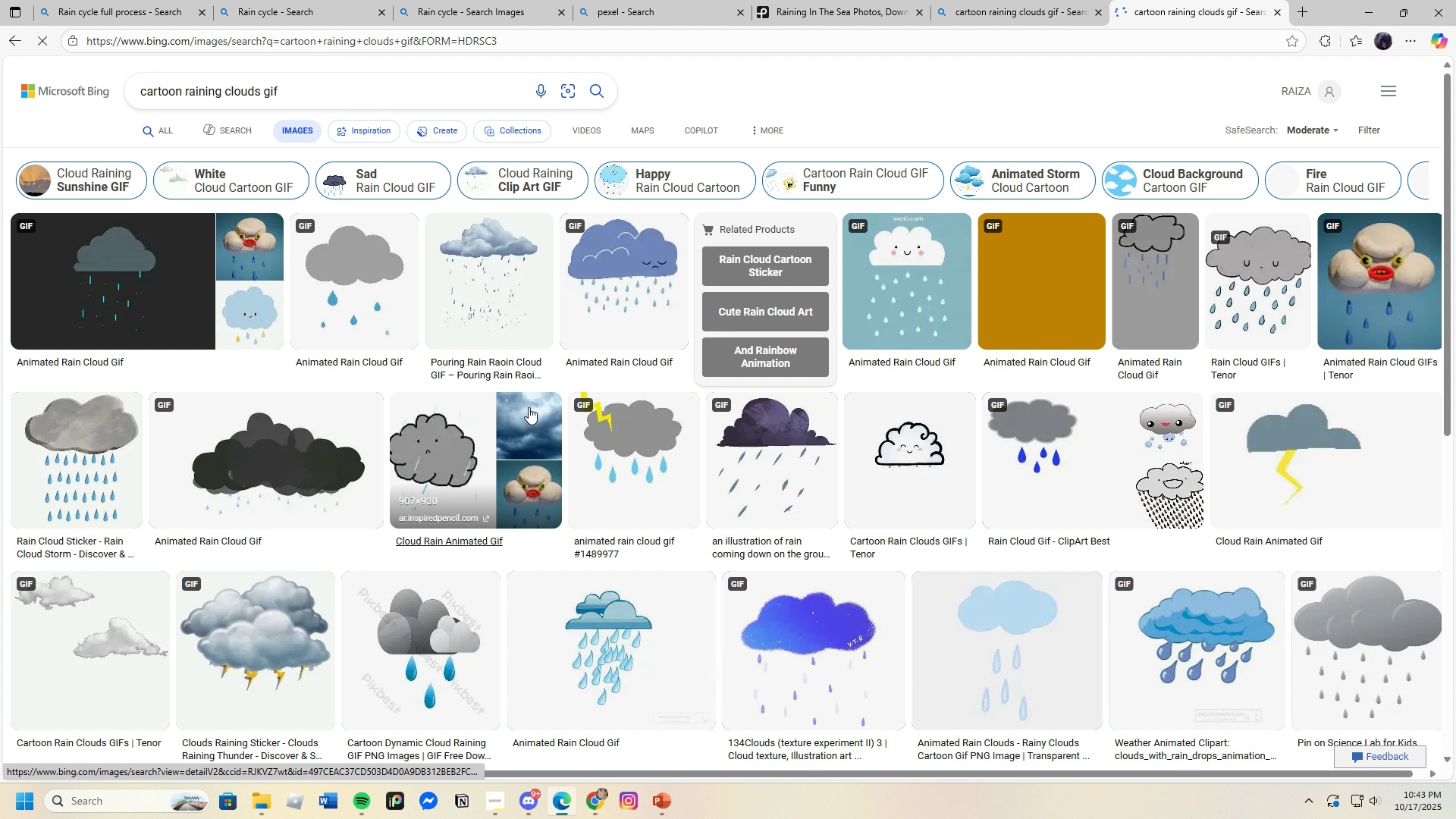 
mouse_move([584, 469])
 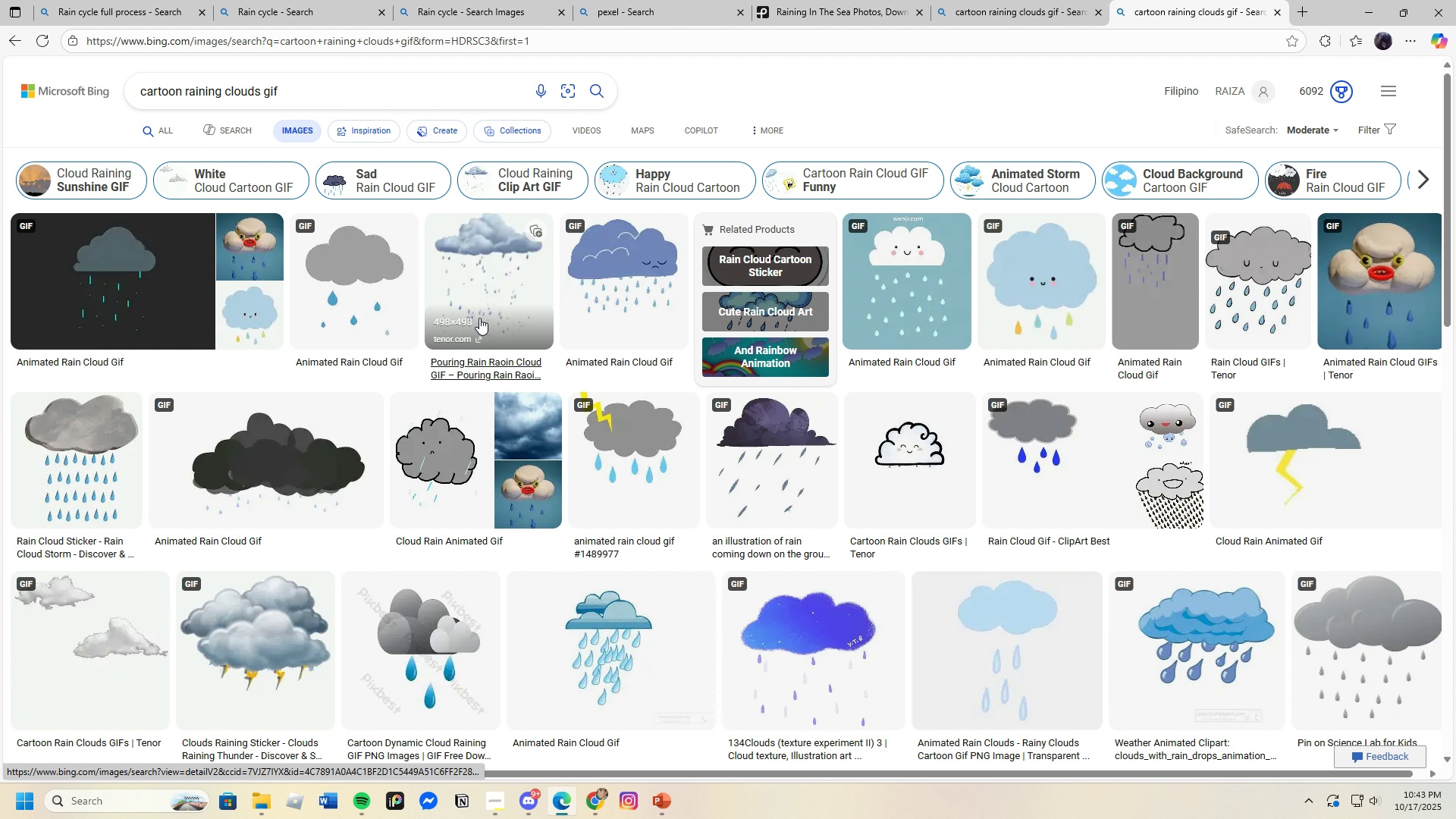 
left_click([479, 318])
 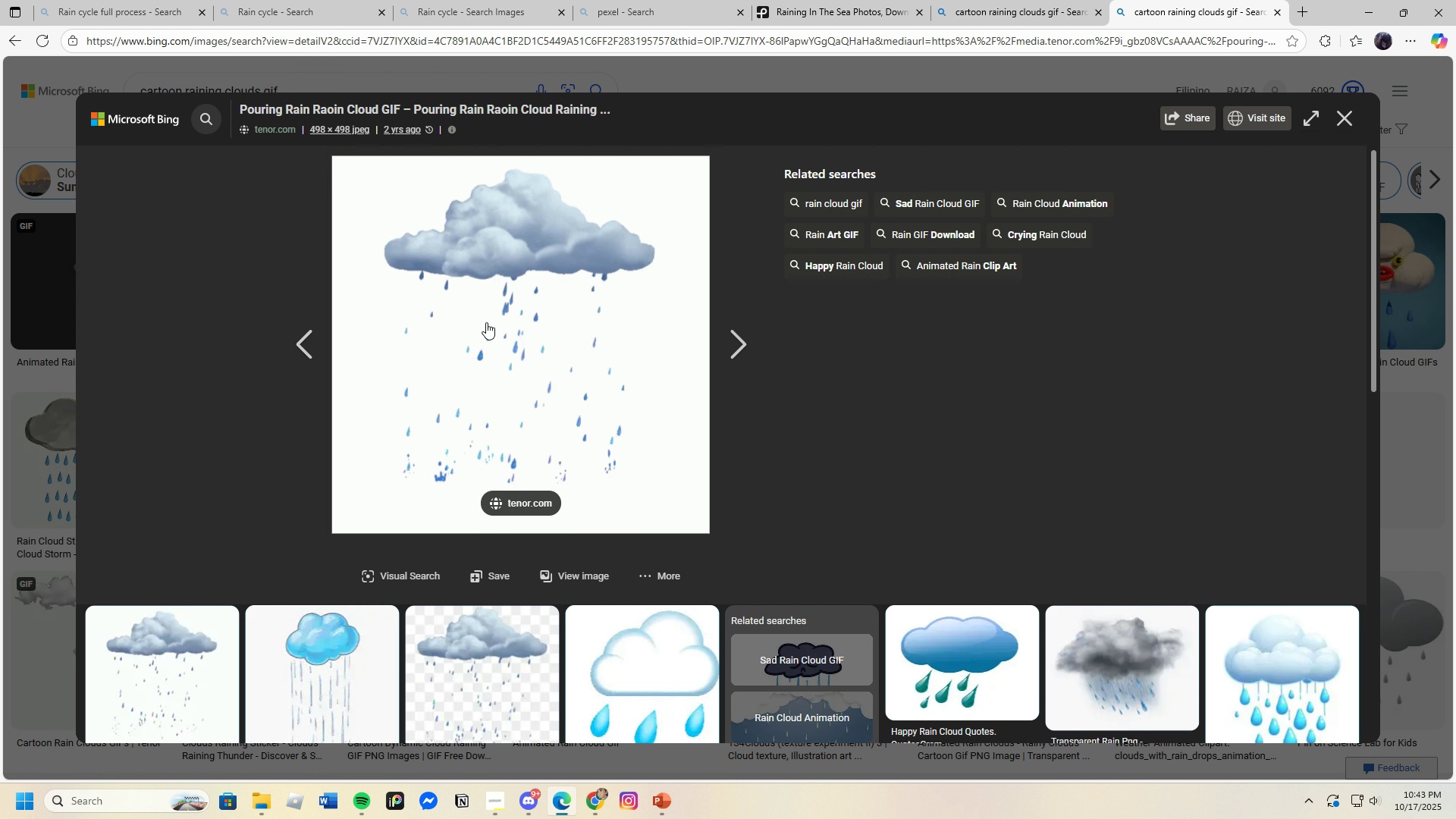 
left_click([1436, 513])
 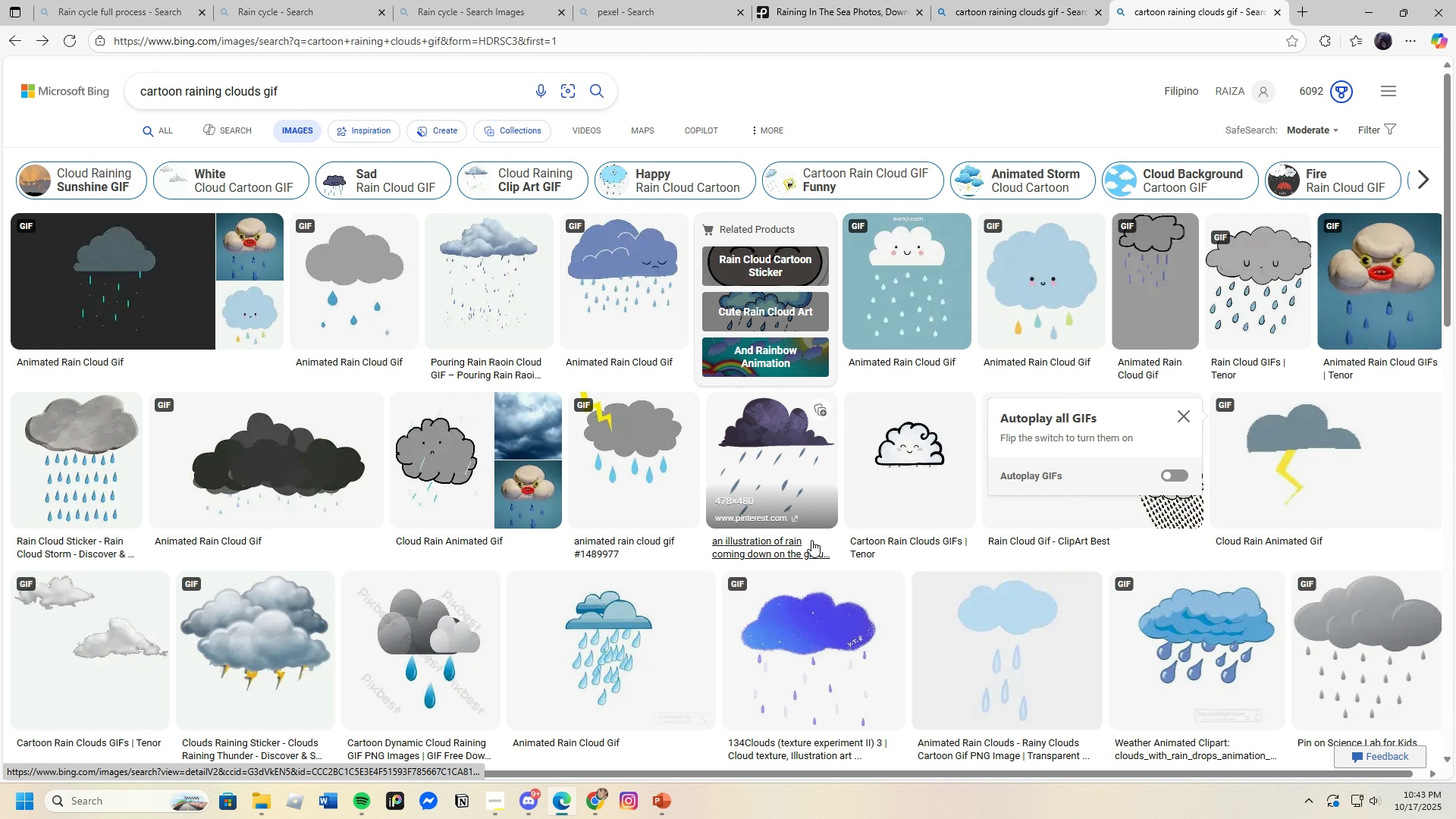 
scroll: coordinate [659, 532], scroll_direction: down, amount: 18.0
 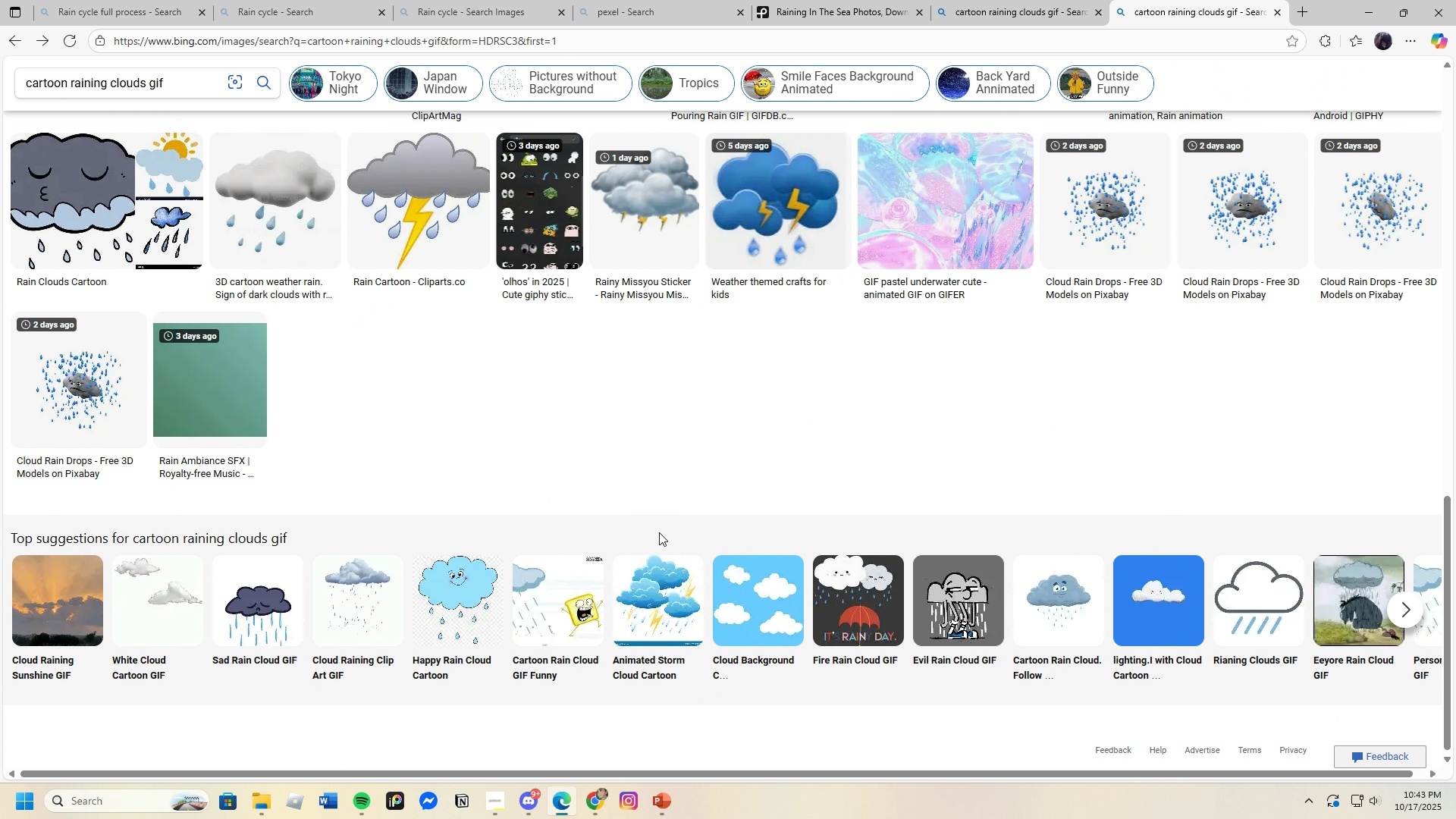 
scroll: coordinate [659, 532], scroll_direction: up, amount: 15.0
 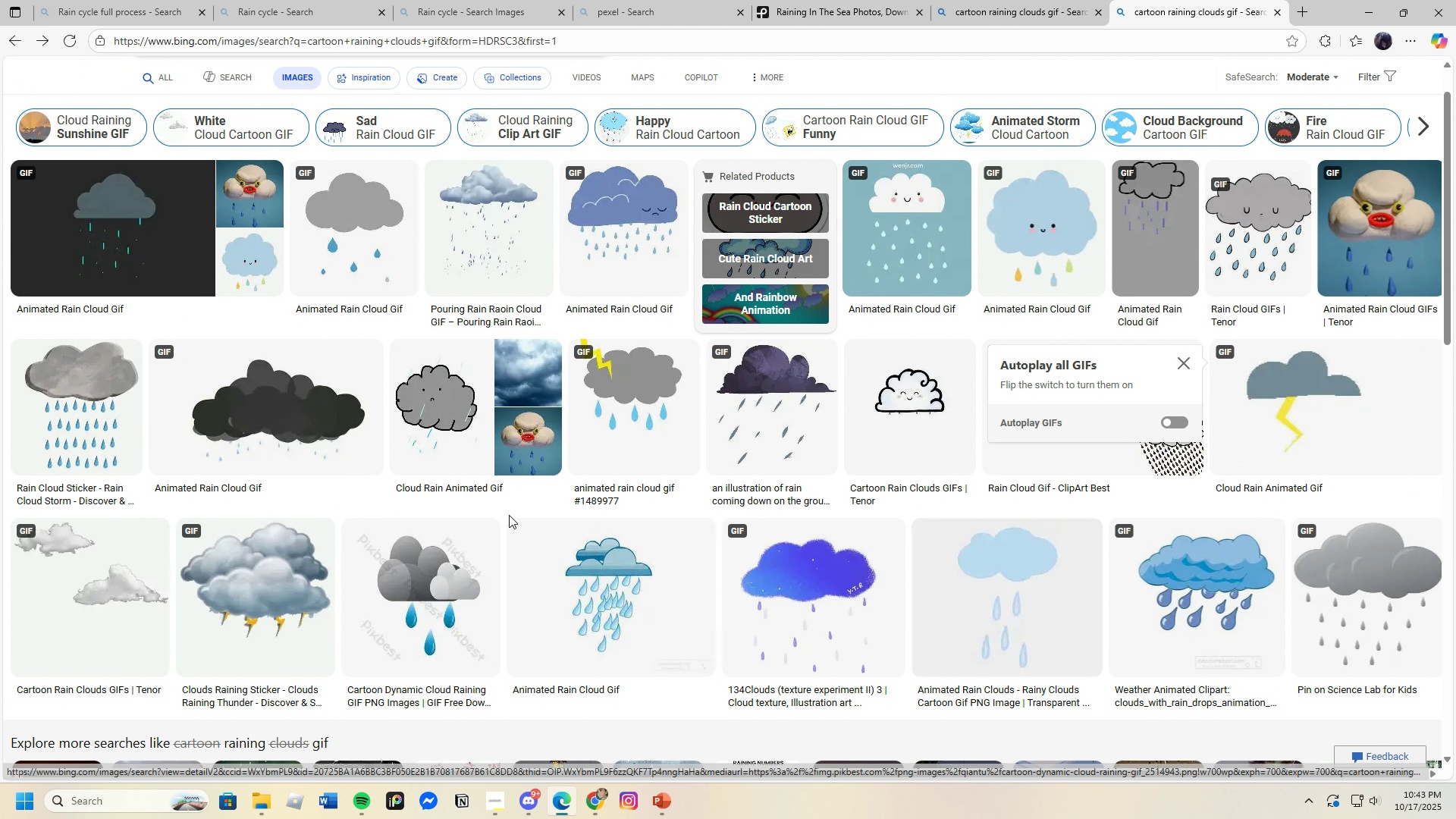 
mouse_move([486, 460])
 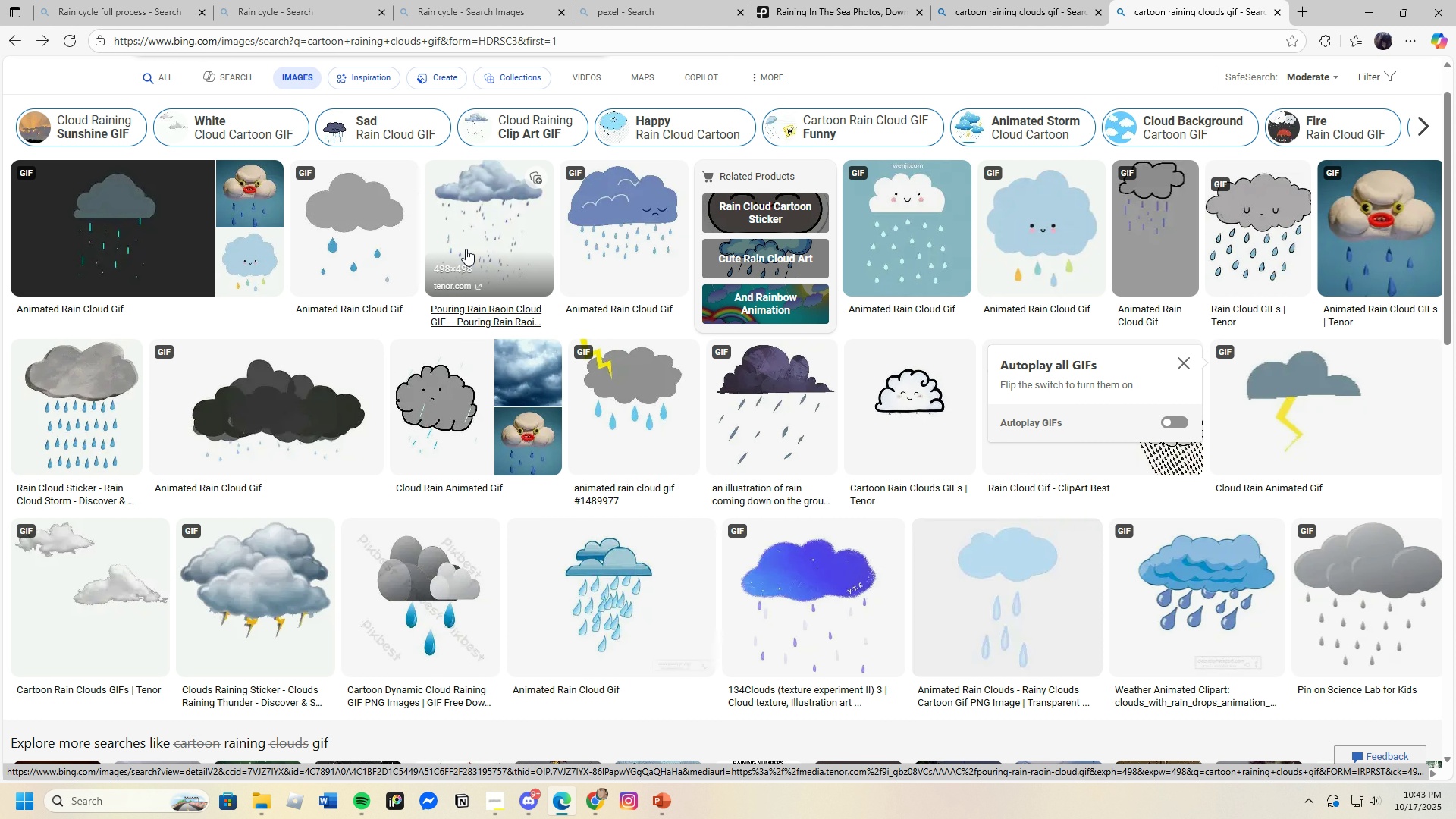 
left_click([465, 231])
 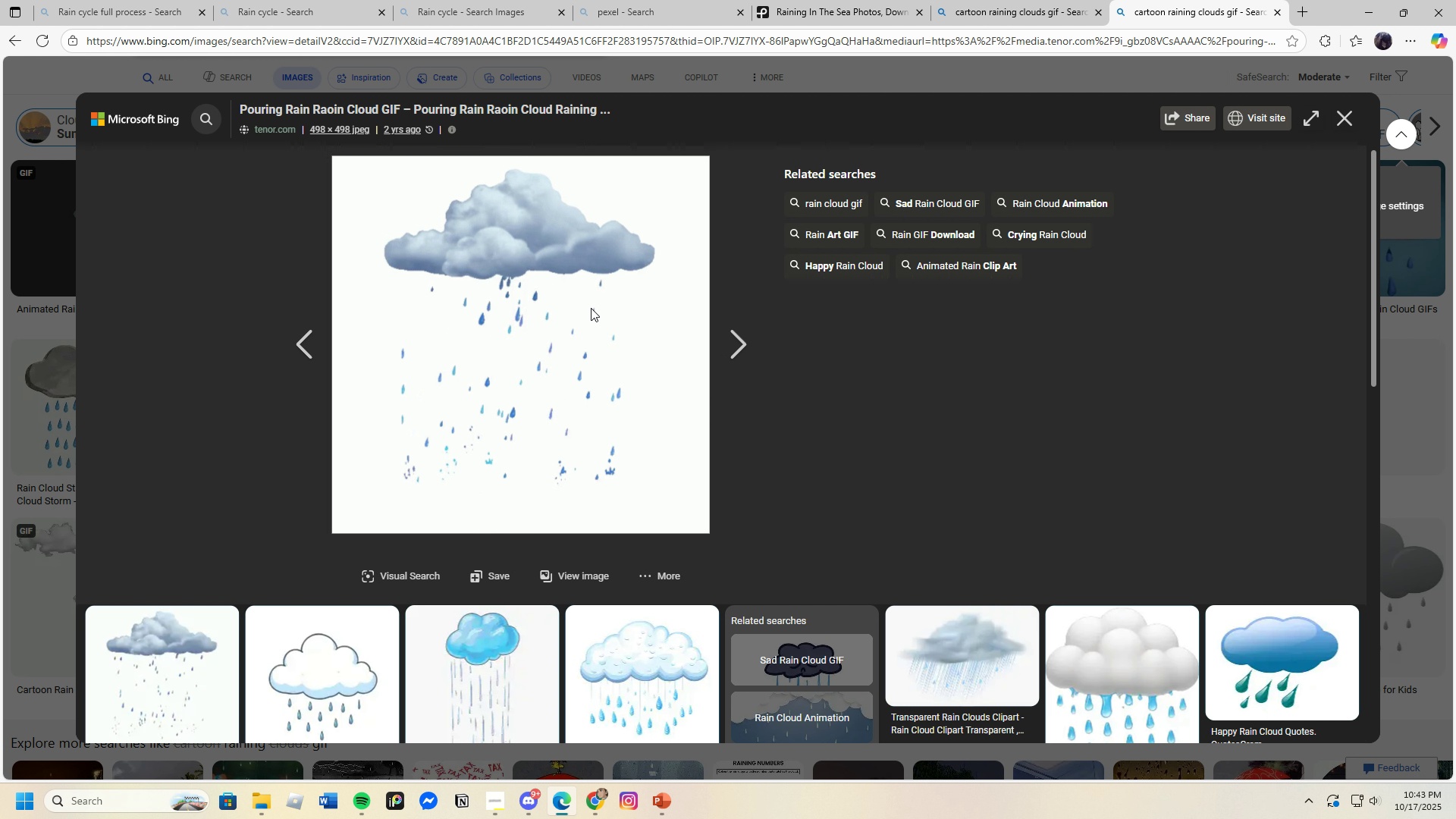 
left_click([692, 352])
 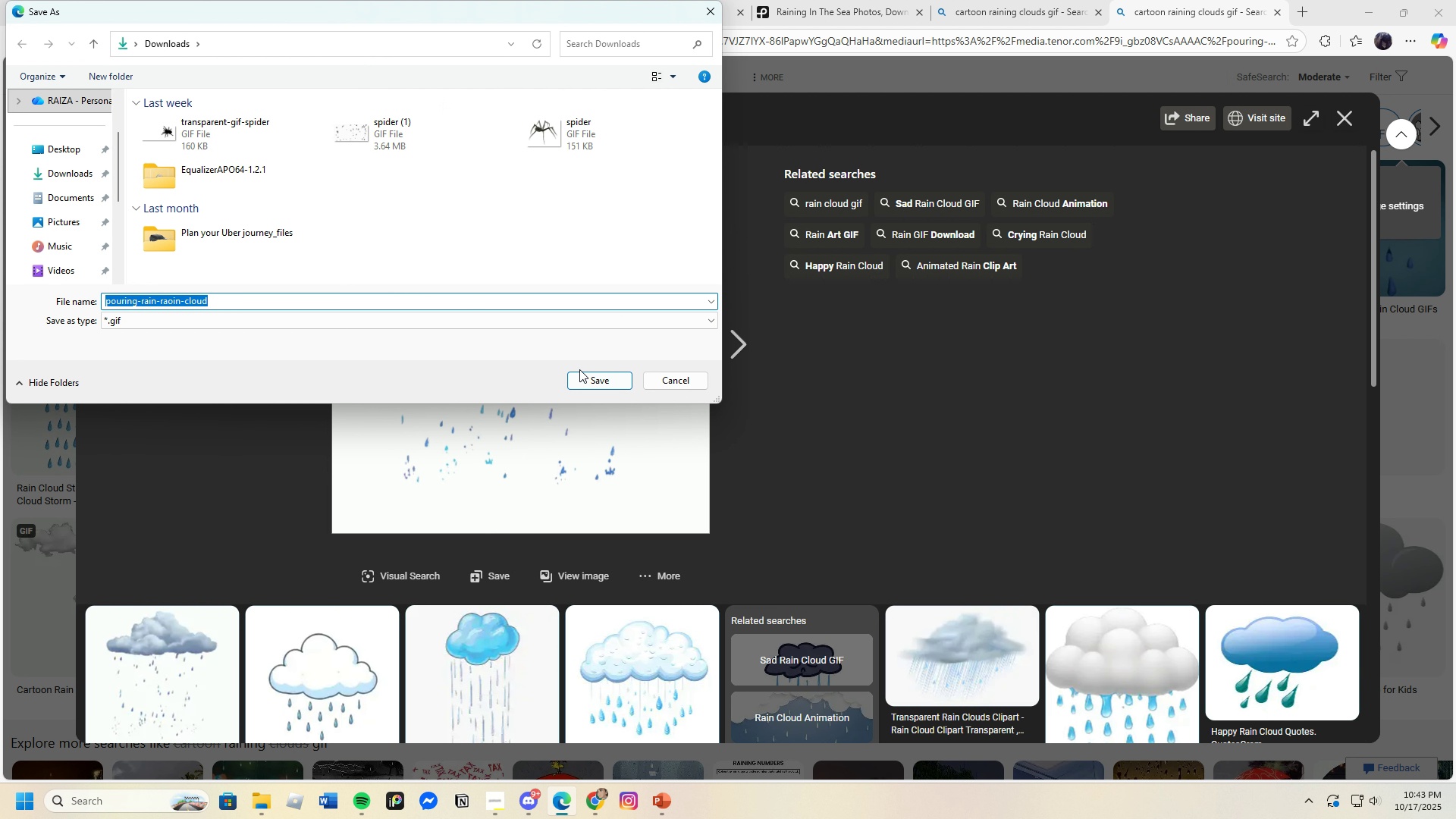 
left_click([584, 376])
 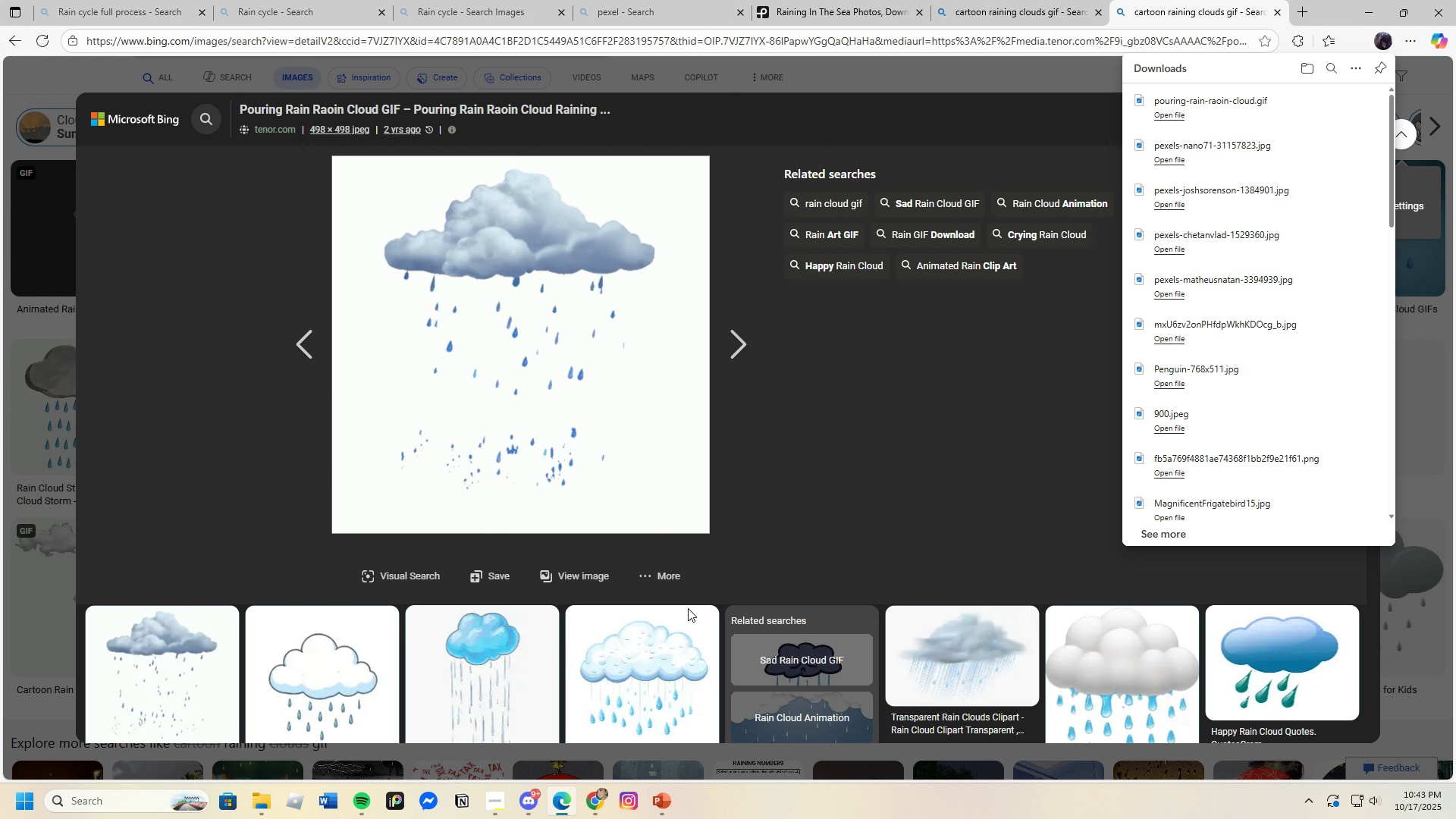 
scroll: coordinate [676, 594], scroll_direction: down, amount: 8.0
 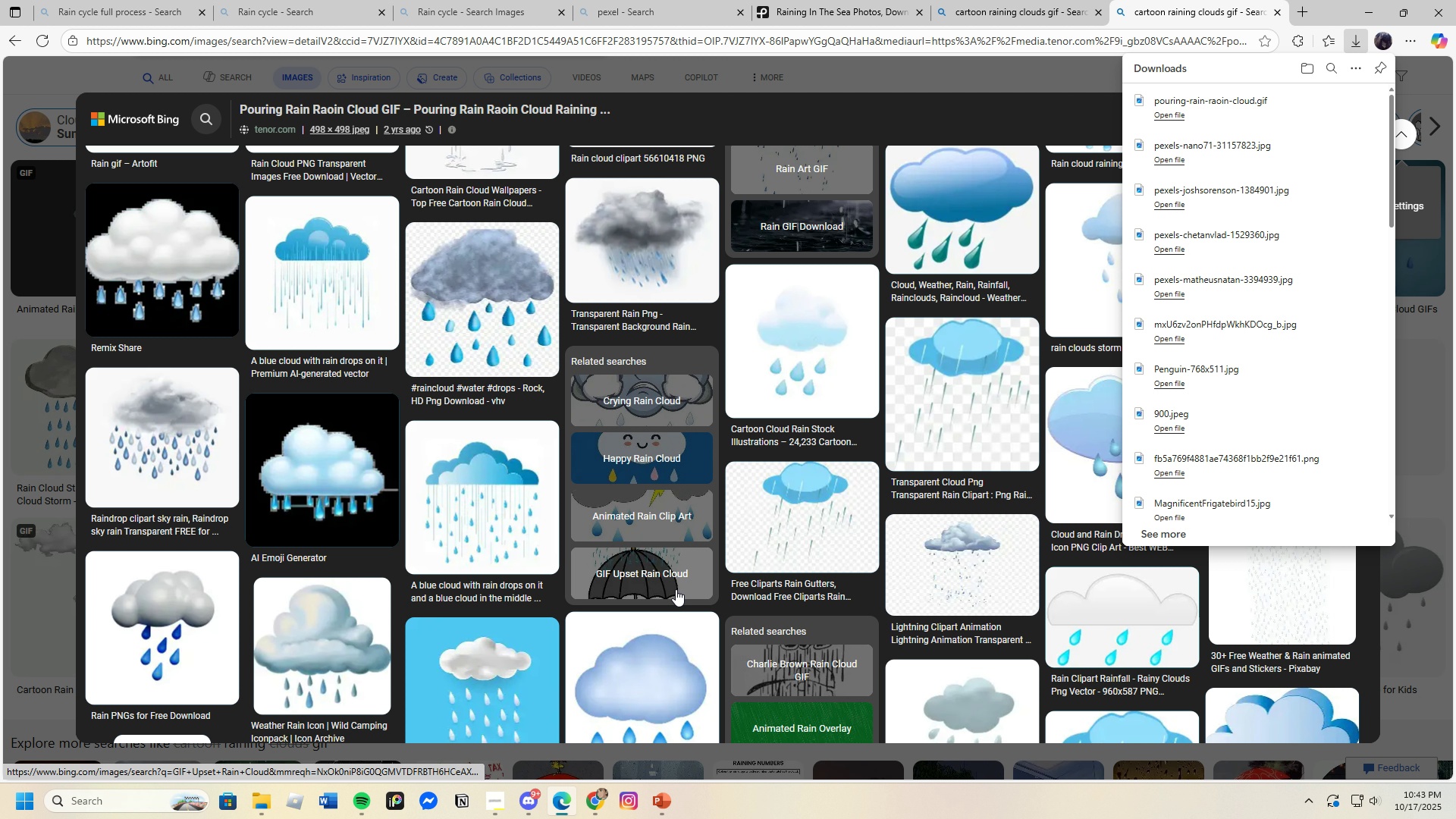 
mouse_move([695, 583])
 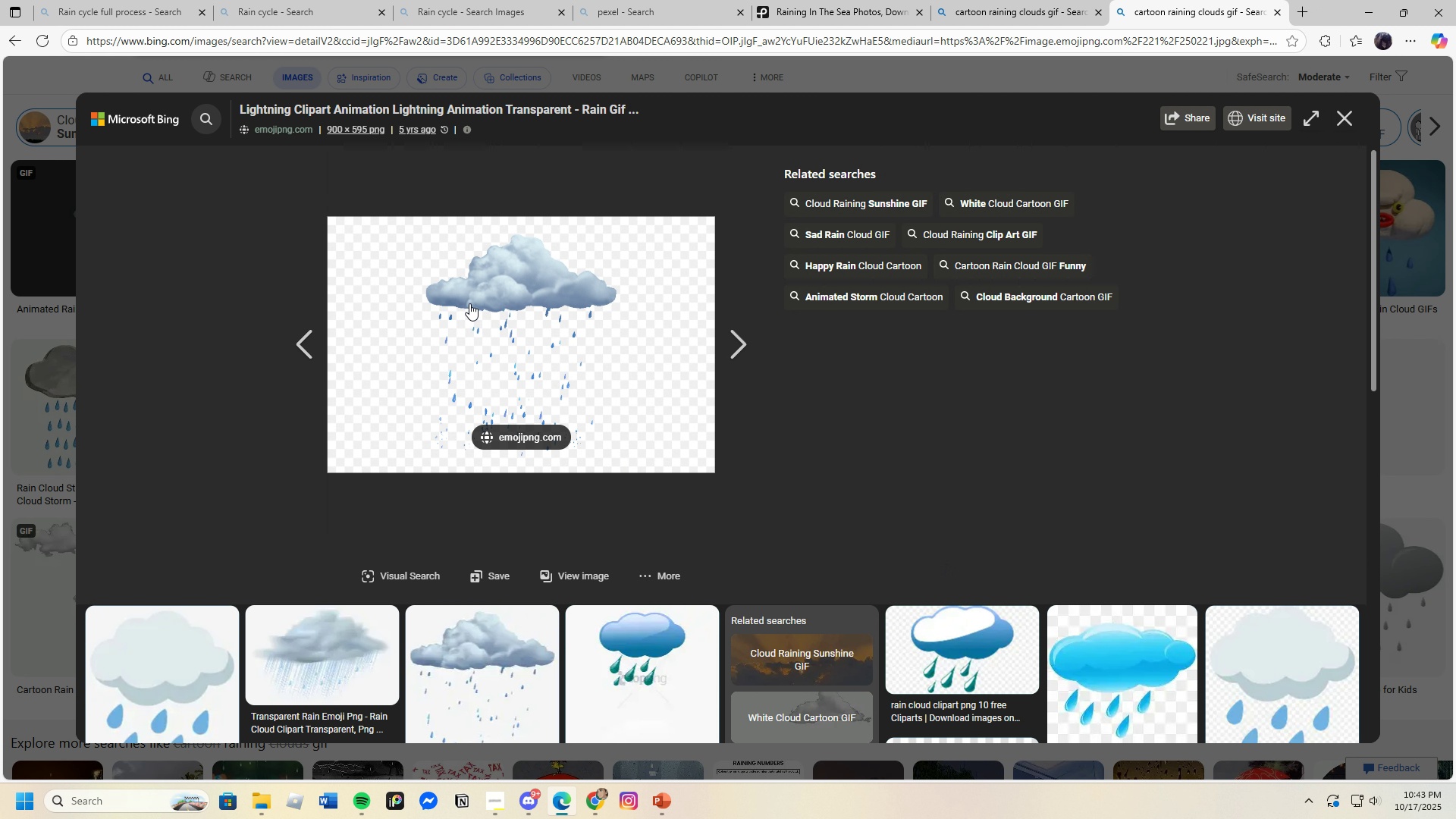 
left_click([535, 340])
 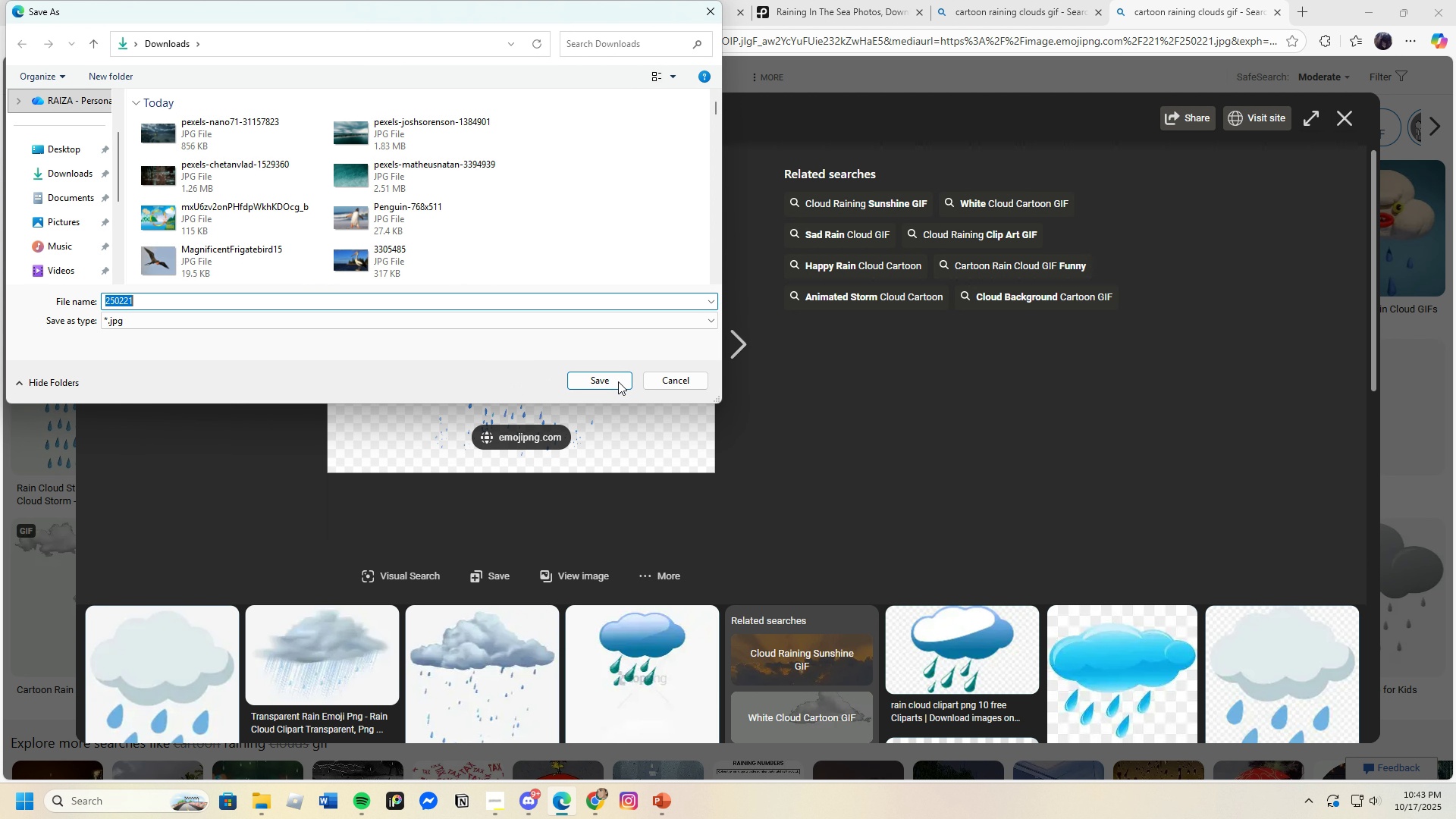 
left_click([608, 380])
 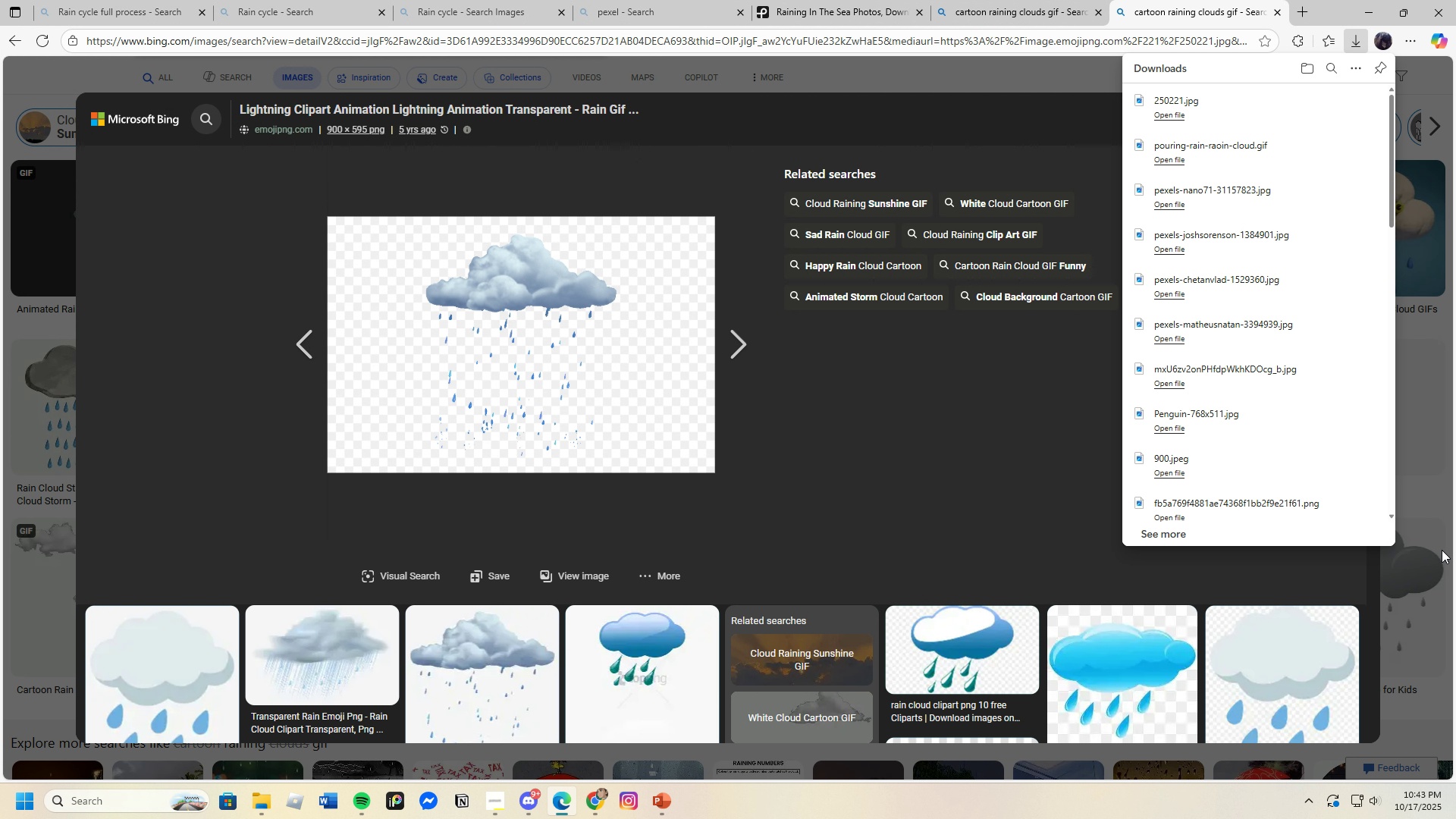 
left_click([1442, 551])
 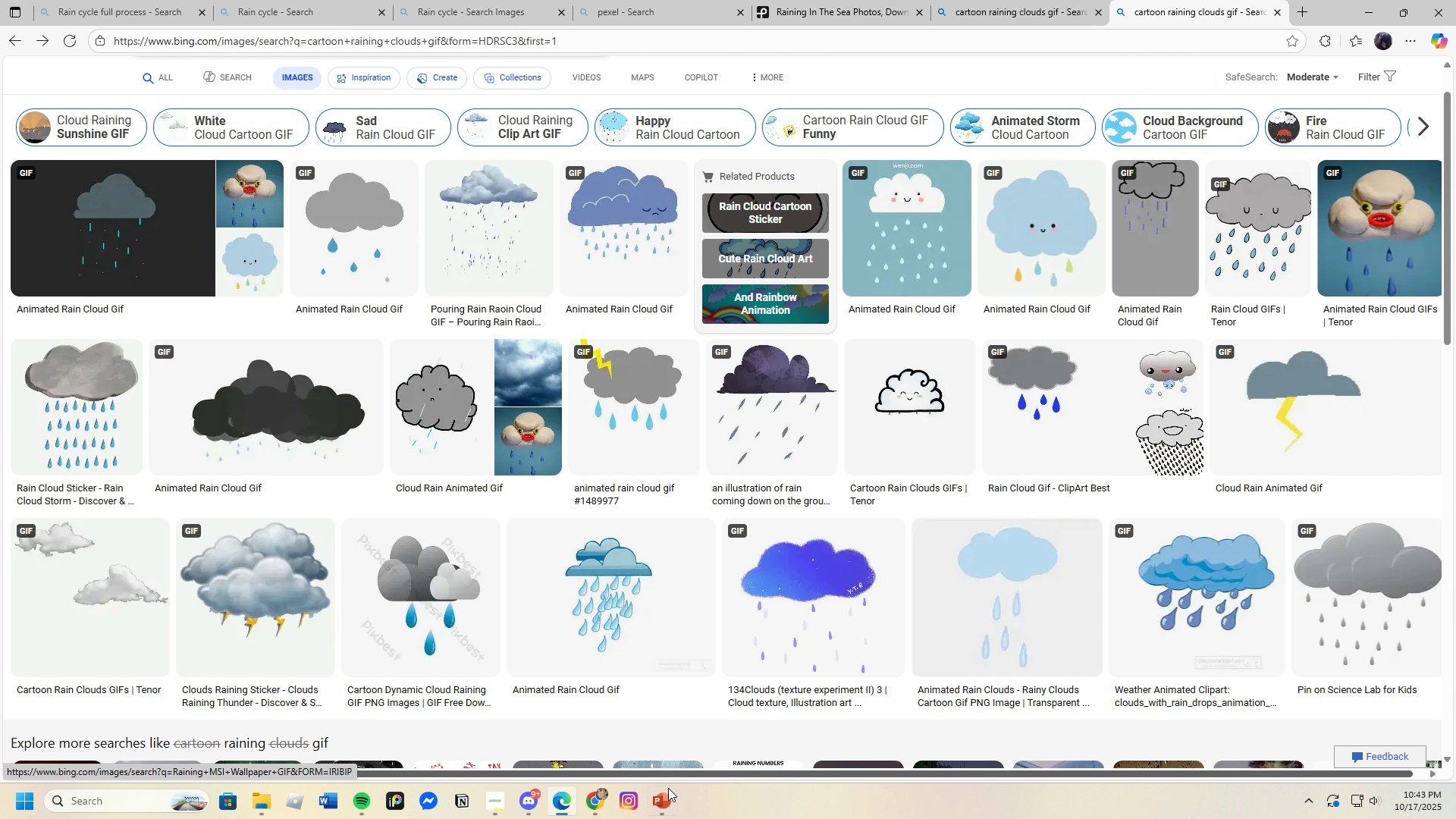 
left_click([661, 805])
 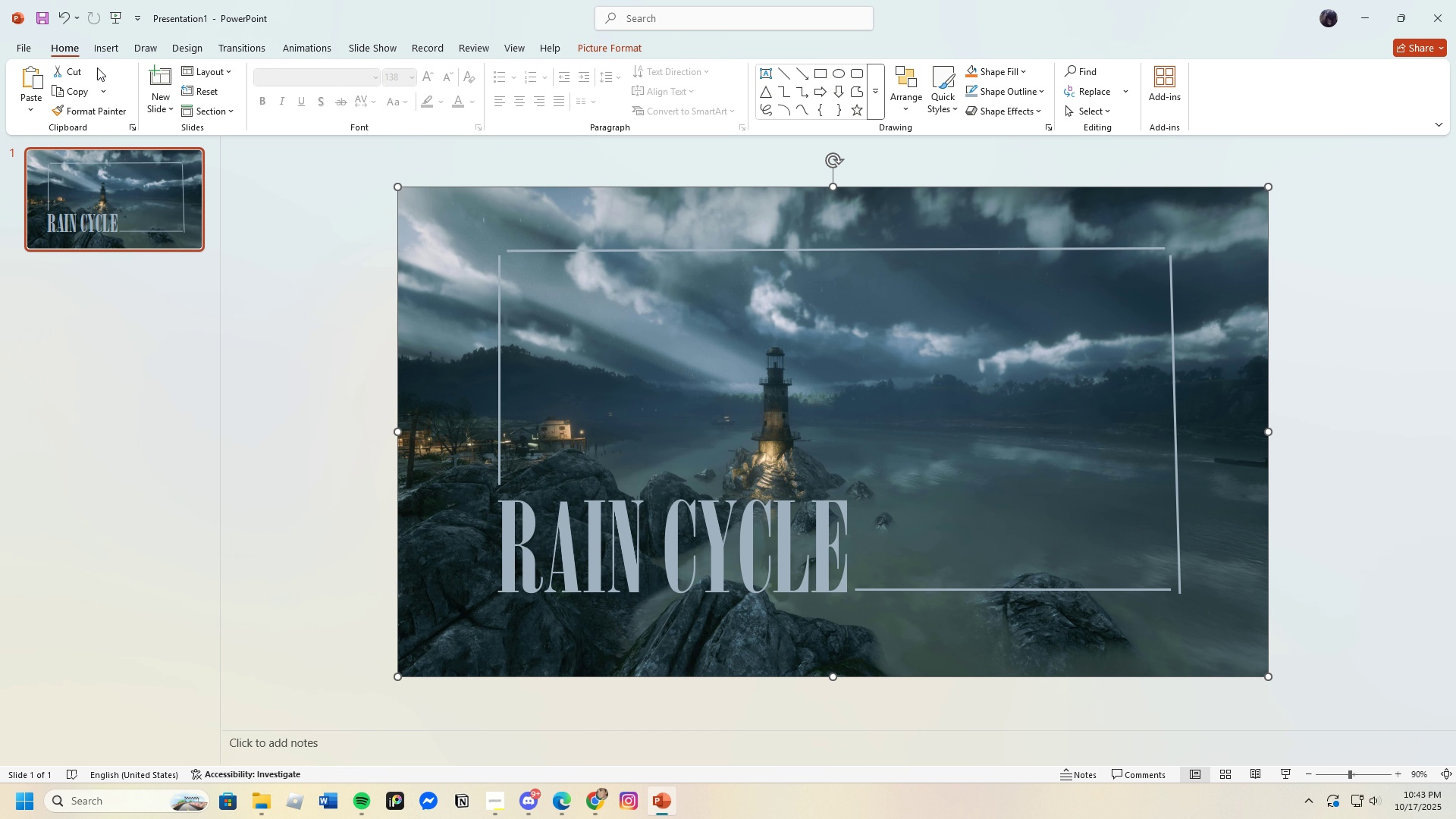 
left_click([107, 49])
 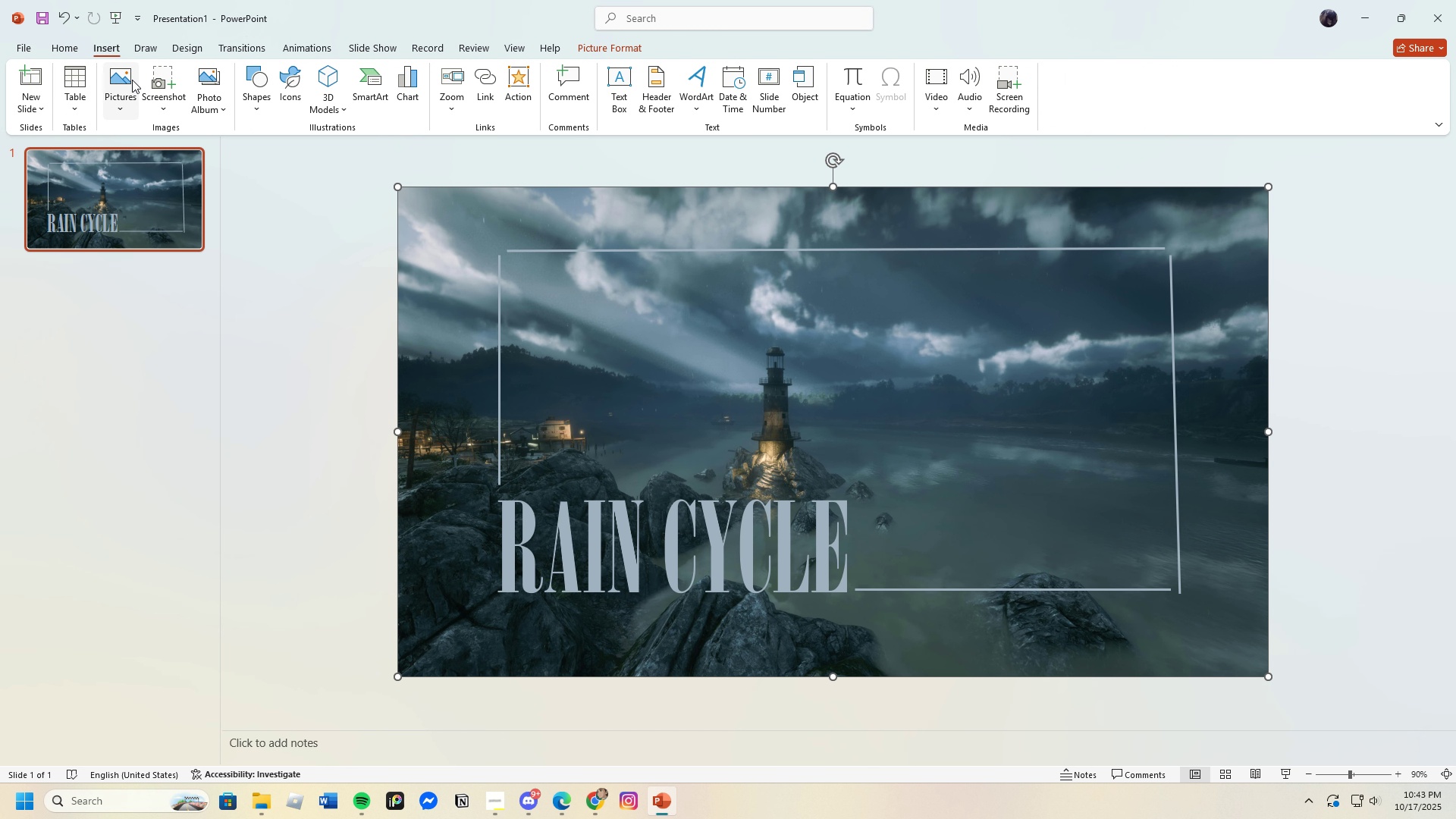 
left_click([132, 80])
 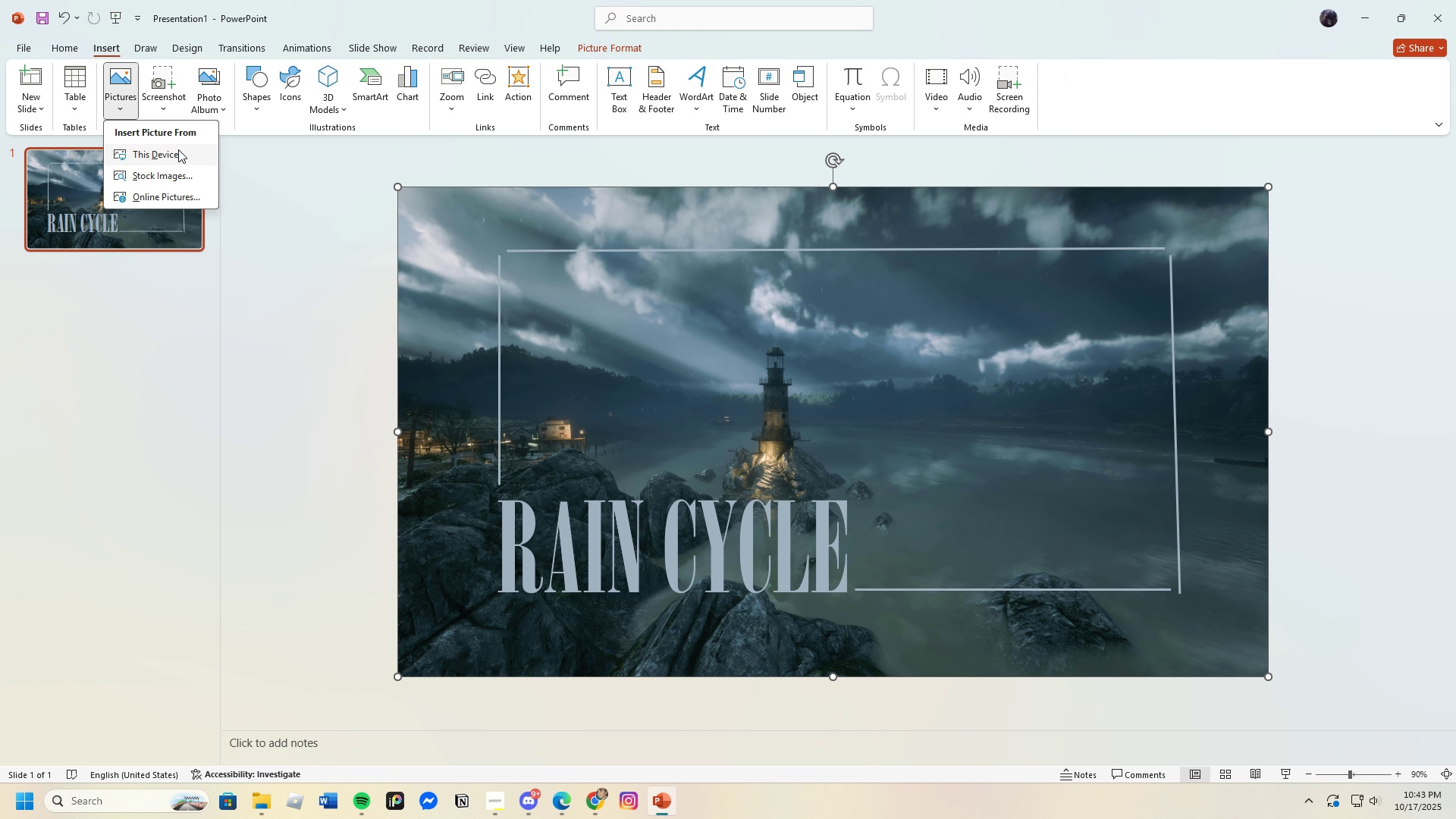 
left_click([178, 149])
 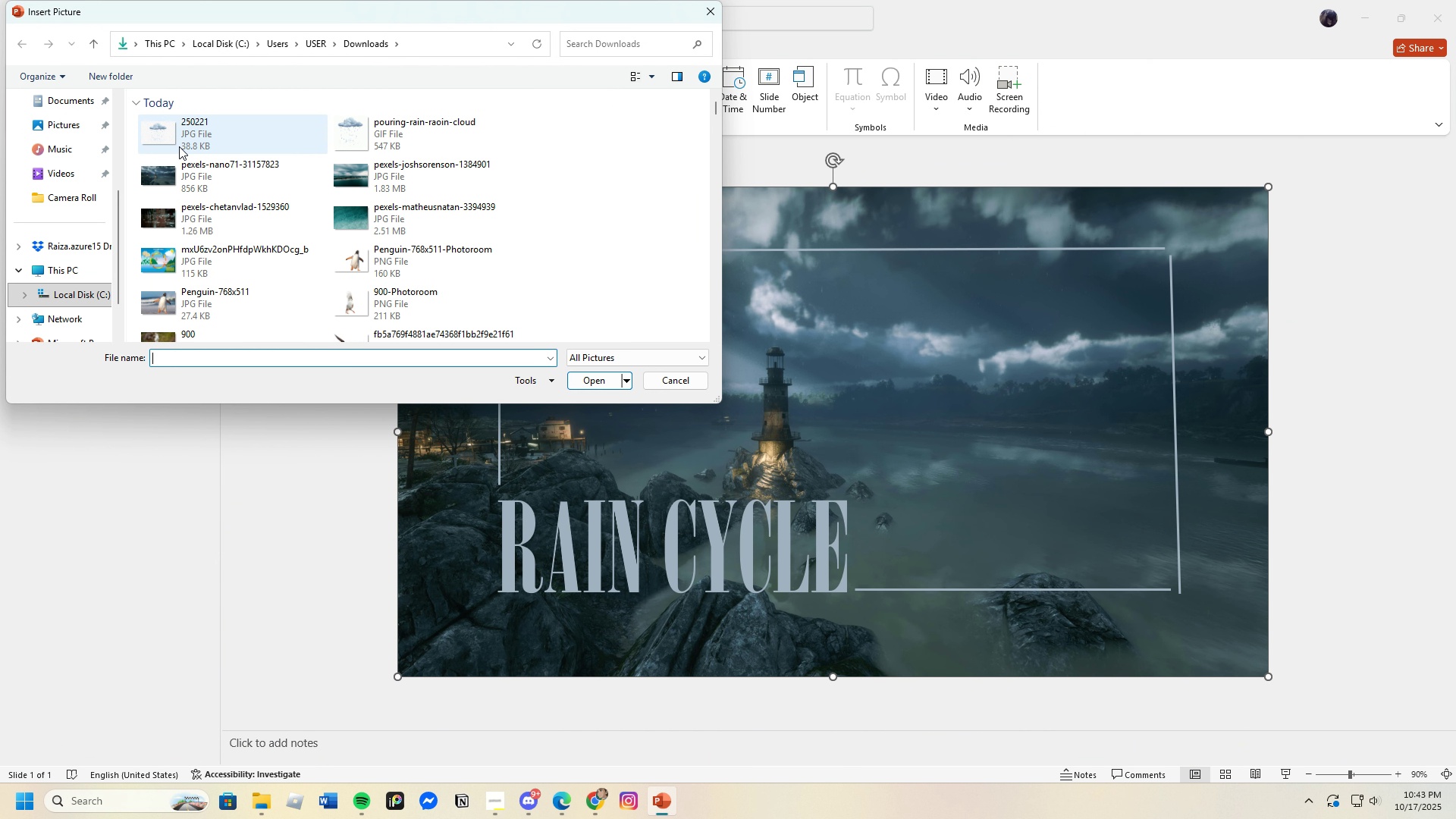 
left_click([176, 134])
 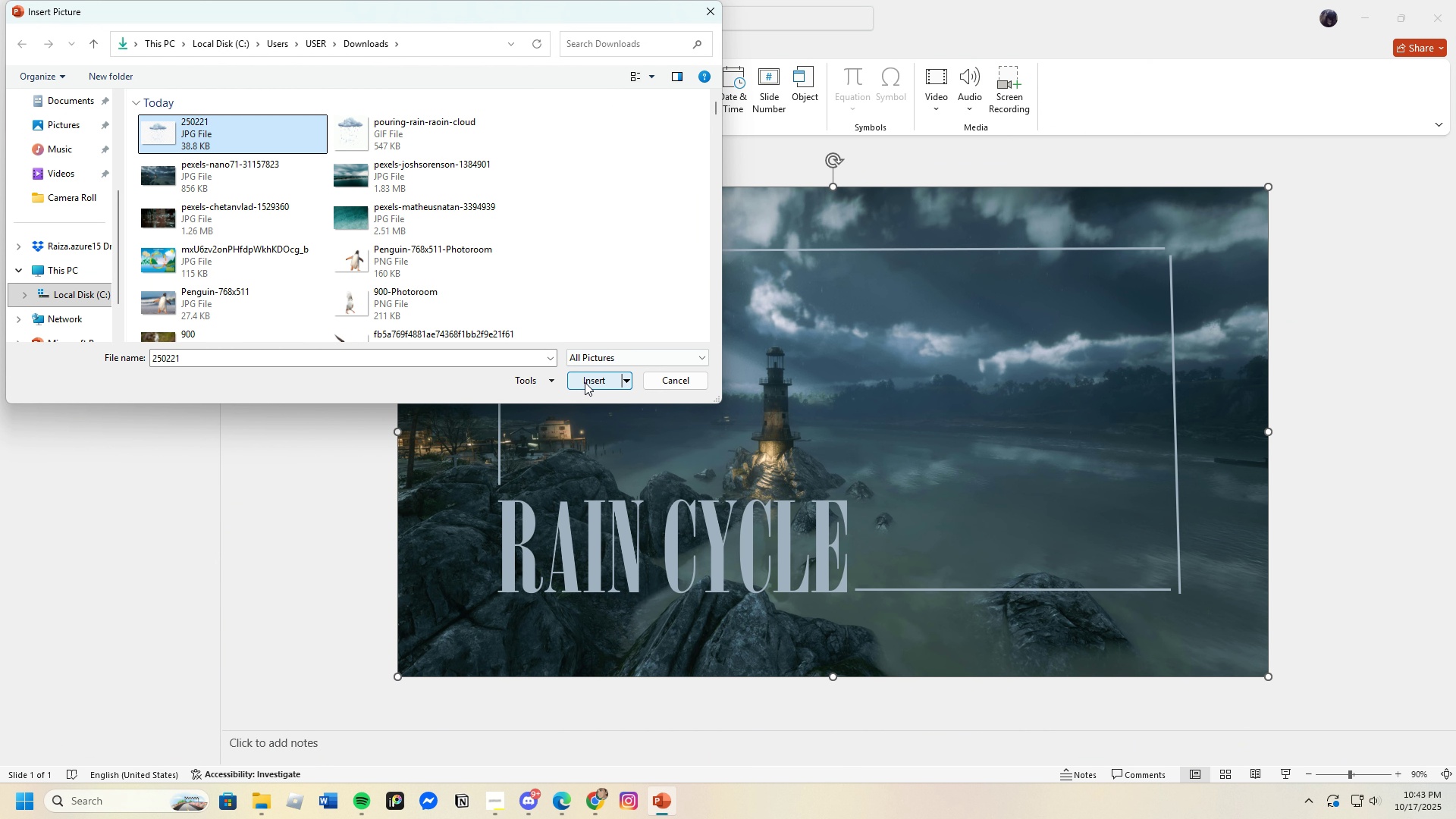 
left_click([582, 373])
 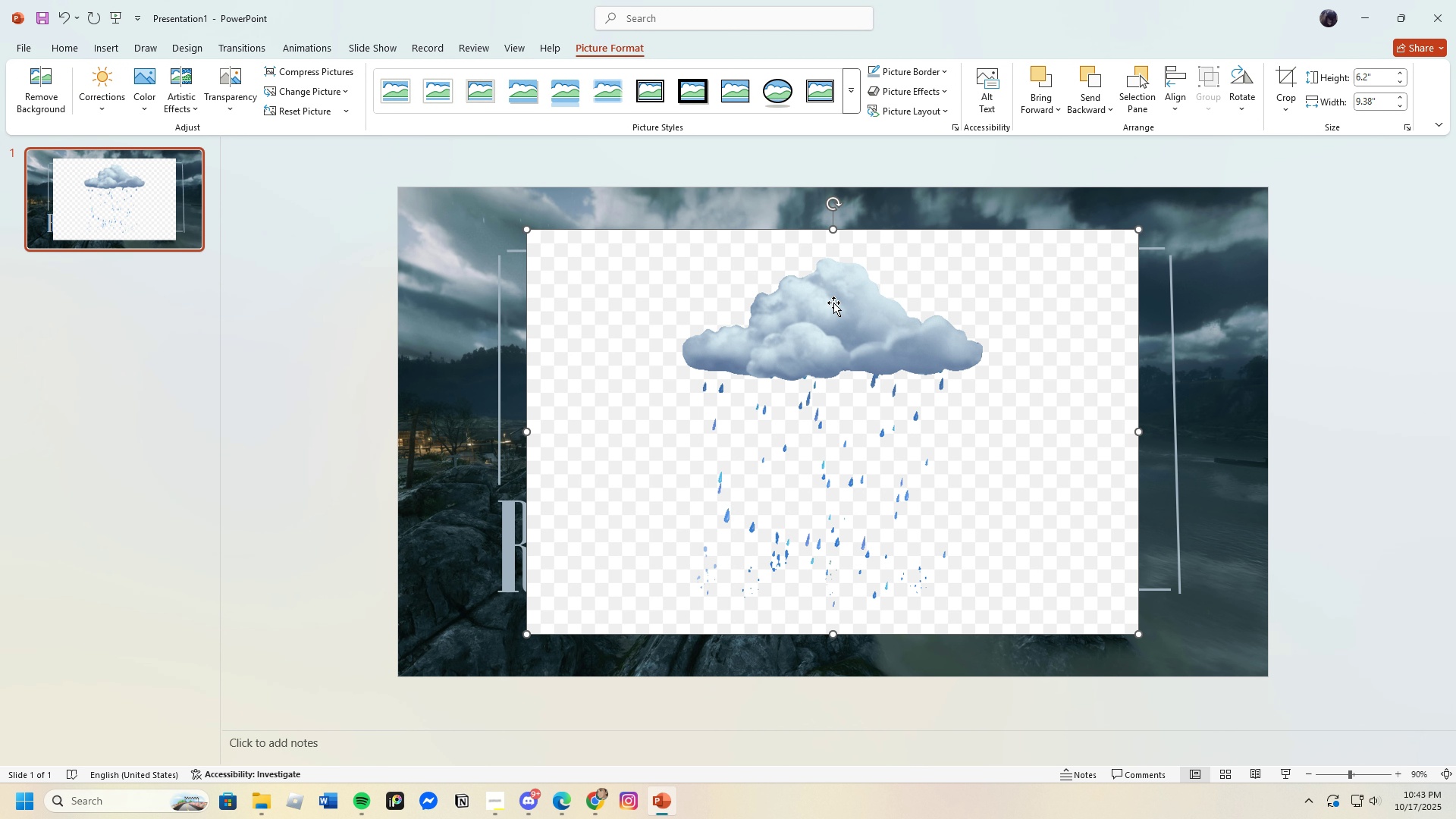 
key(Backspace)
 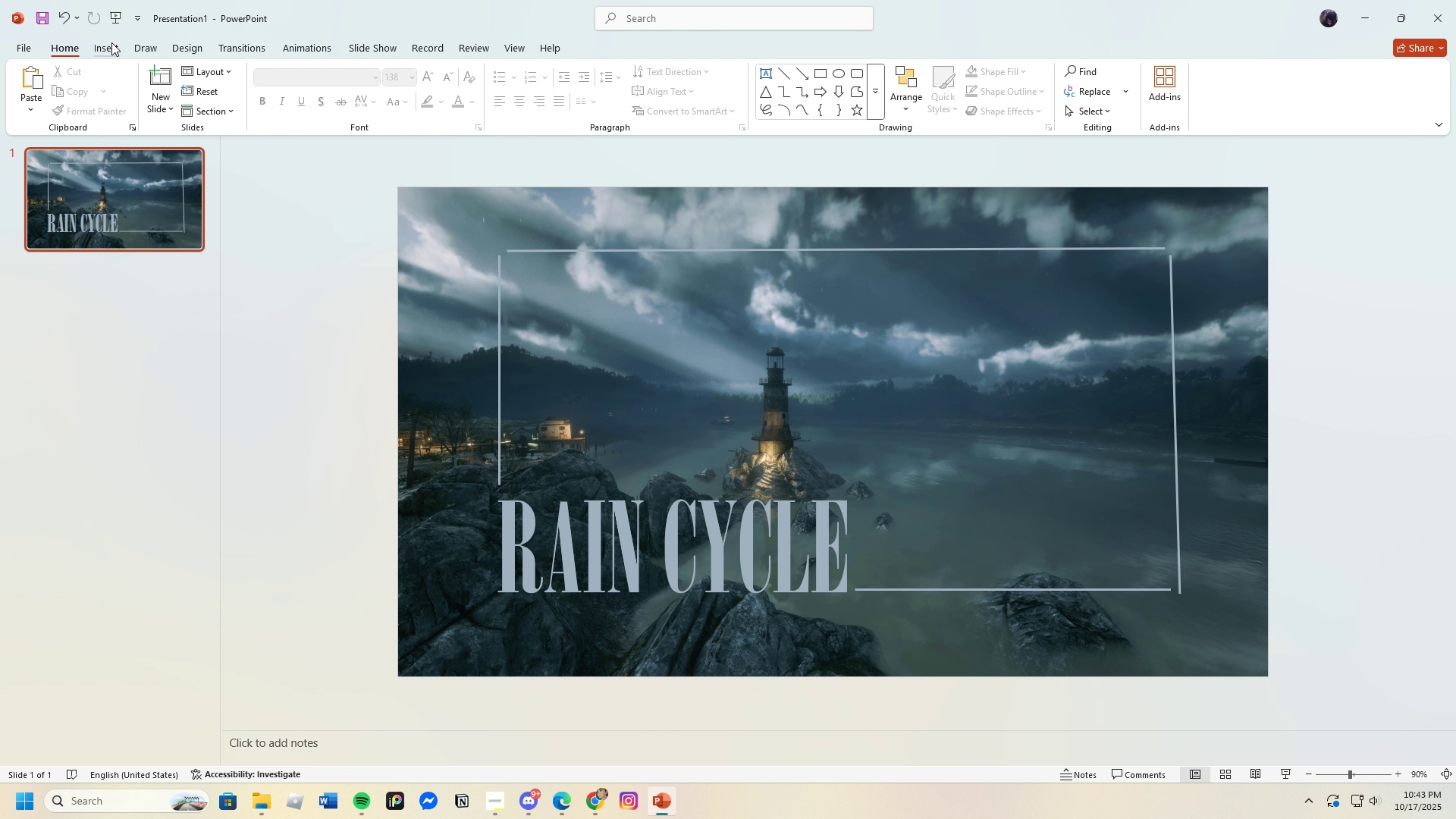 
left_click([111, 42])
 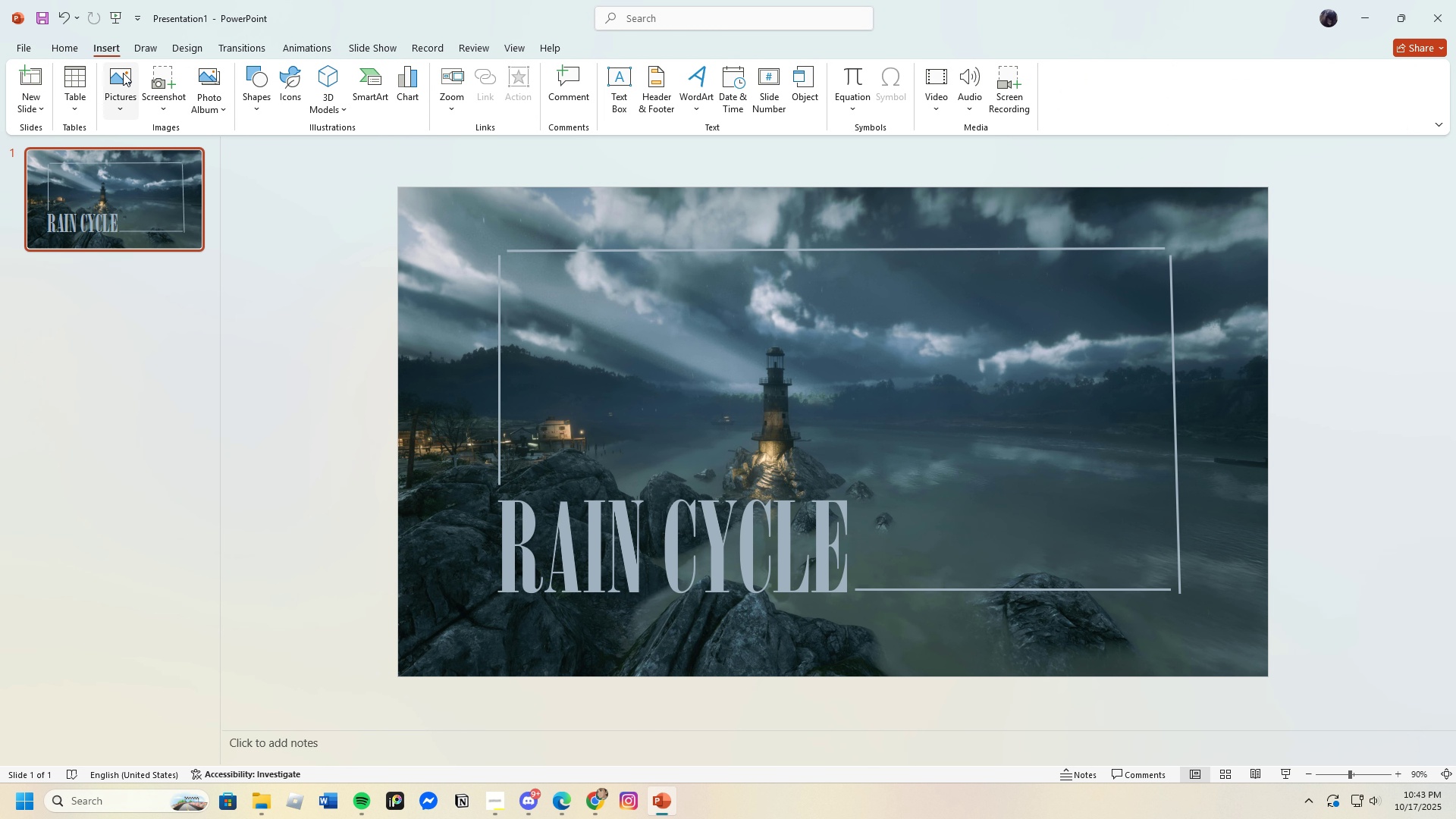 
left_click([121, 73])
 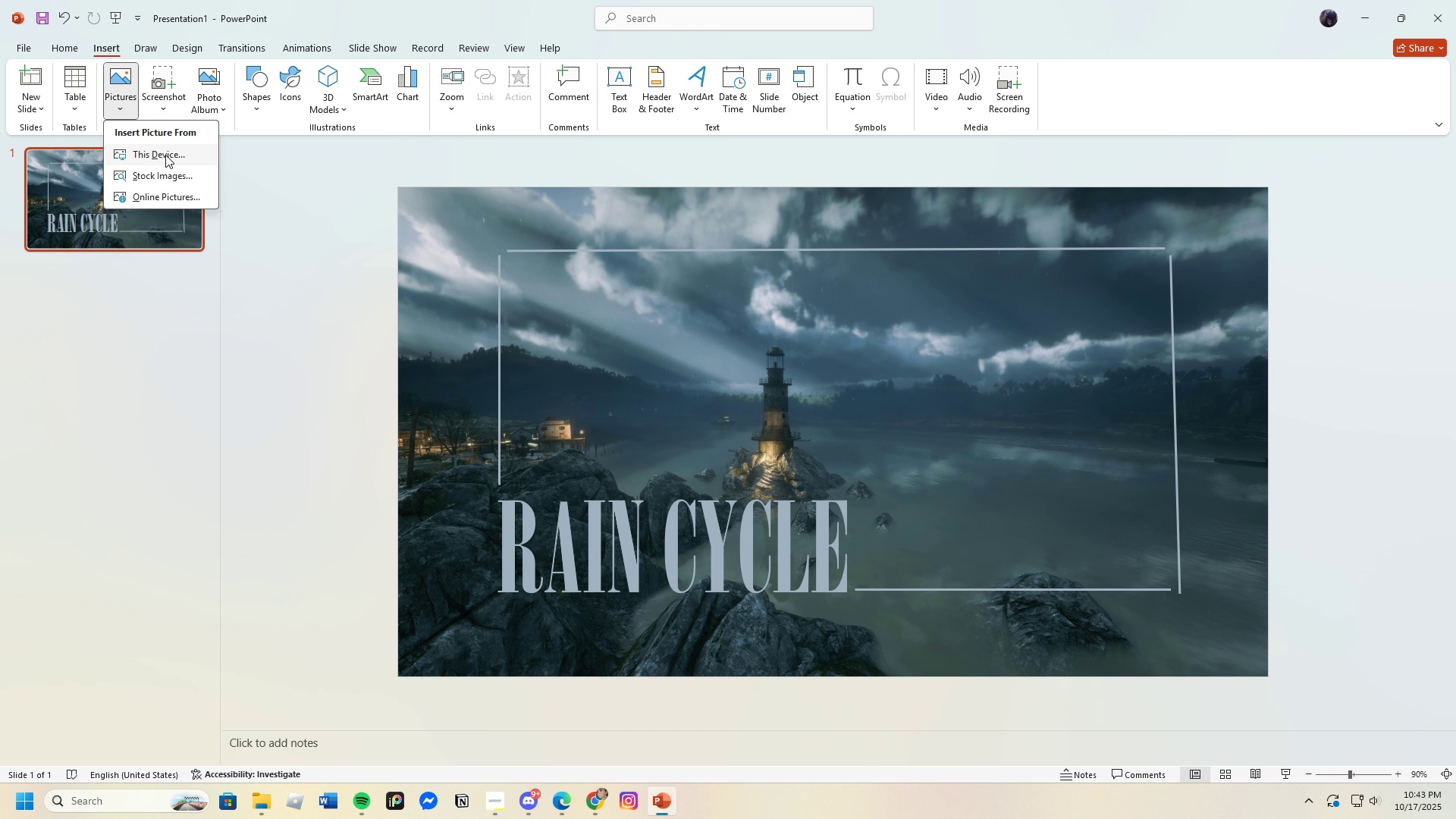 
left_click([171, 157])
 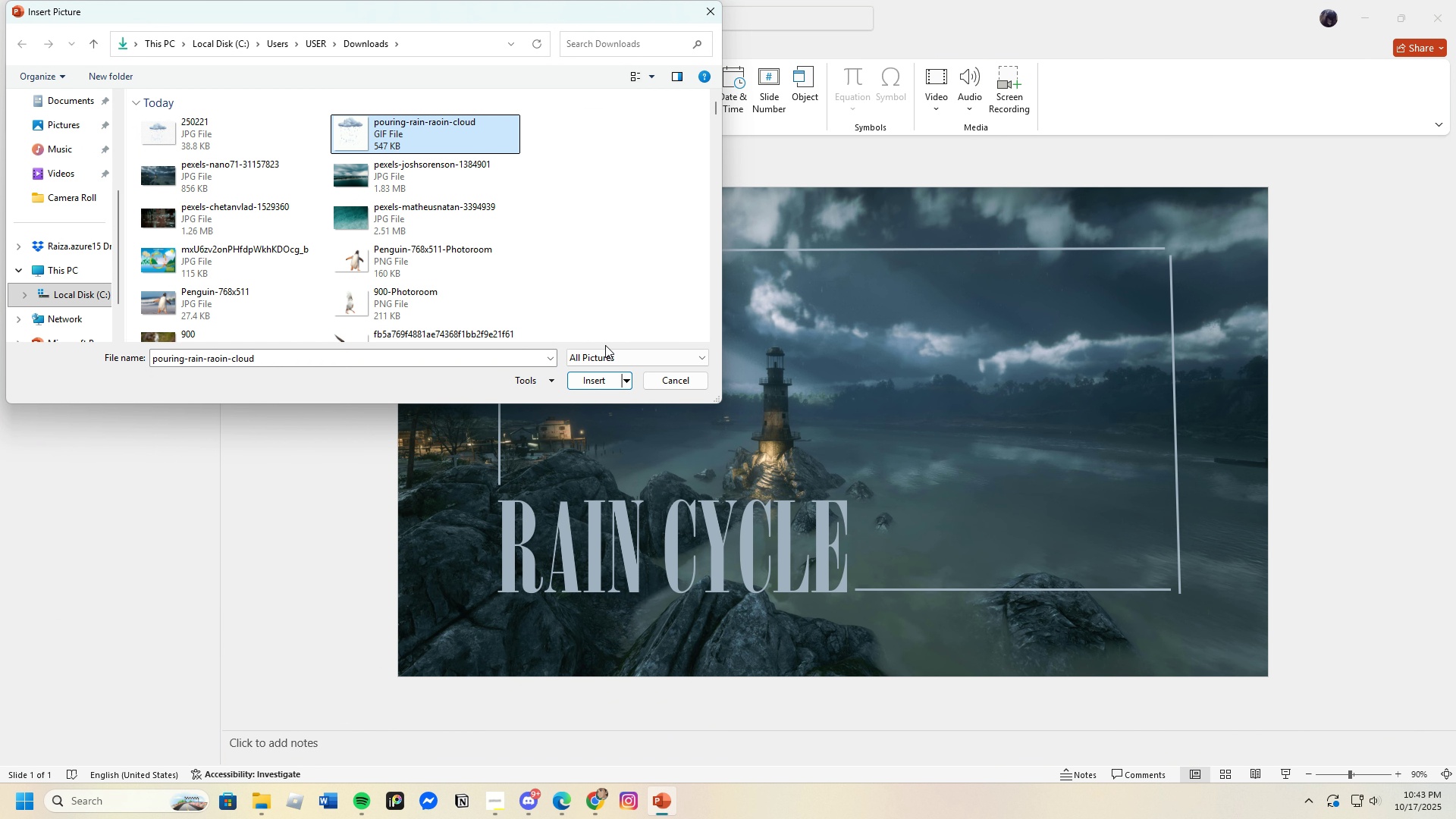 
left_click([592, 379])
 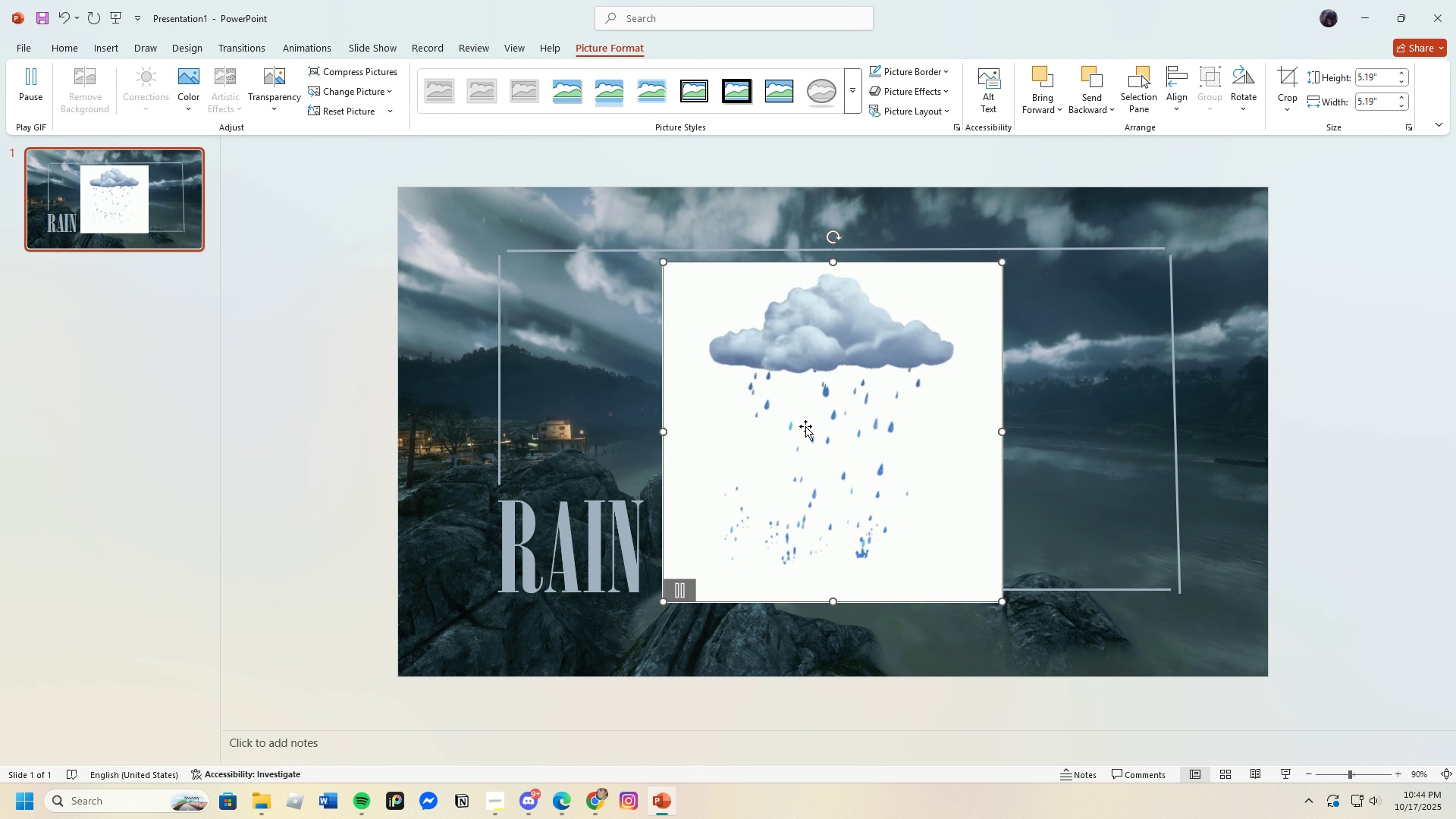 
left_click_drag(start_coordinate=[805, 426], to_coordinate=[617, 397])
 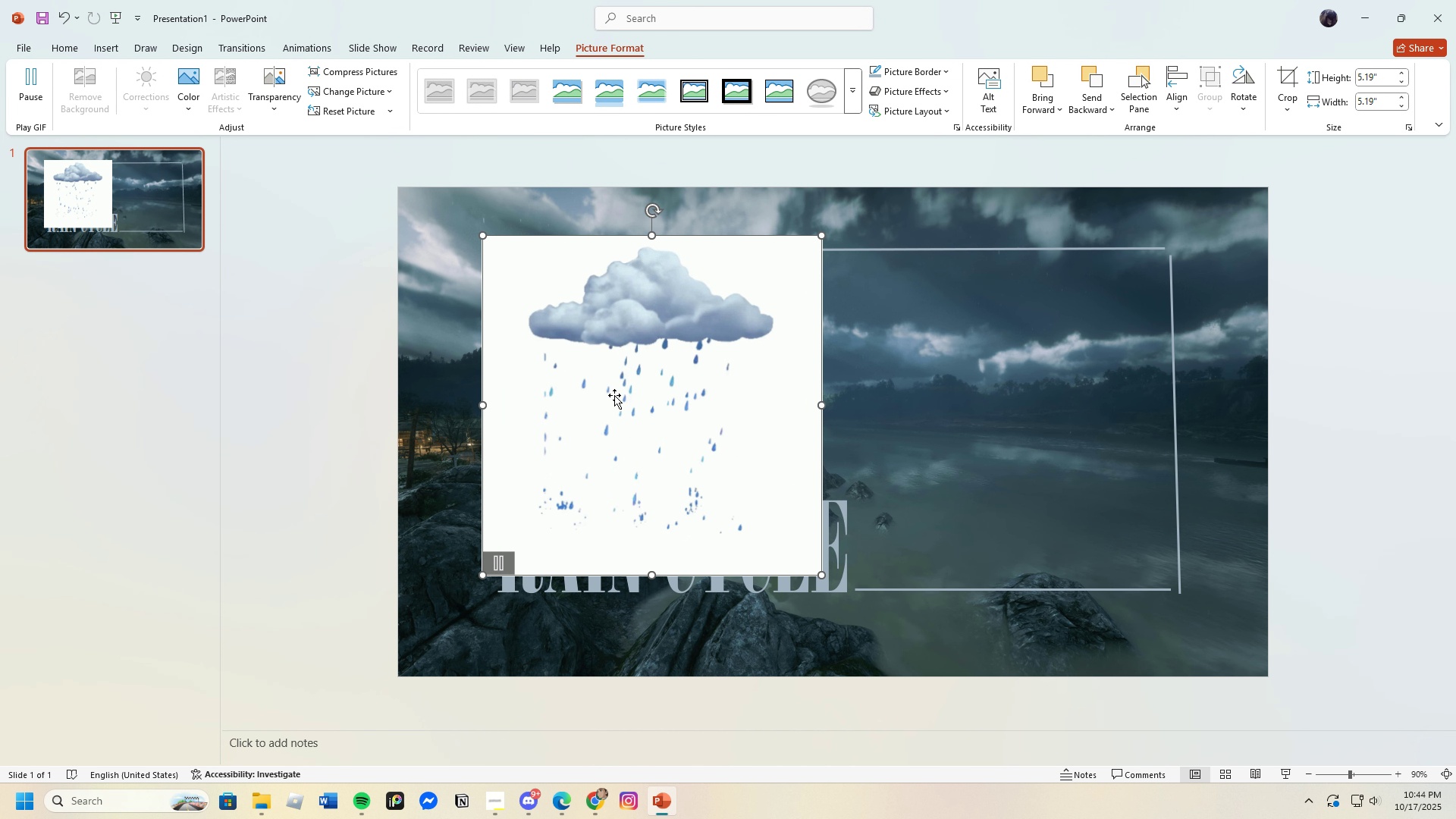 
key(Backspace)
 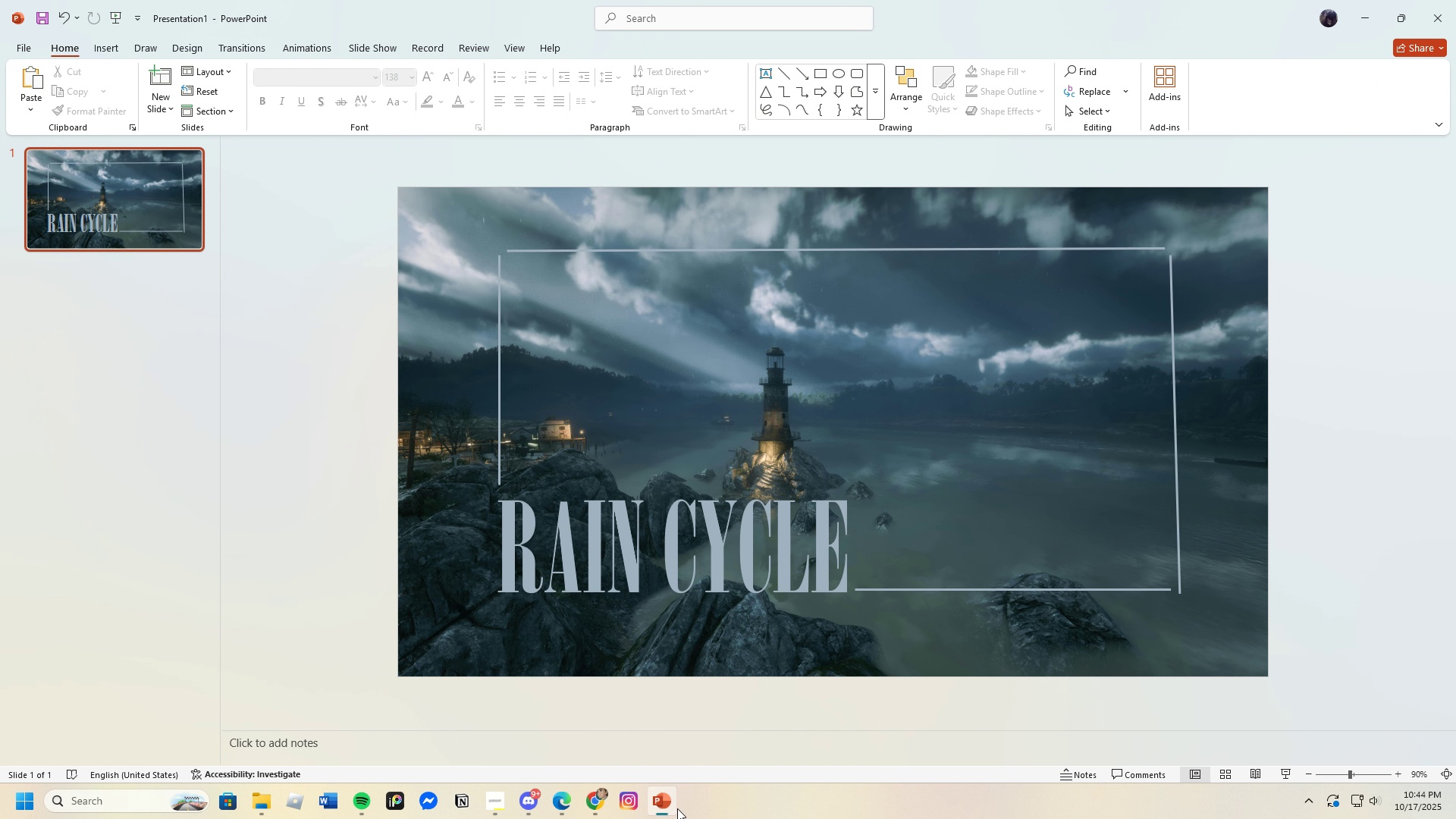 
left_click([661, 810])
 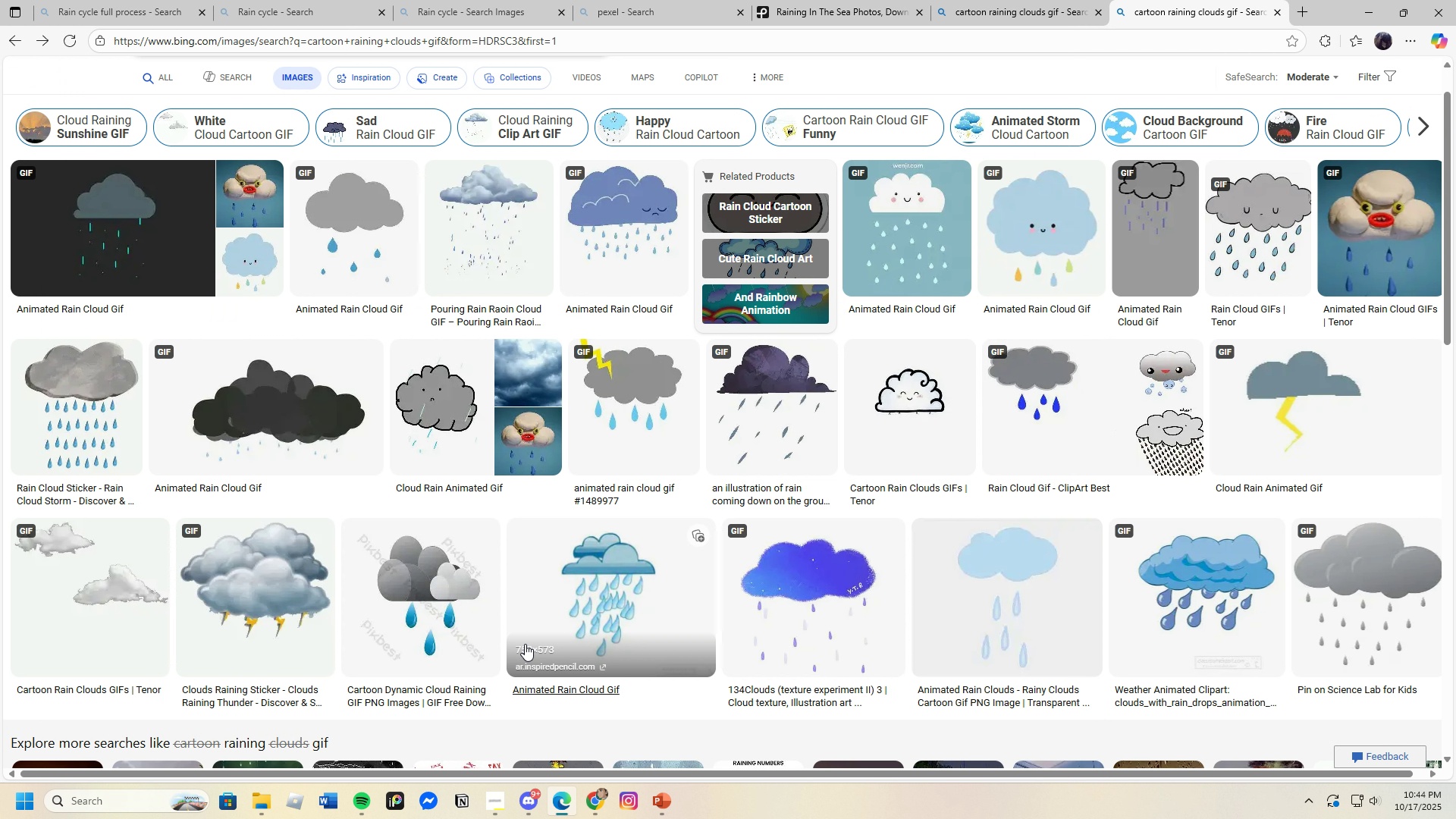 
scroll: coordinate [542, 576], scroll_direction: up, amount: 2.0
 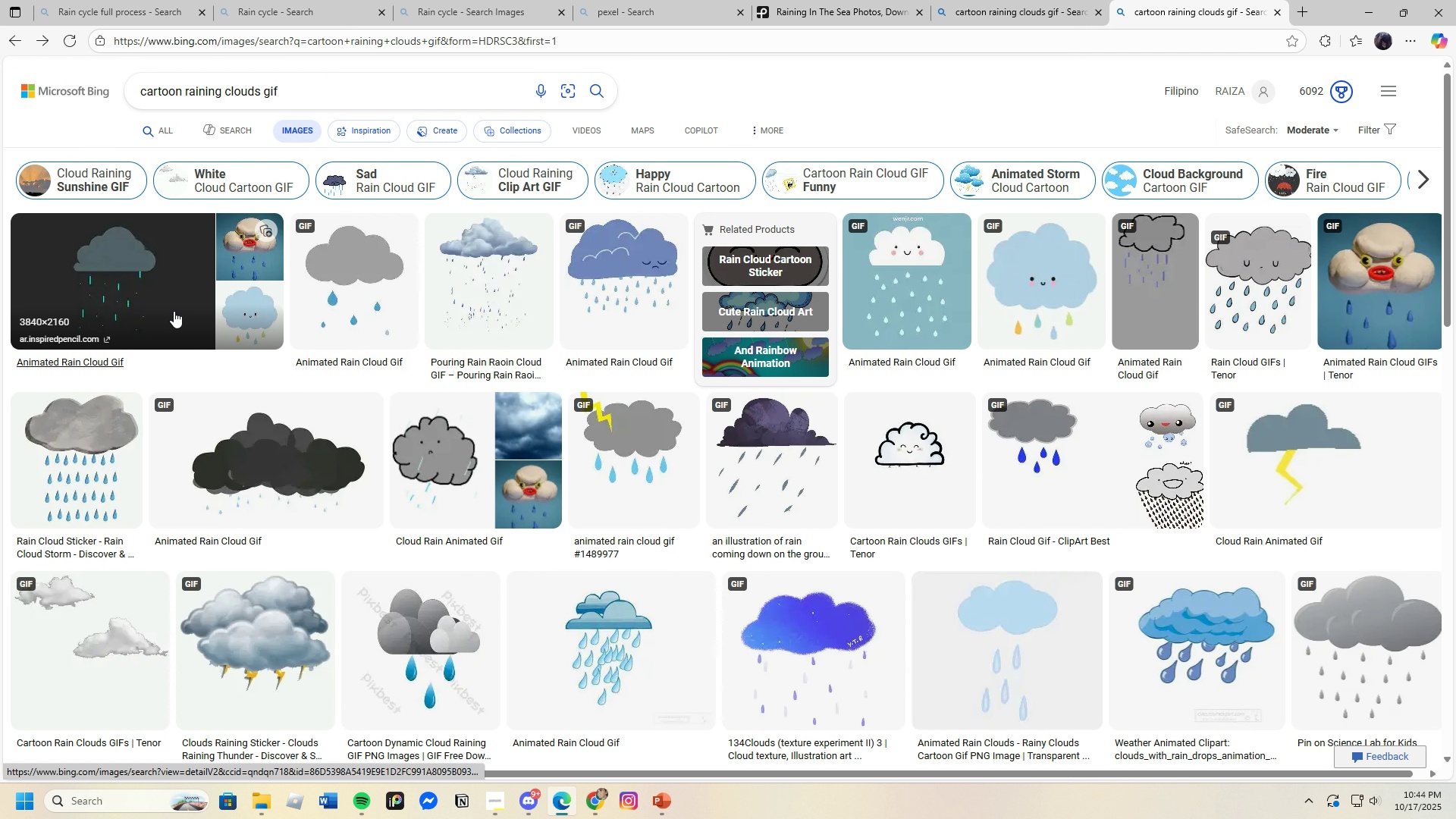 
left_click([174, 309])
 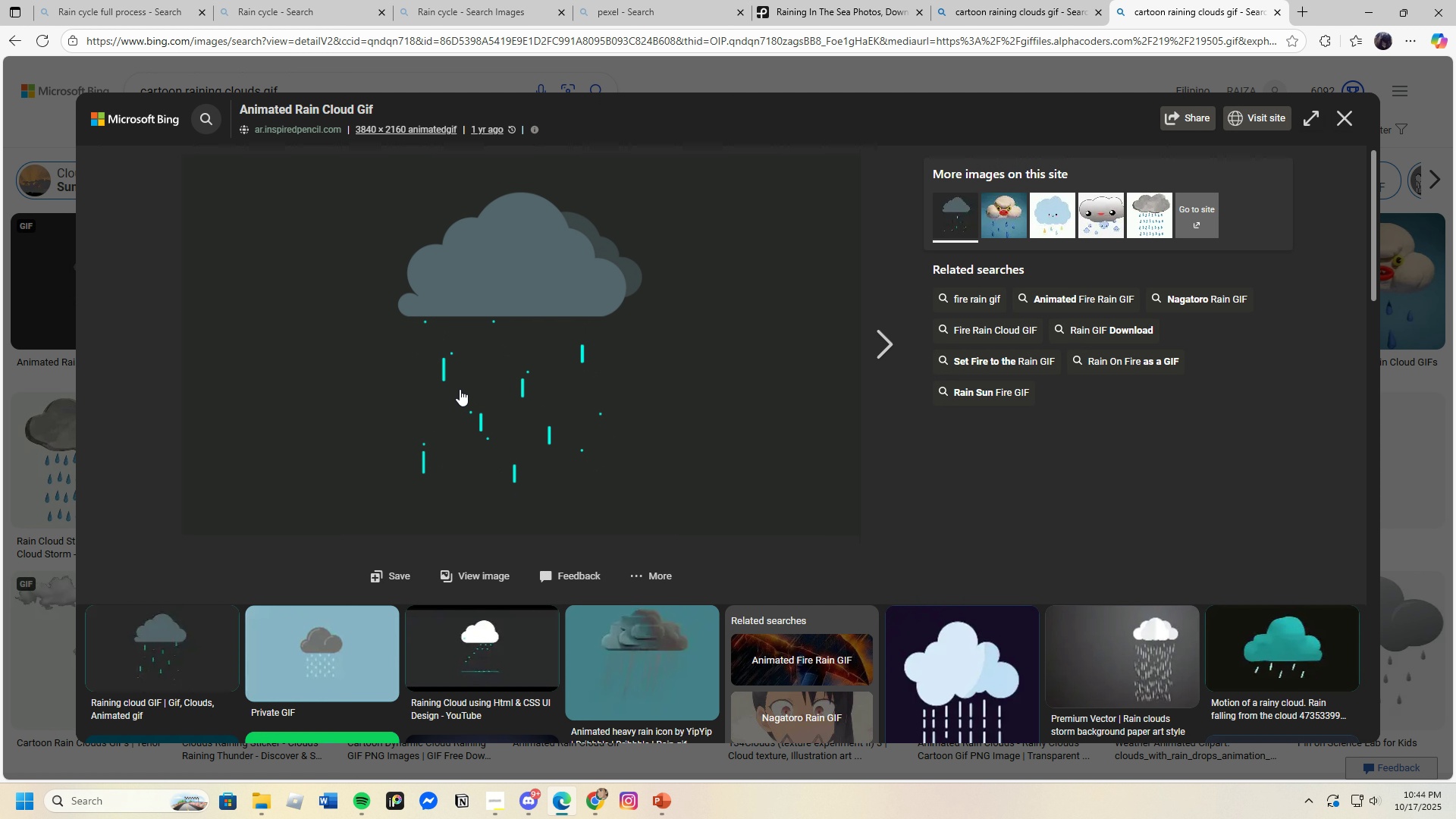 
right_click([454, 351])
 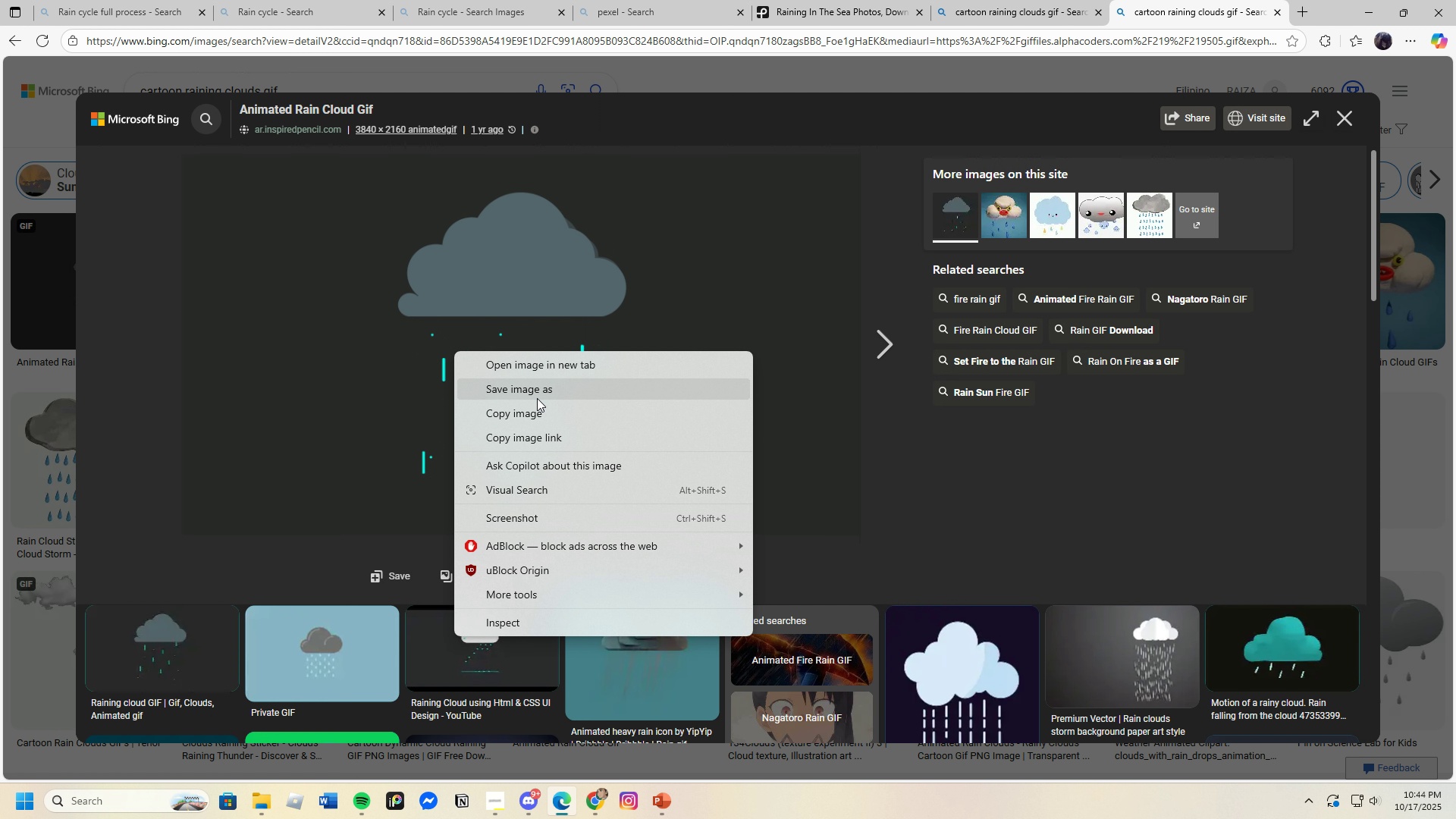 
left_click([537, 398])
 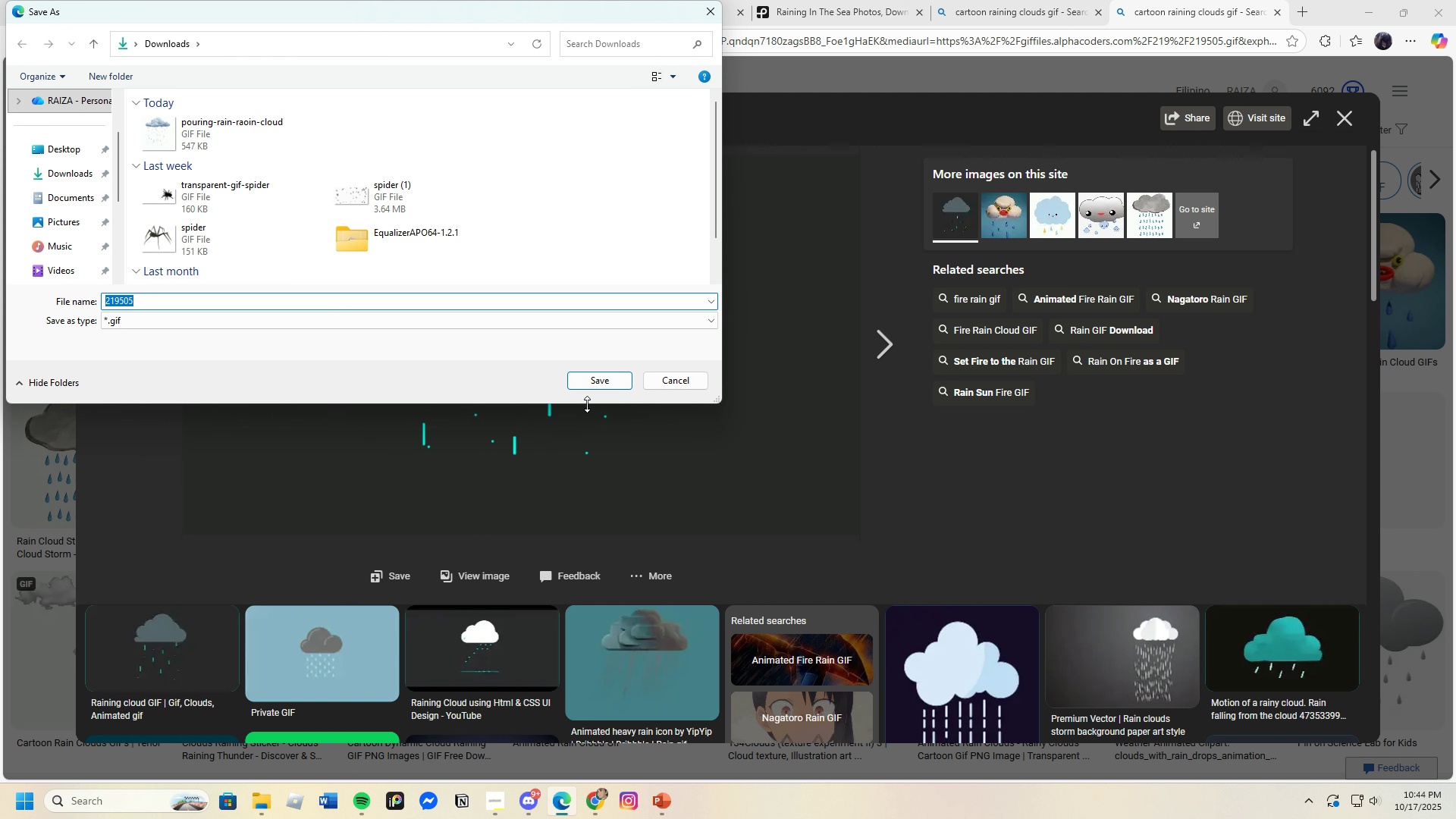 
left_click([588, 391])
 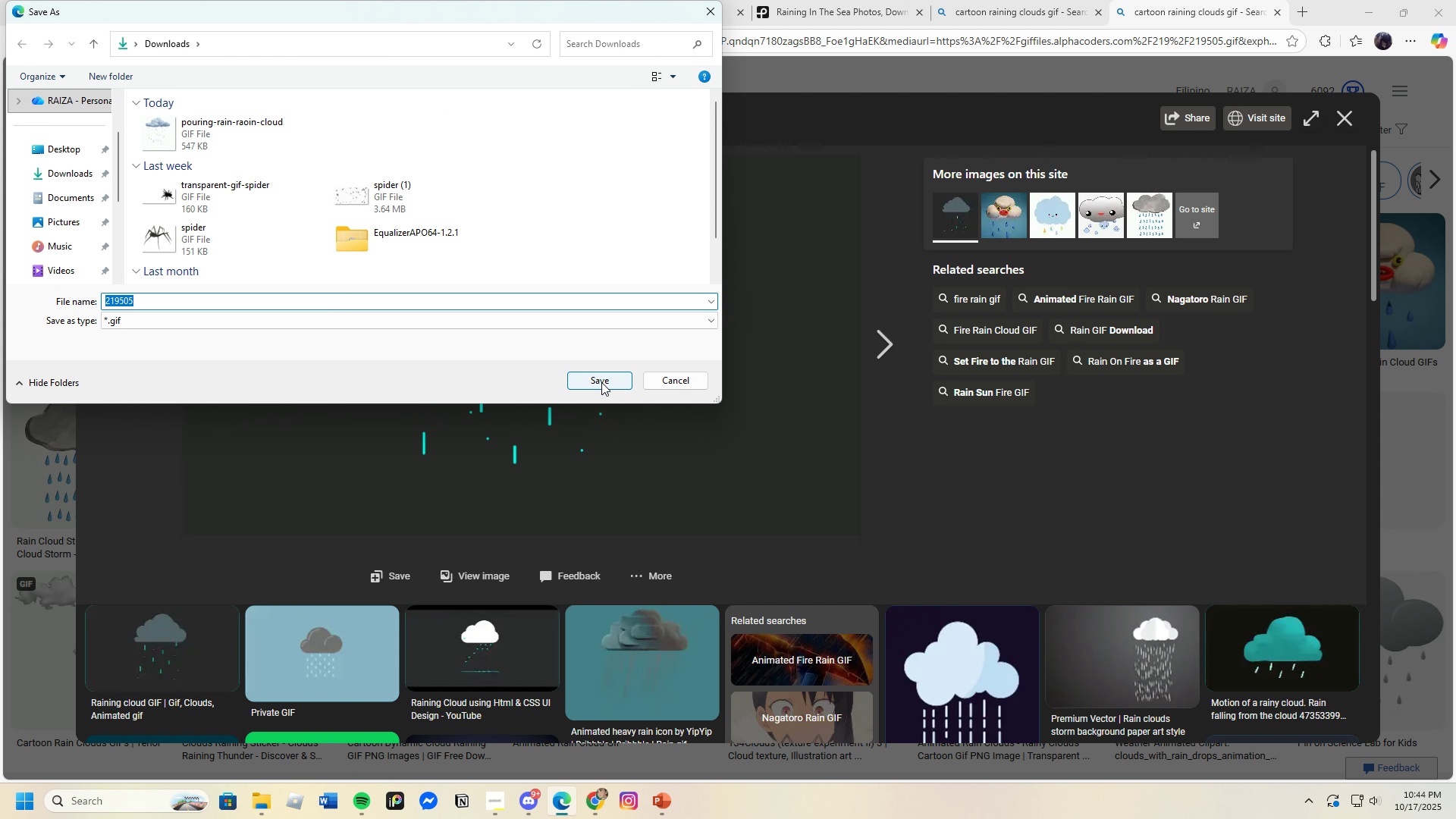 
left_click([601, 382])
 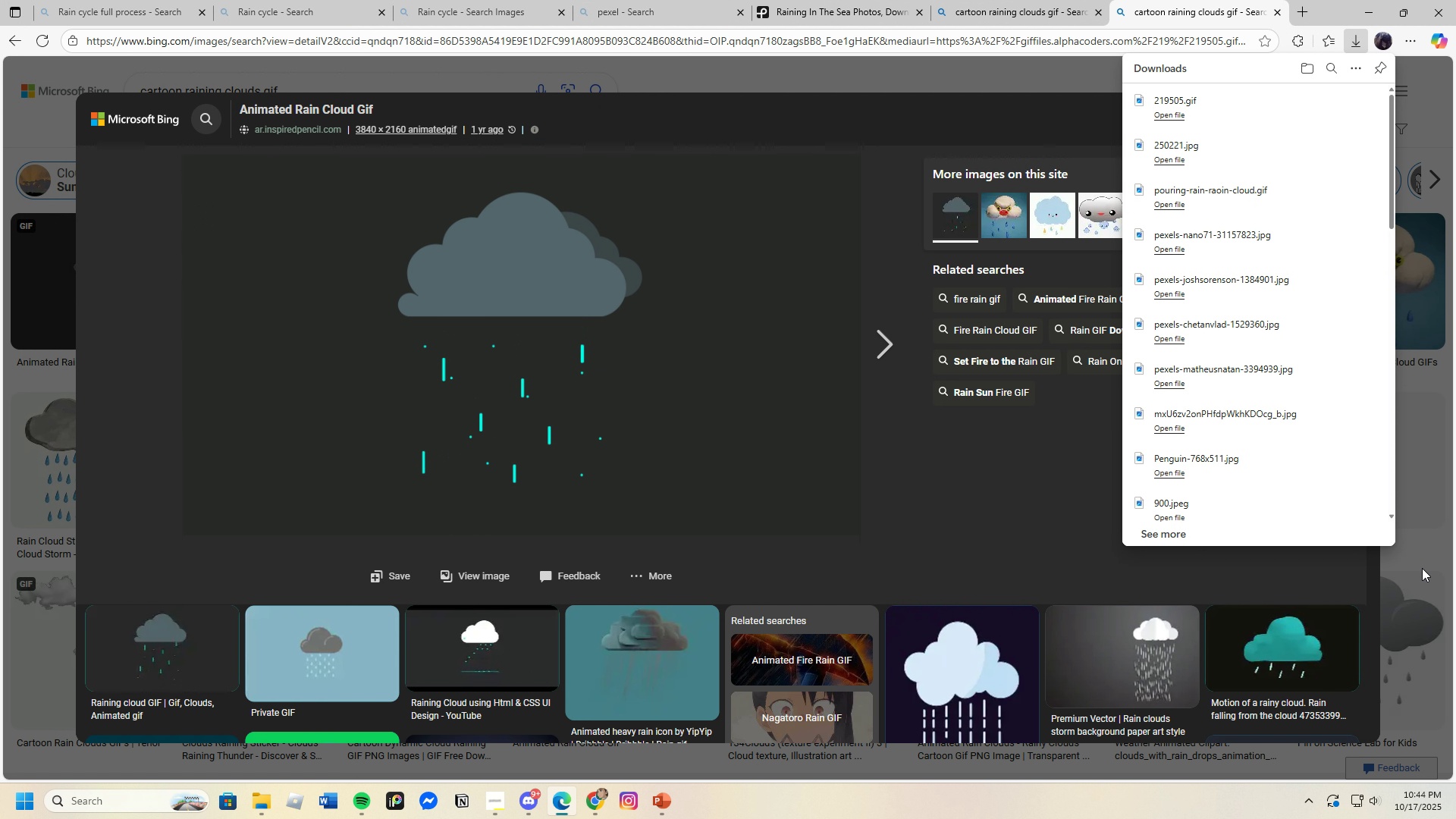 
left_click([1422, 568])
 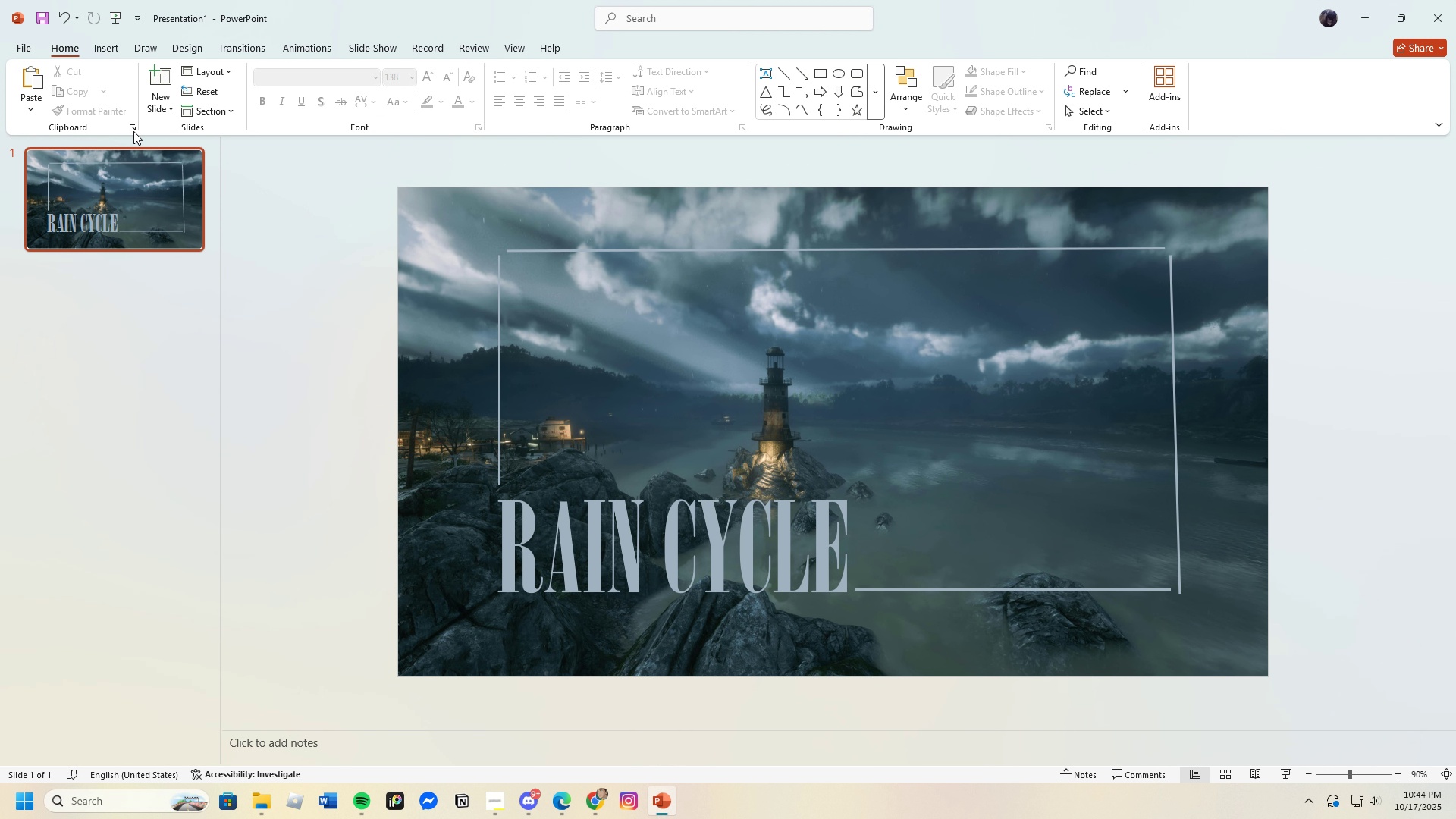 
left_click([111, 47])
 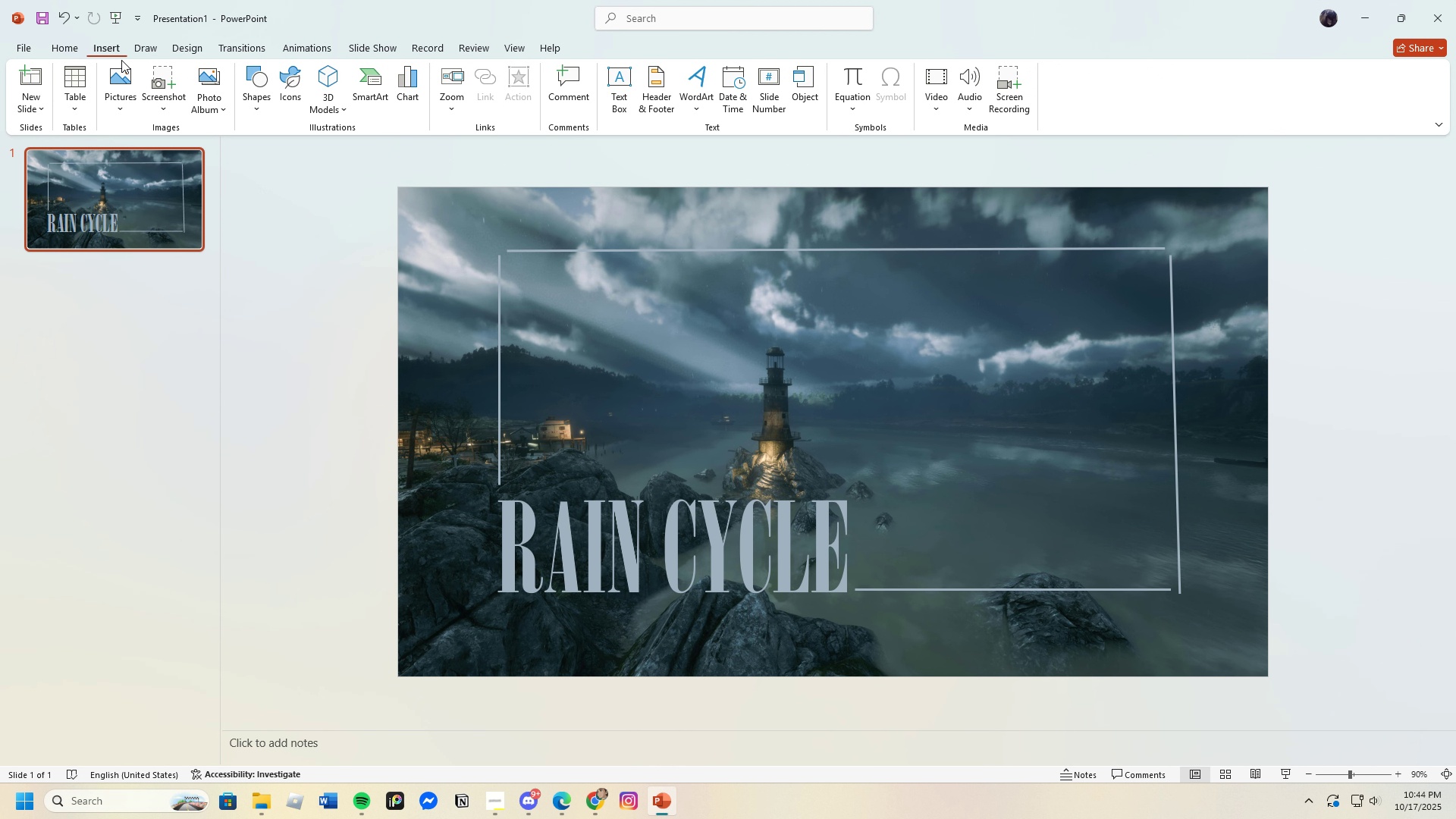 
left_click([131, 75])
 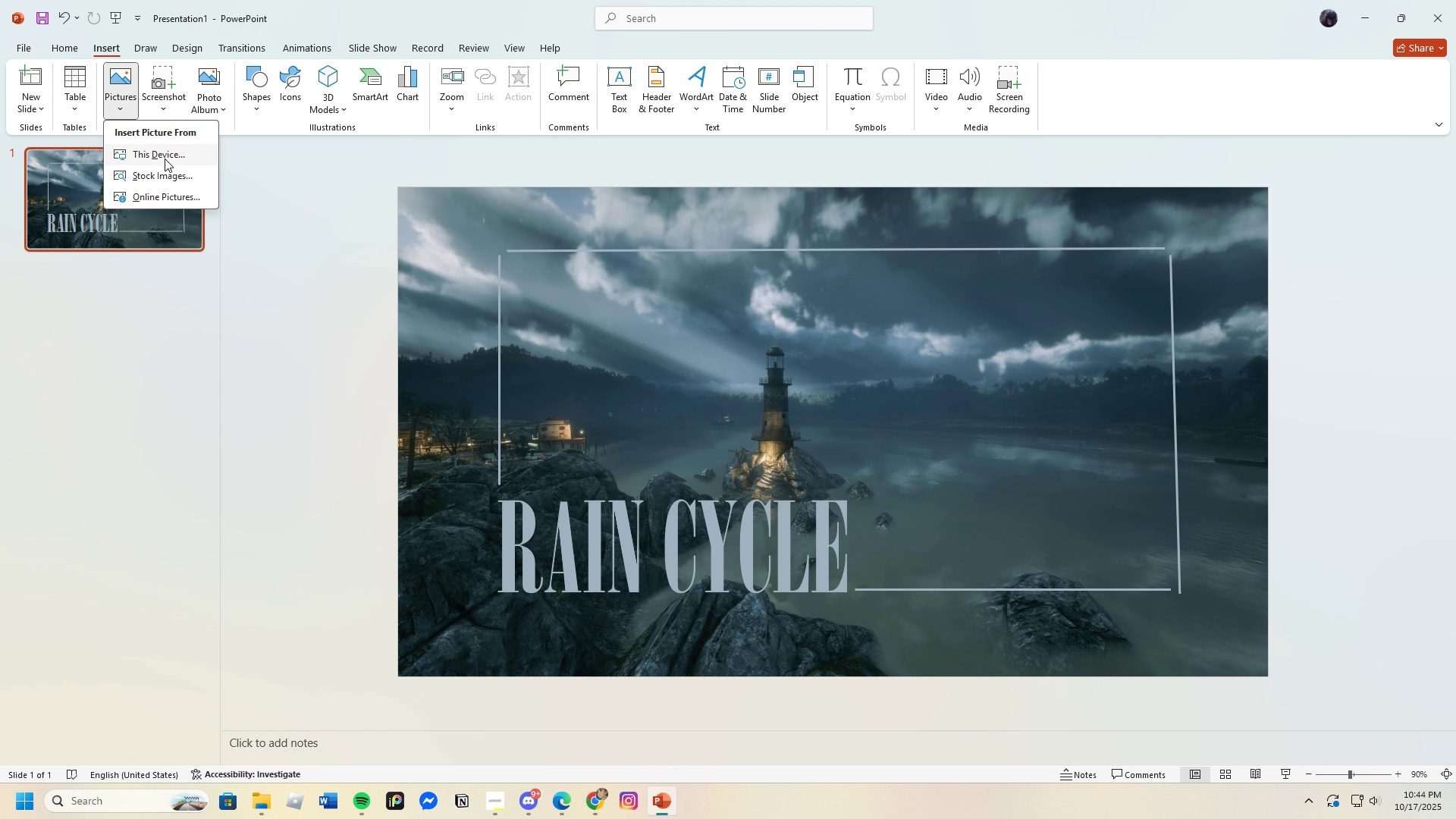 
left_click([165, 158])
 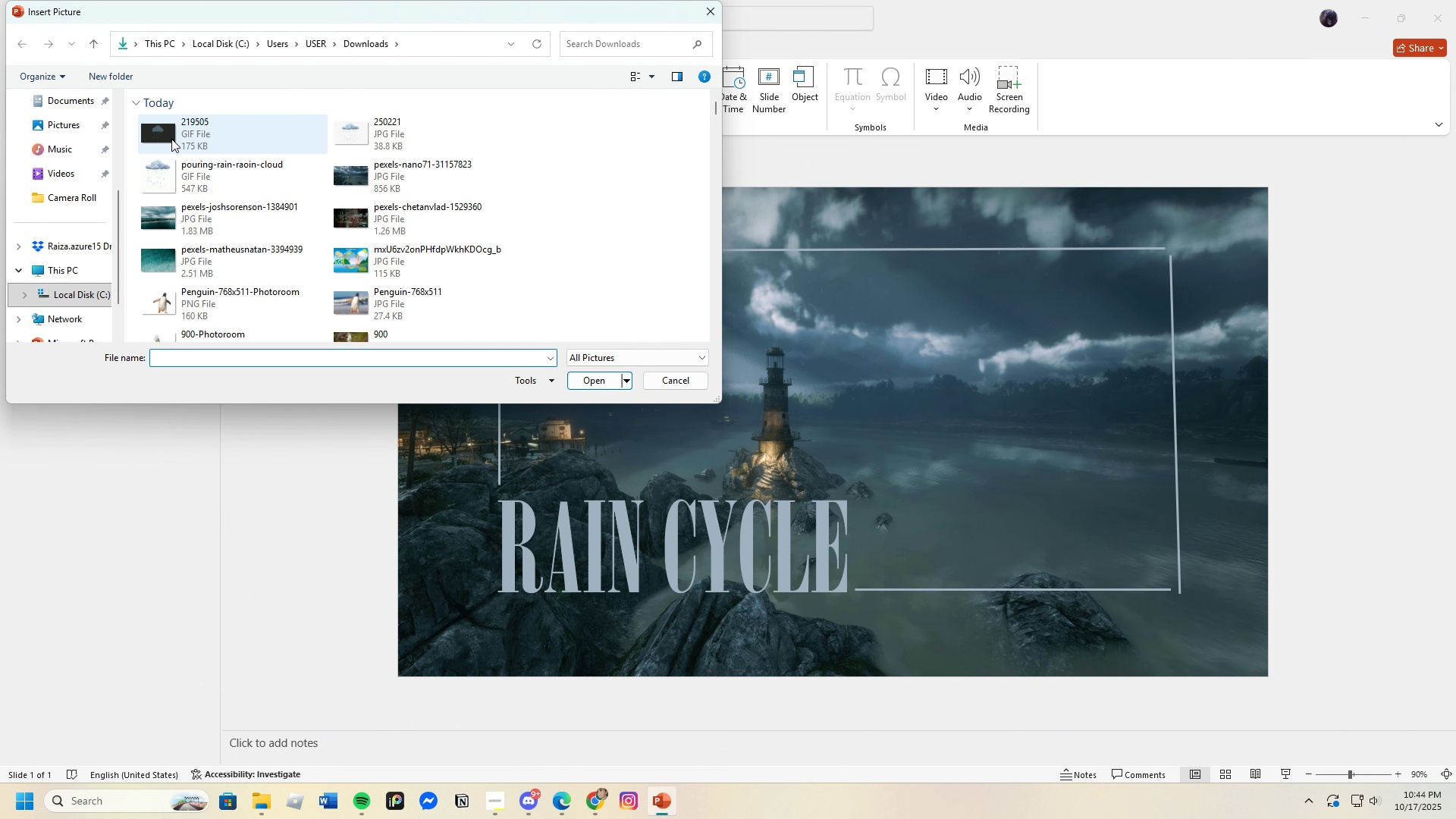 
left_click([171, 139])
 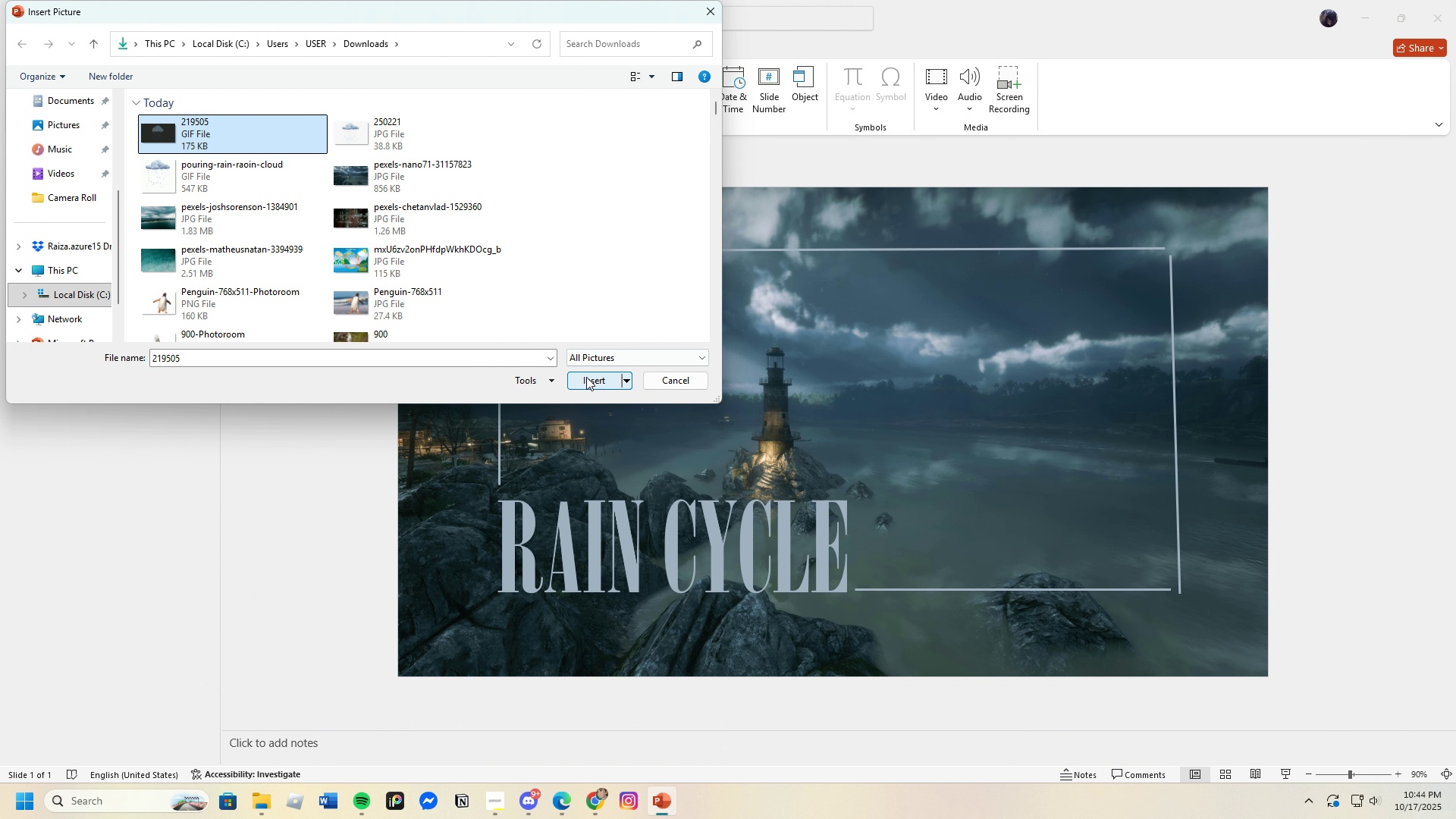 
left_click([586, 377])
 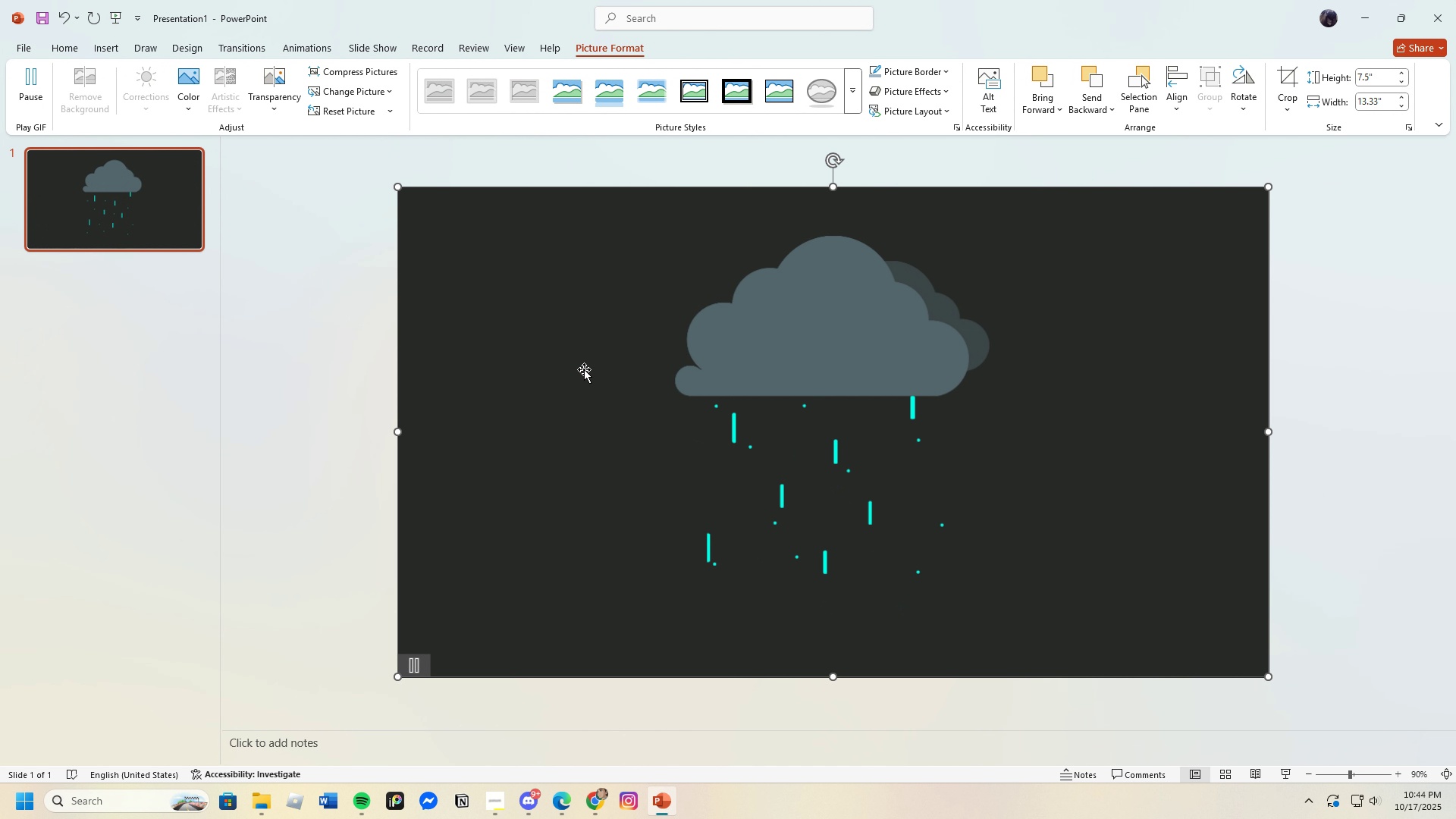 
key(Backspace)
 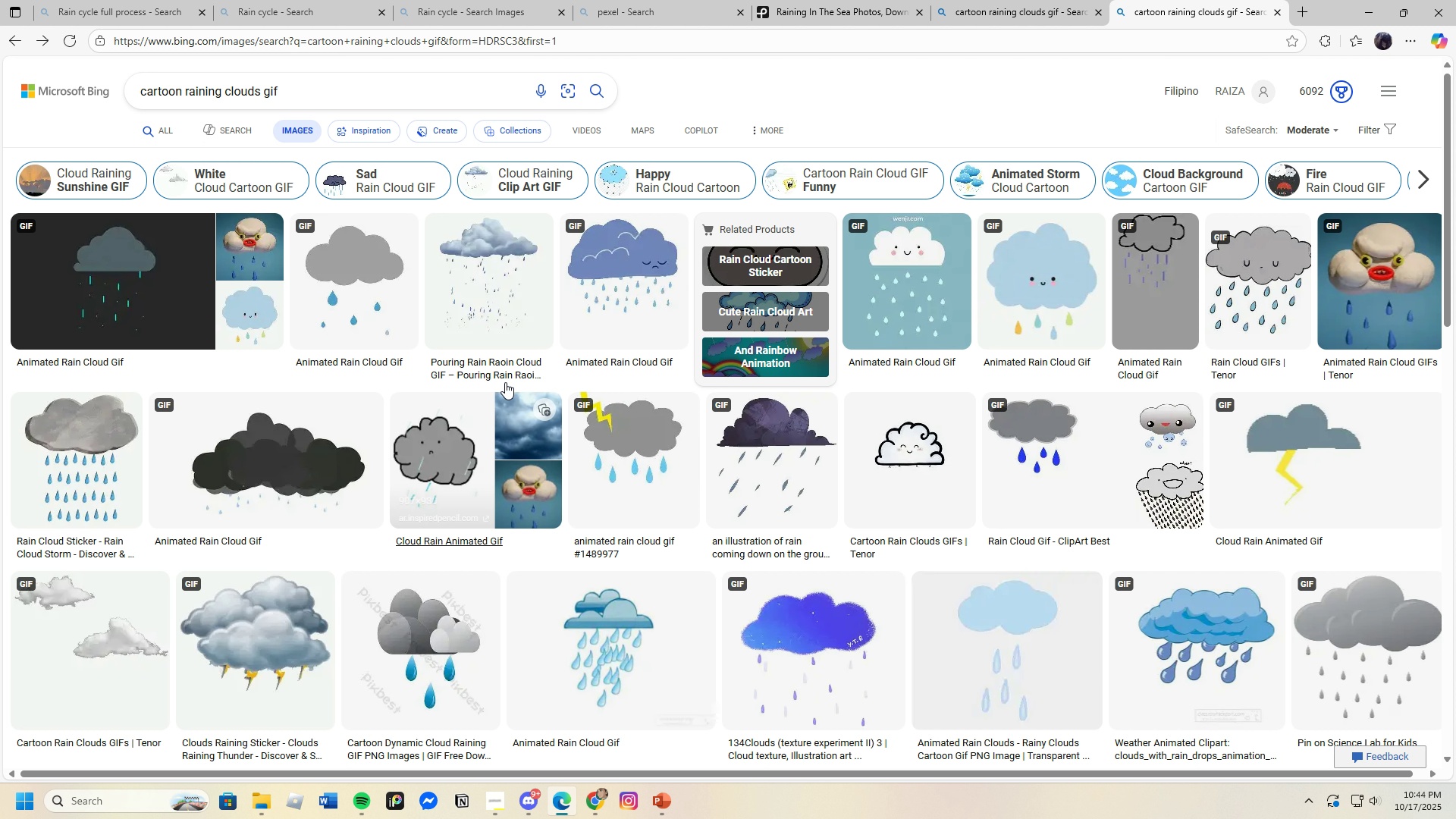 
left_click([290, 89])
 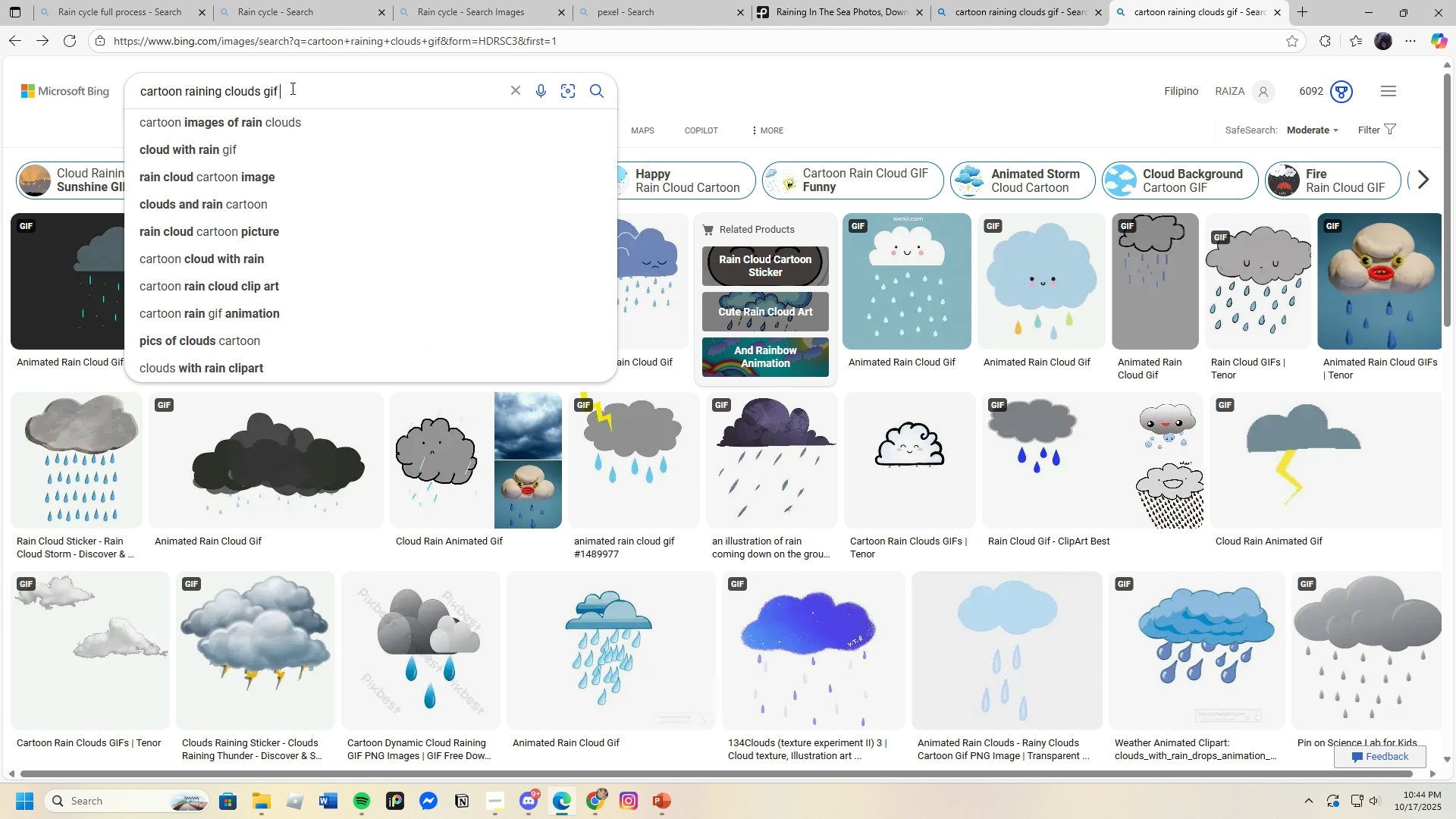 
type( transparent)
 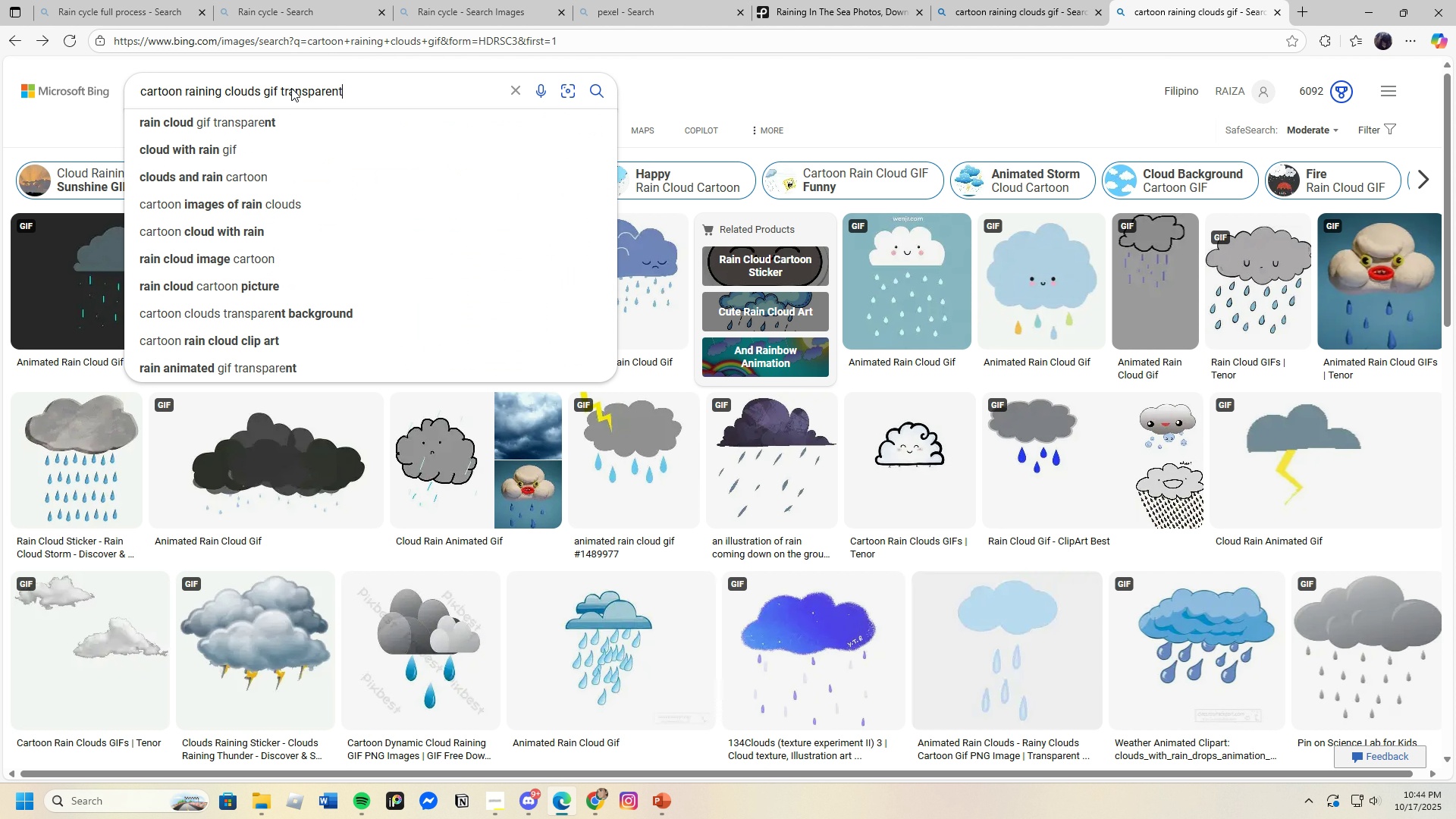 
key(Enter)
 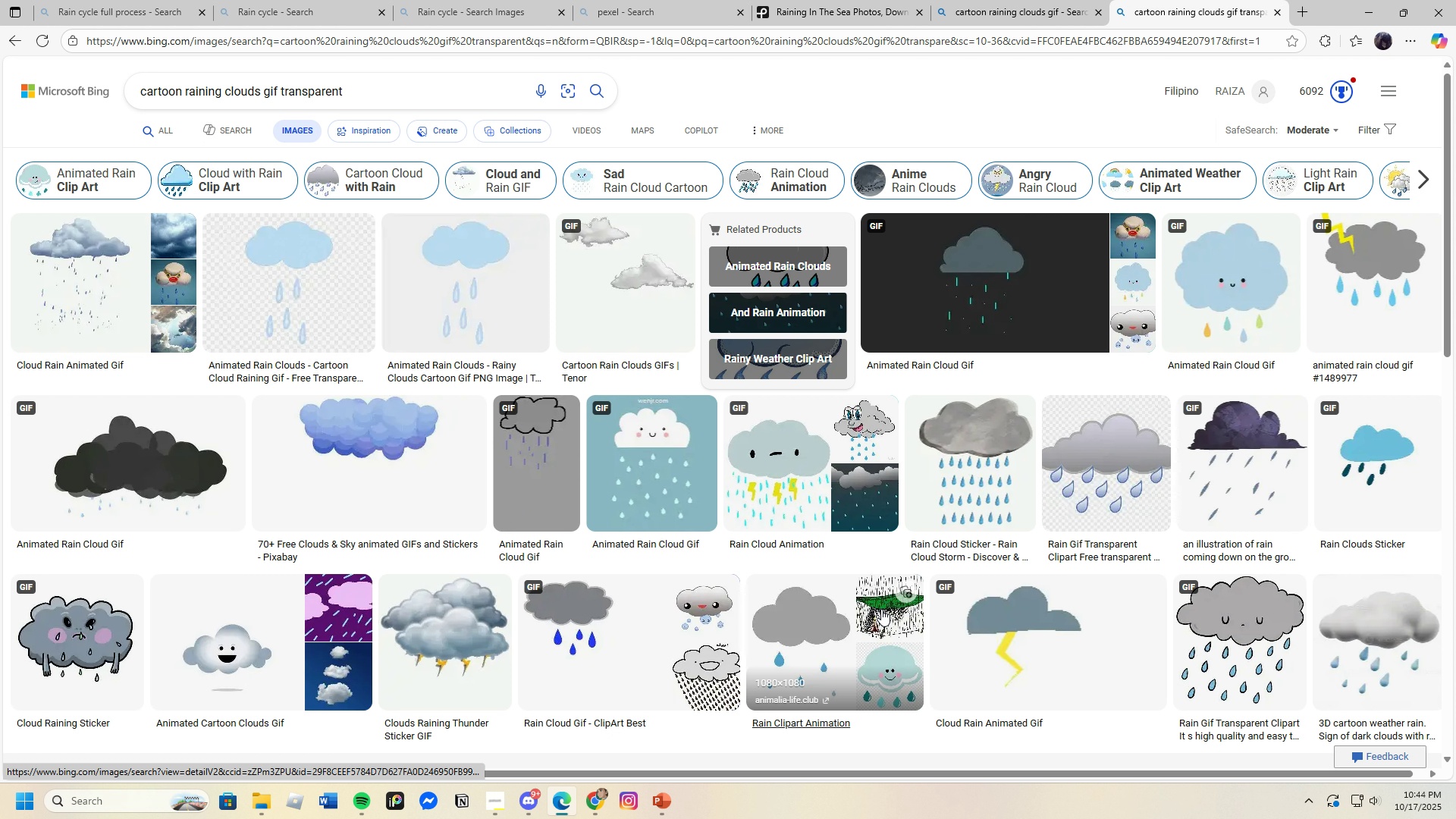 
scroll: coordinate [691, 501], scroll_direction: down, amount: 13.0
 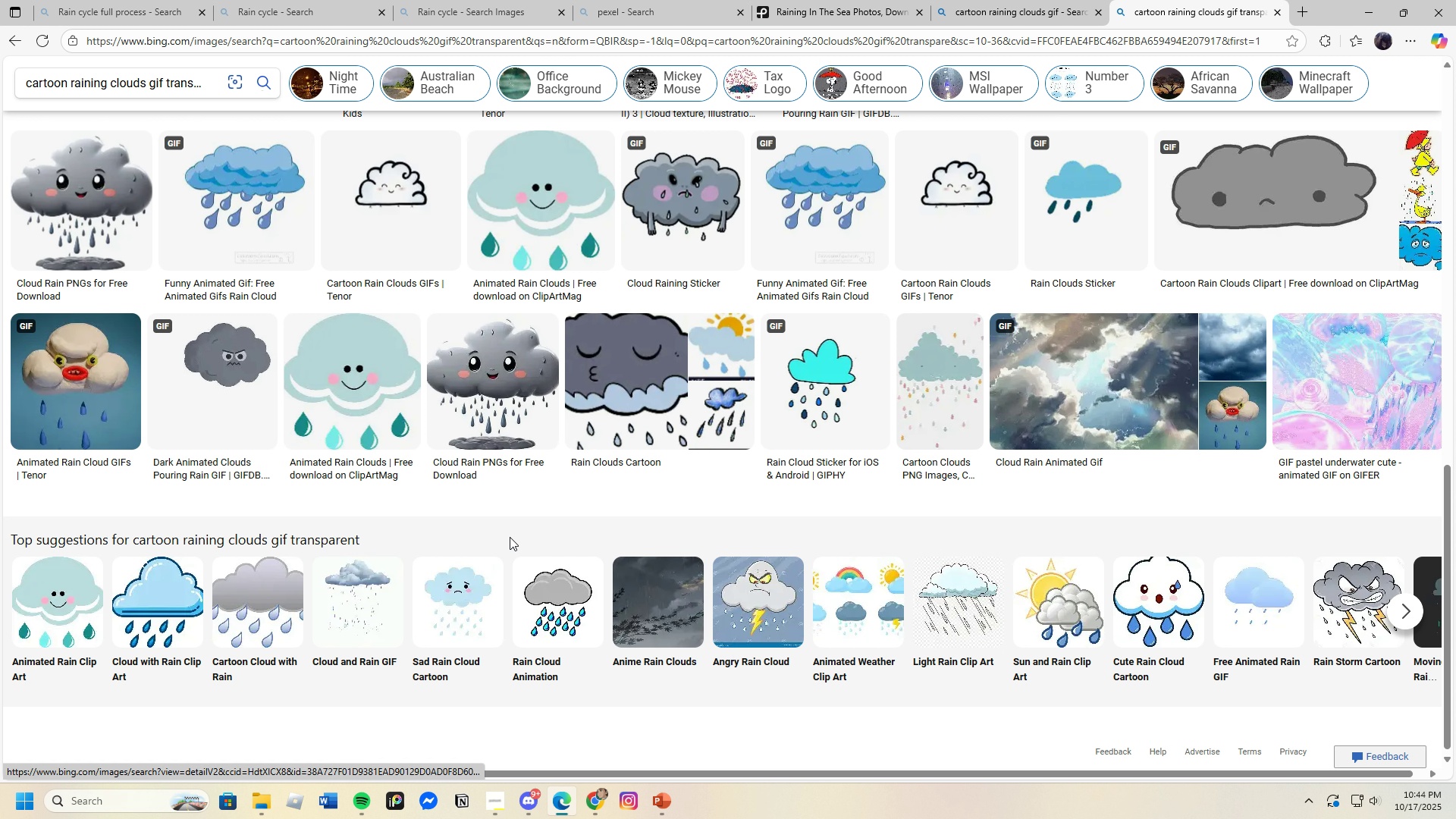 
scroll: coordinate [511, 534], scroll_direction: up, amount: 15.0
 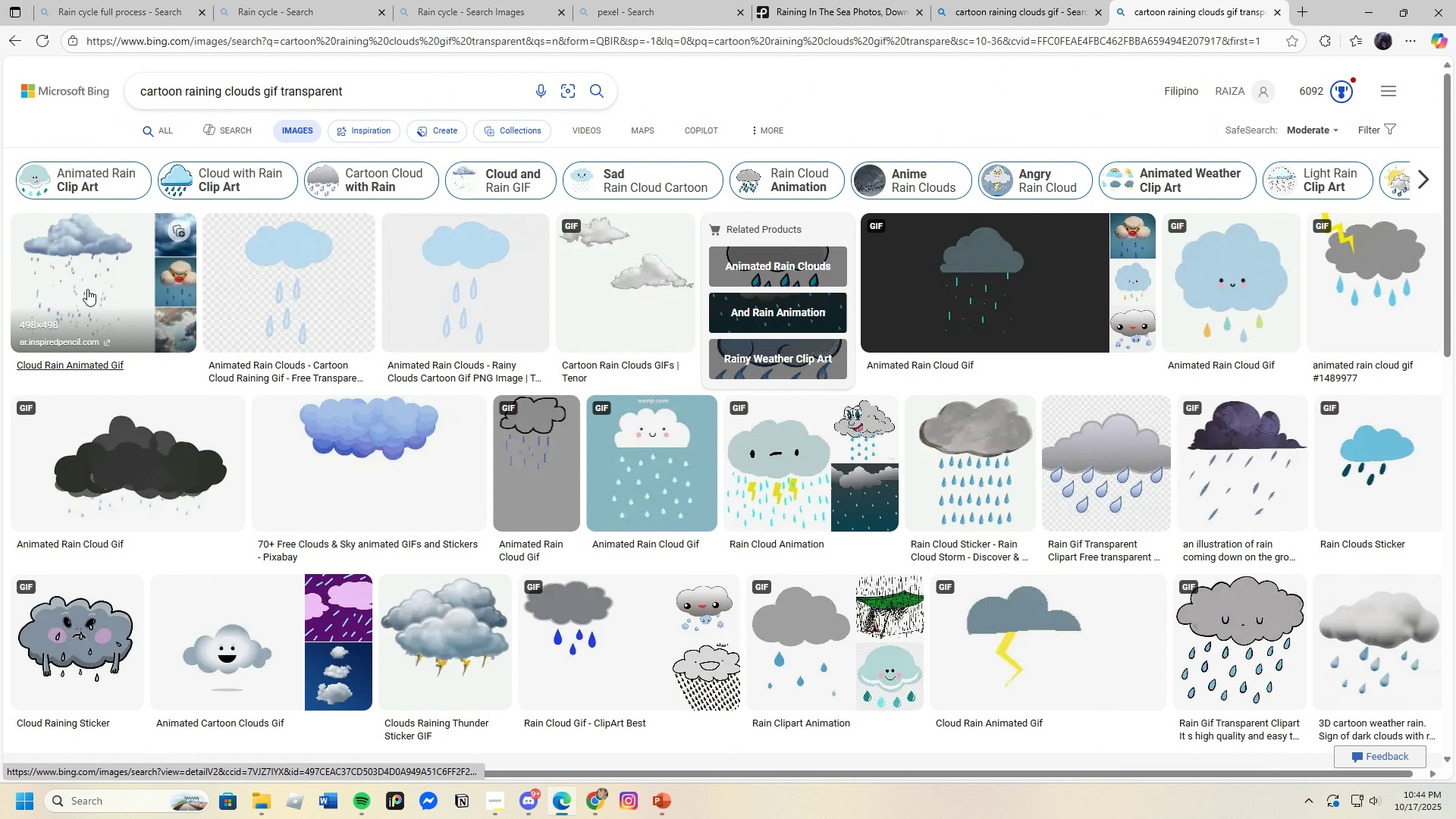 
left_click([87, 289])
 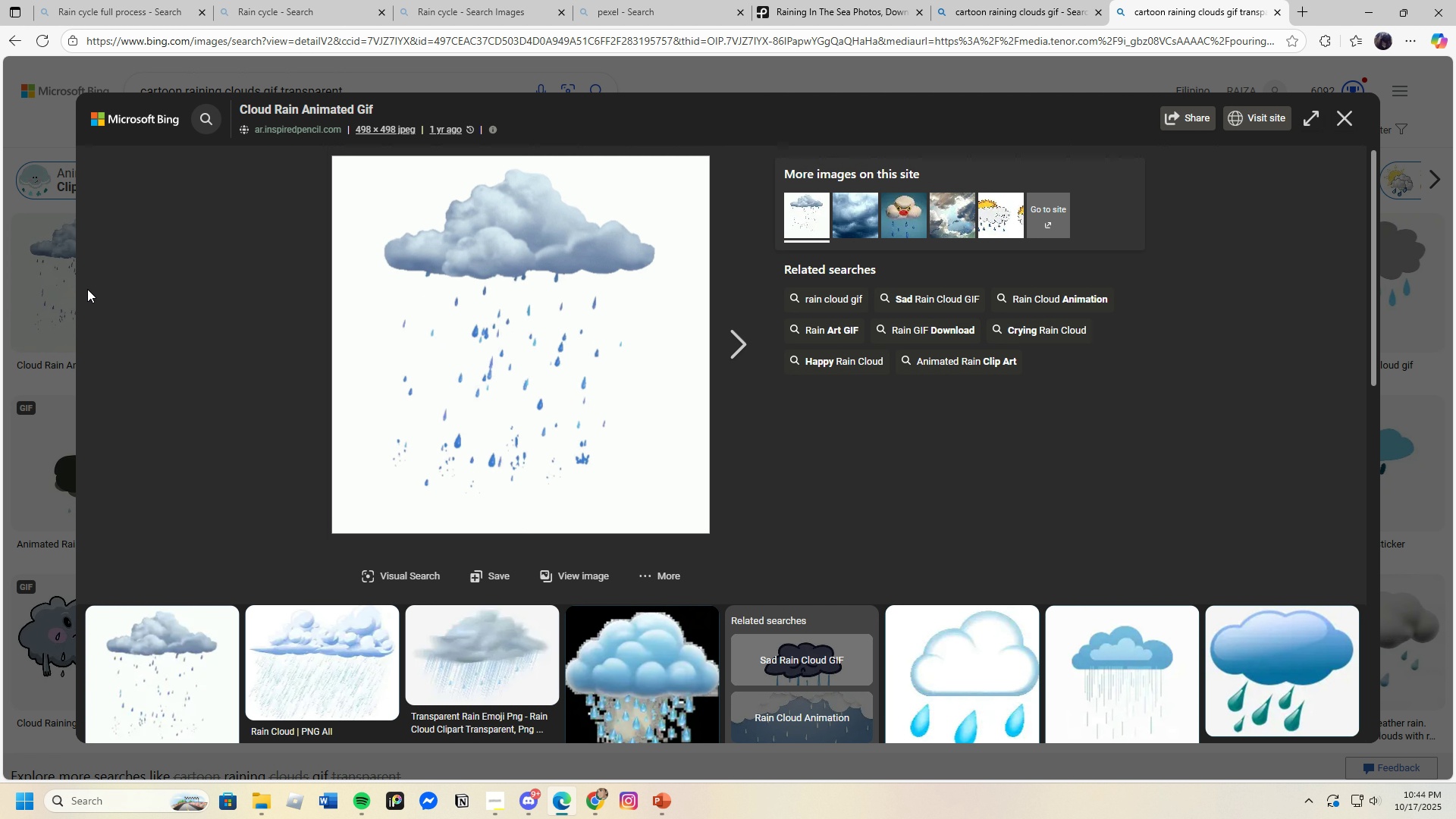 
scroll: coordinate [346, 508], scroll_direction: down, amount: 11.0
 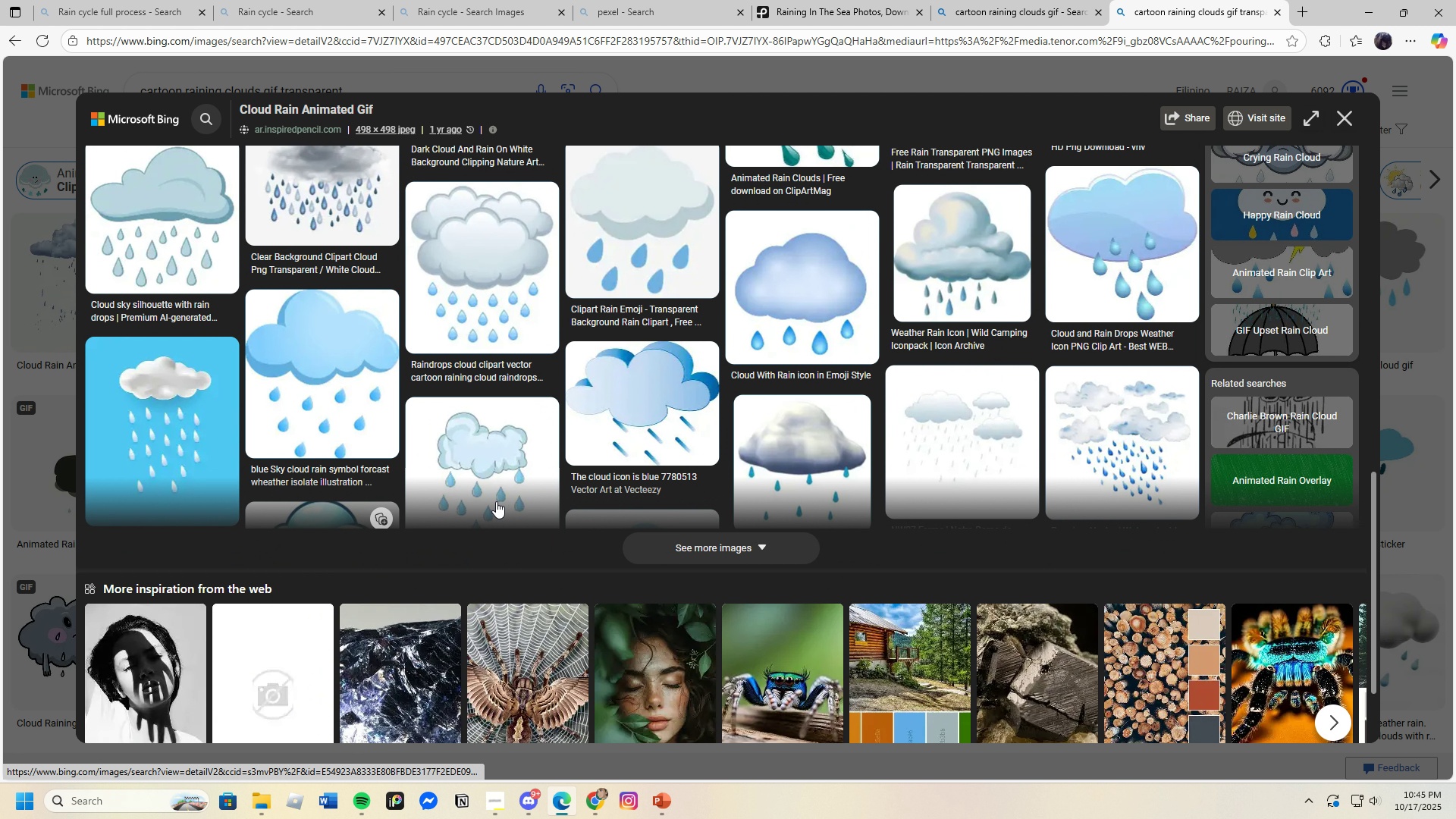 
left_click([931, 480])
 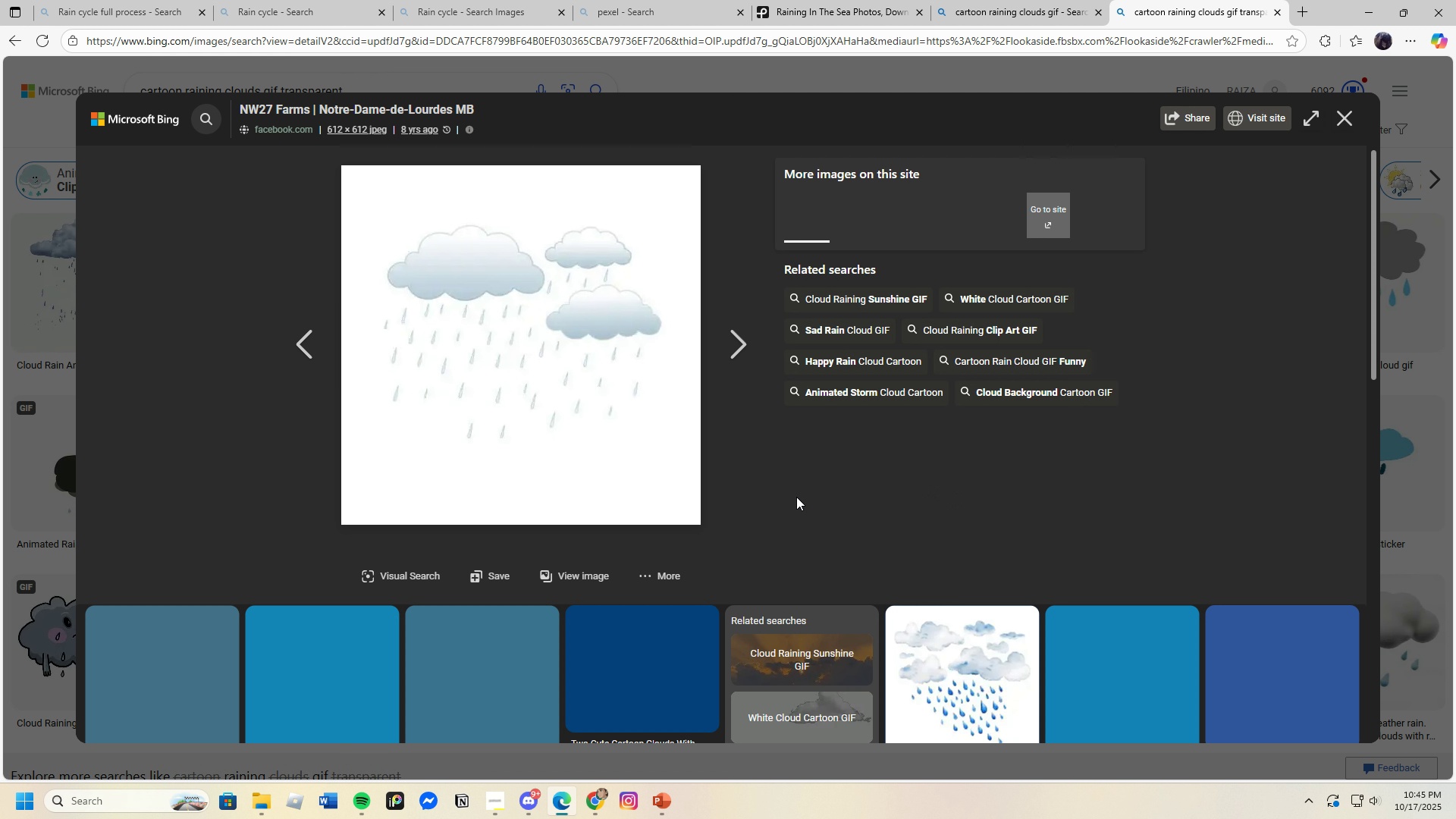 
mouse_move([753, 513])
 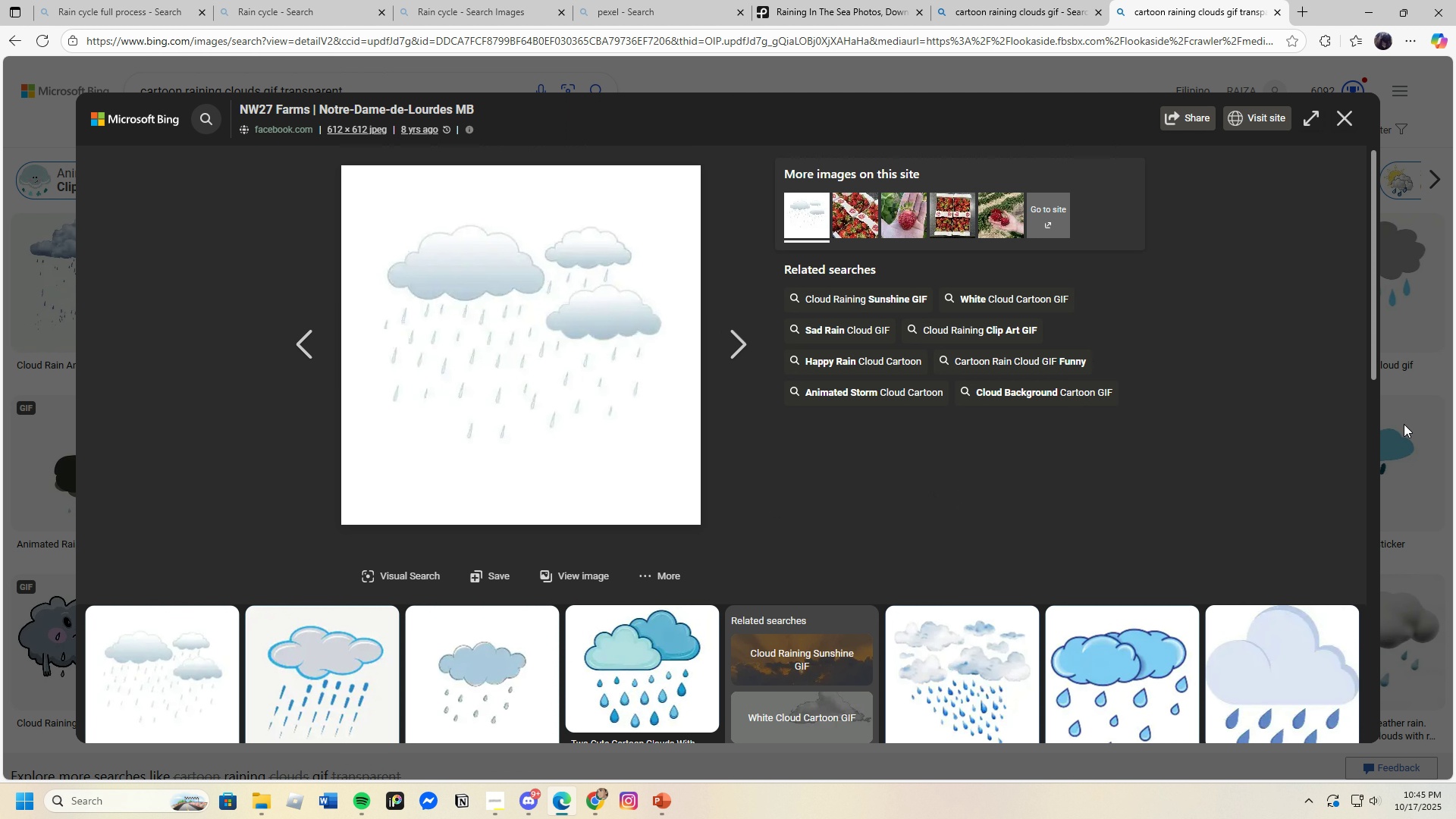 
left_click([1414, 420])
 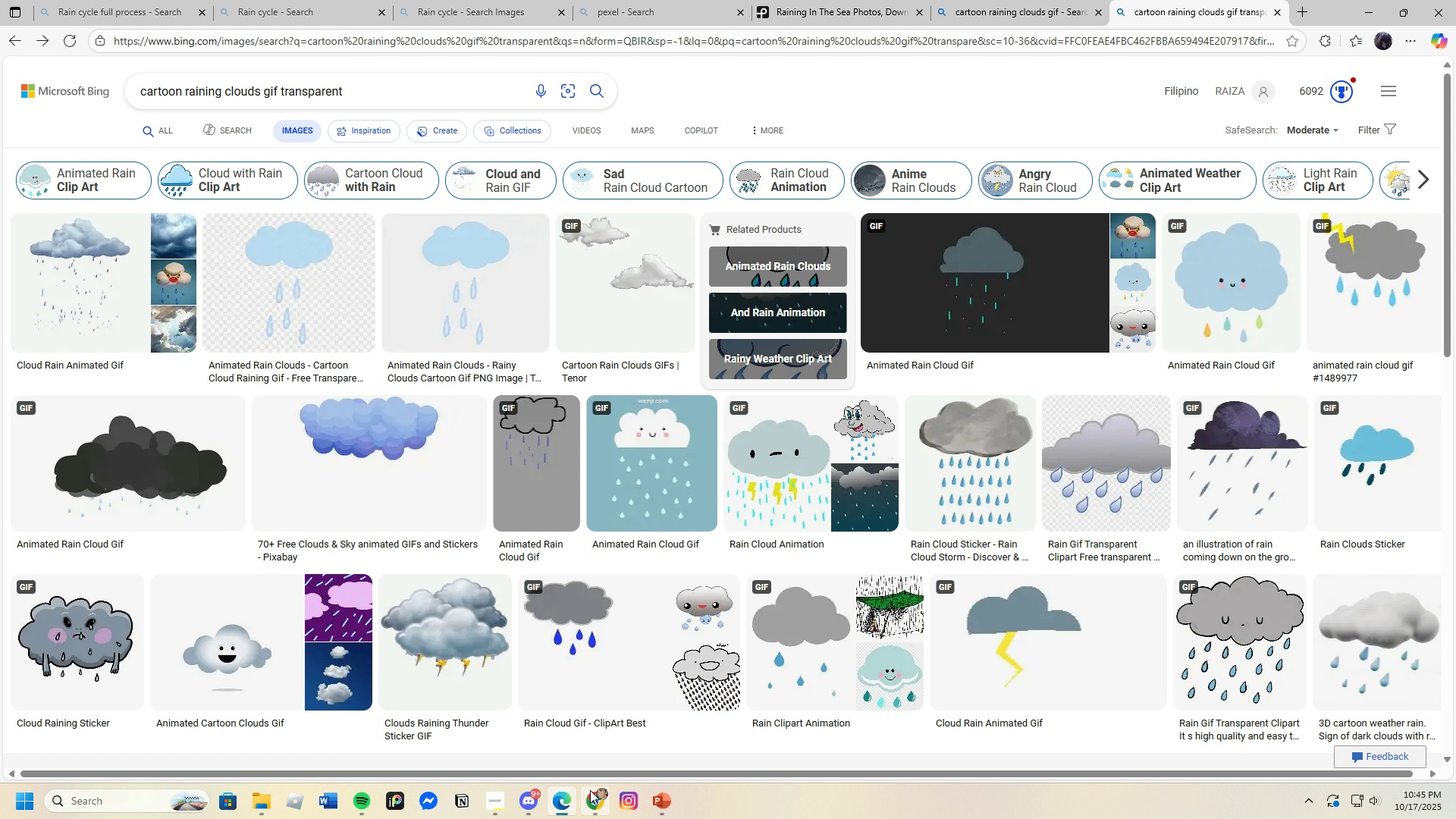 
left_click([596, 796])
 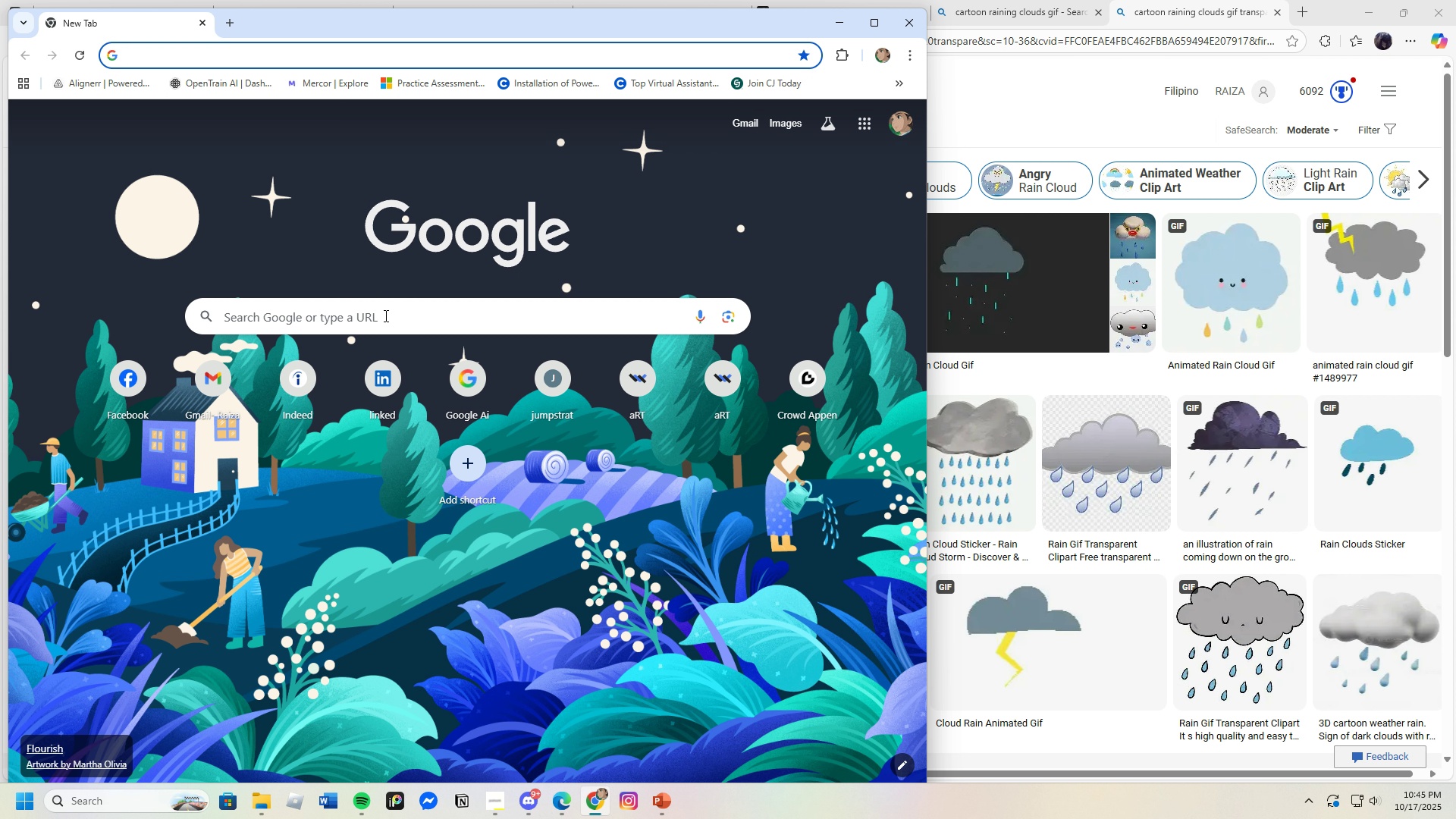 
left_click([384, 318])
 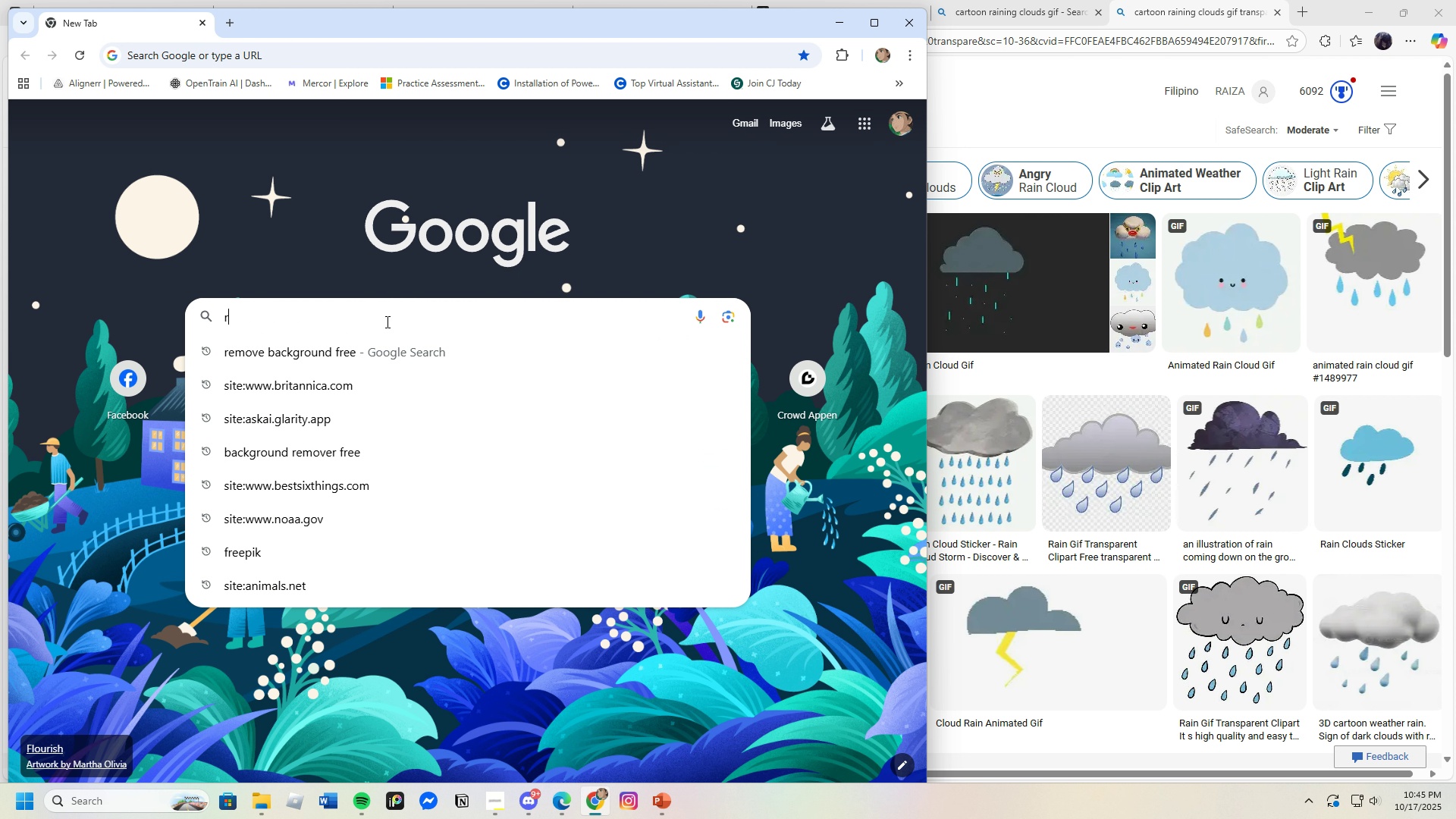 
type(raining clouds trab)
key(Backspace)
type(nsparent gif)
 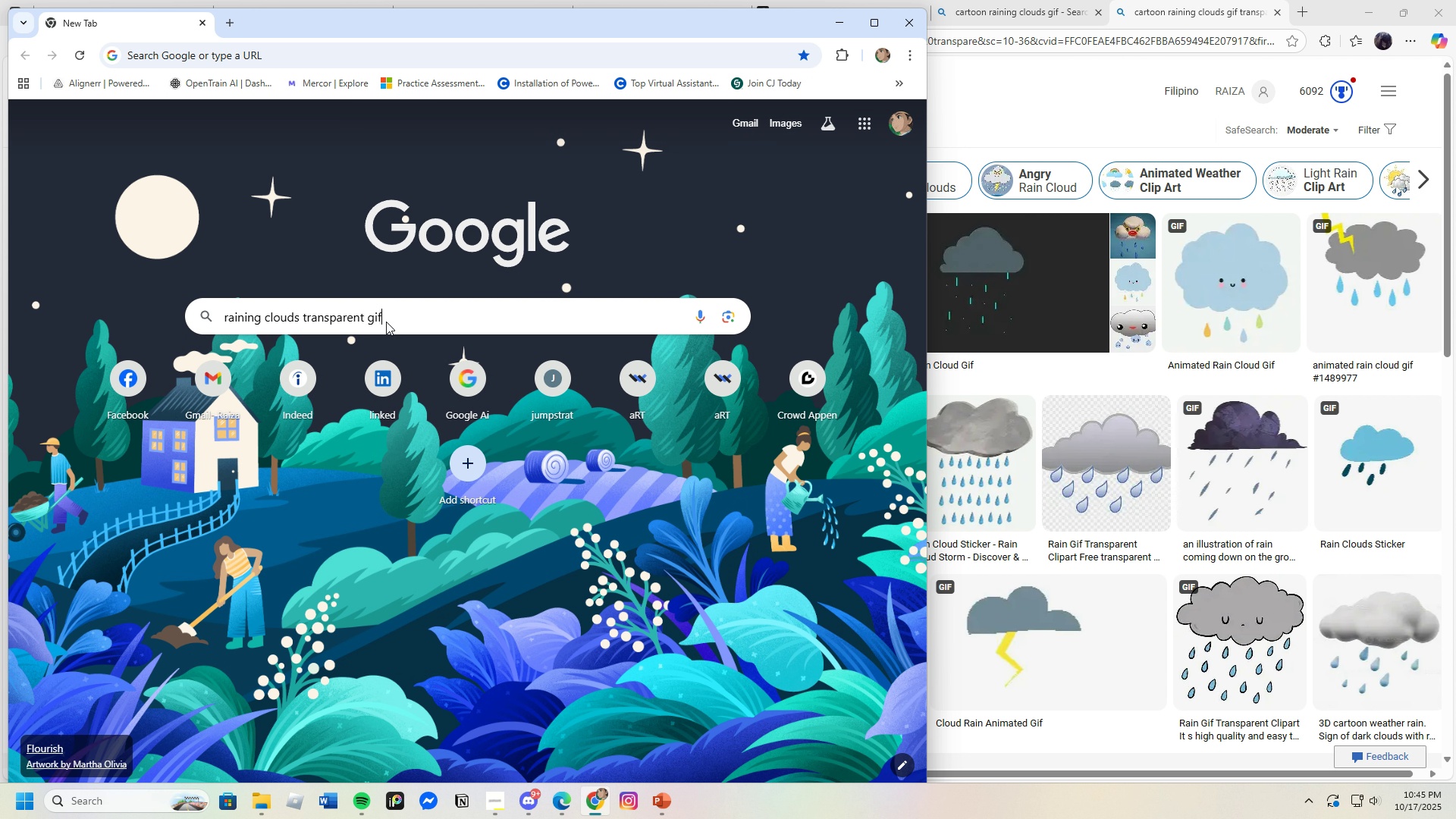 
key(Enter)
 